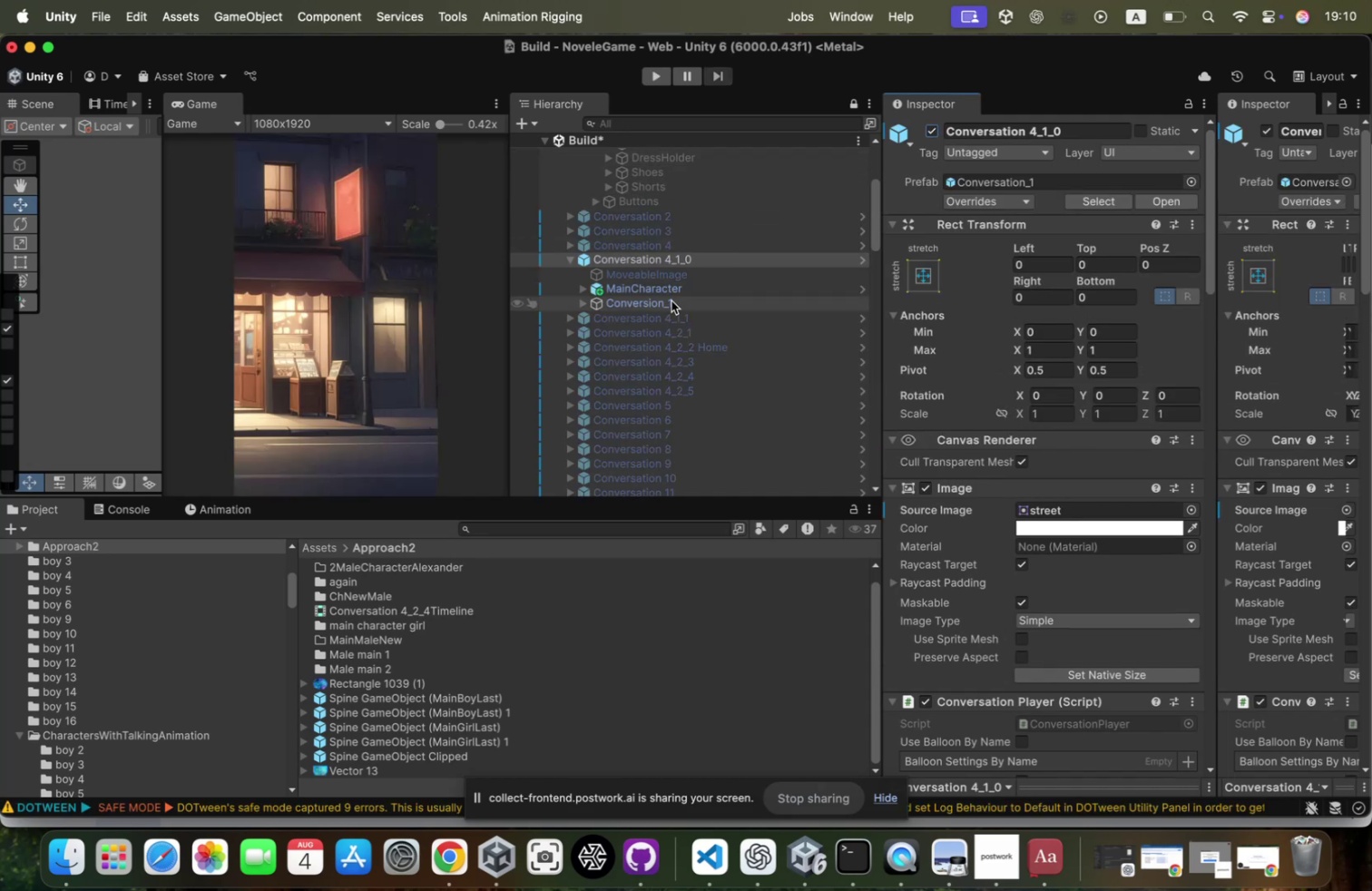 
left_click([672, 298])
 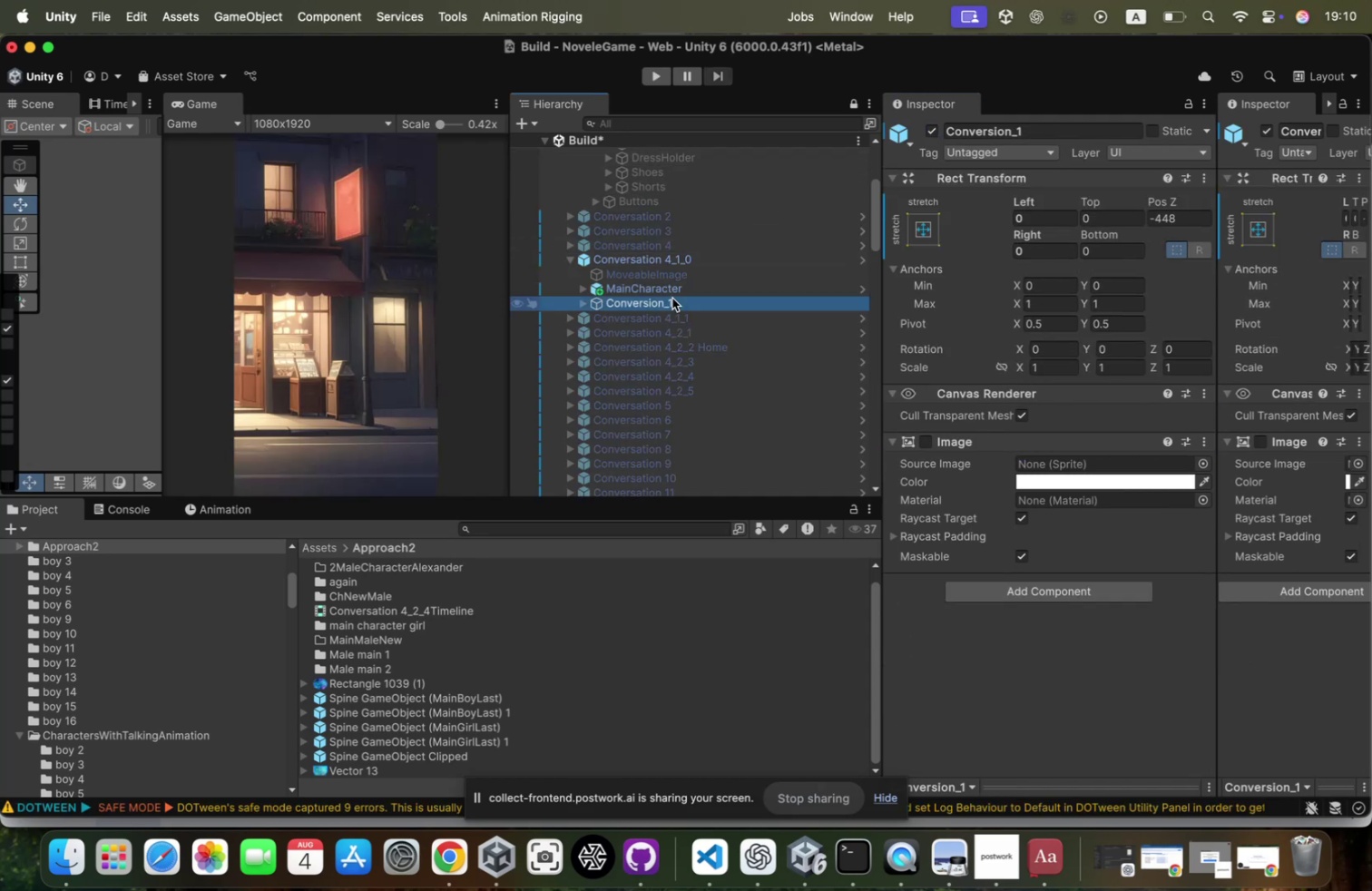 
key(ArrowRight)
 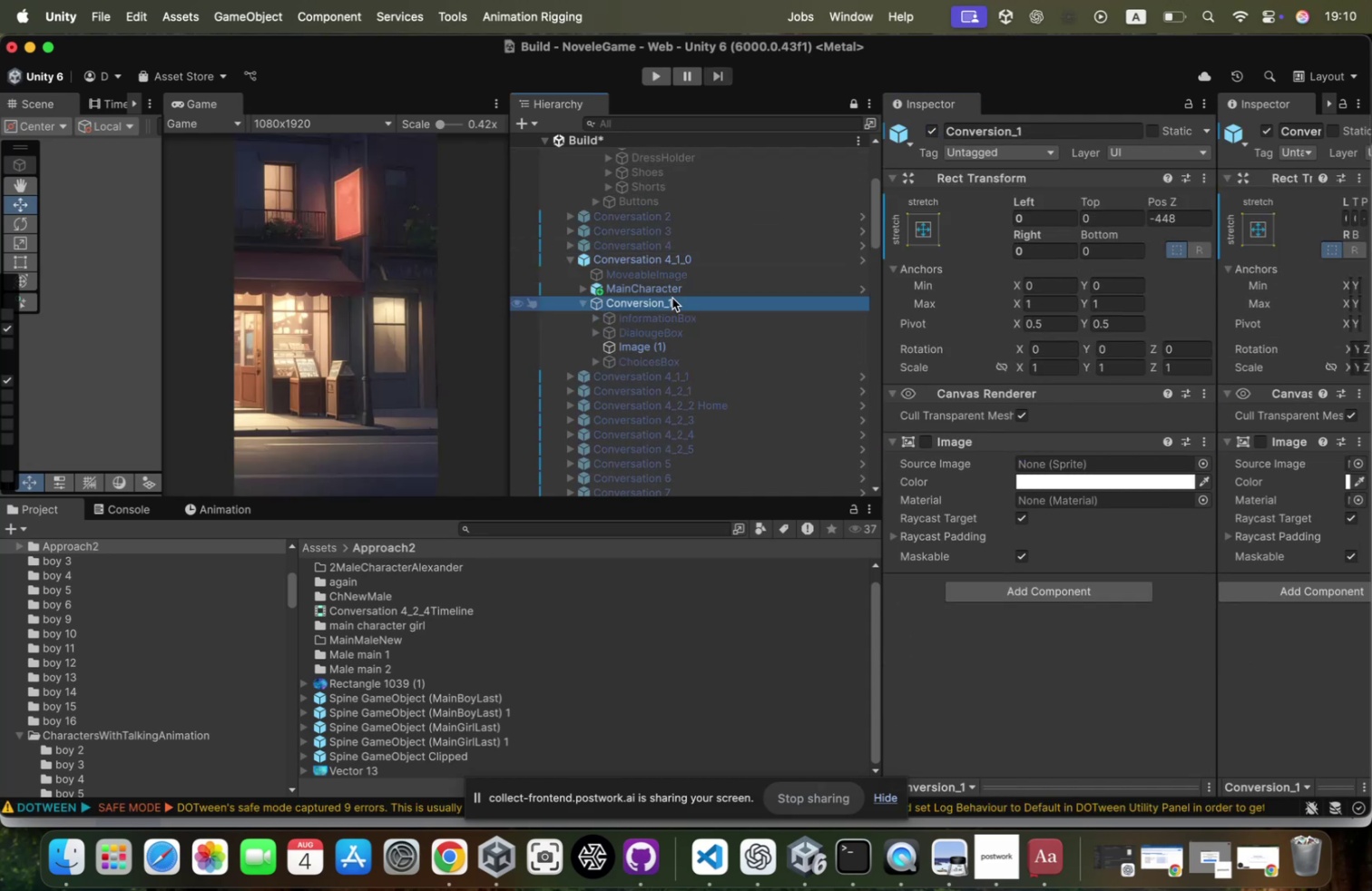 
key(ArrowDown)
 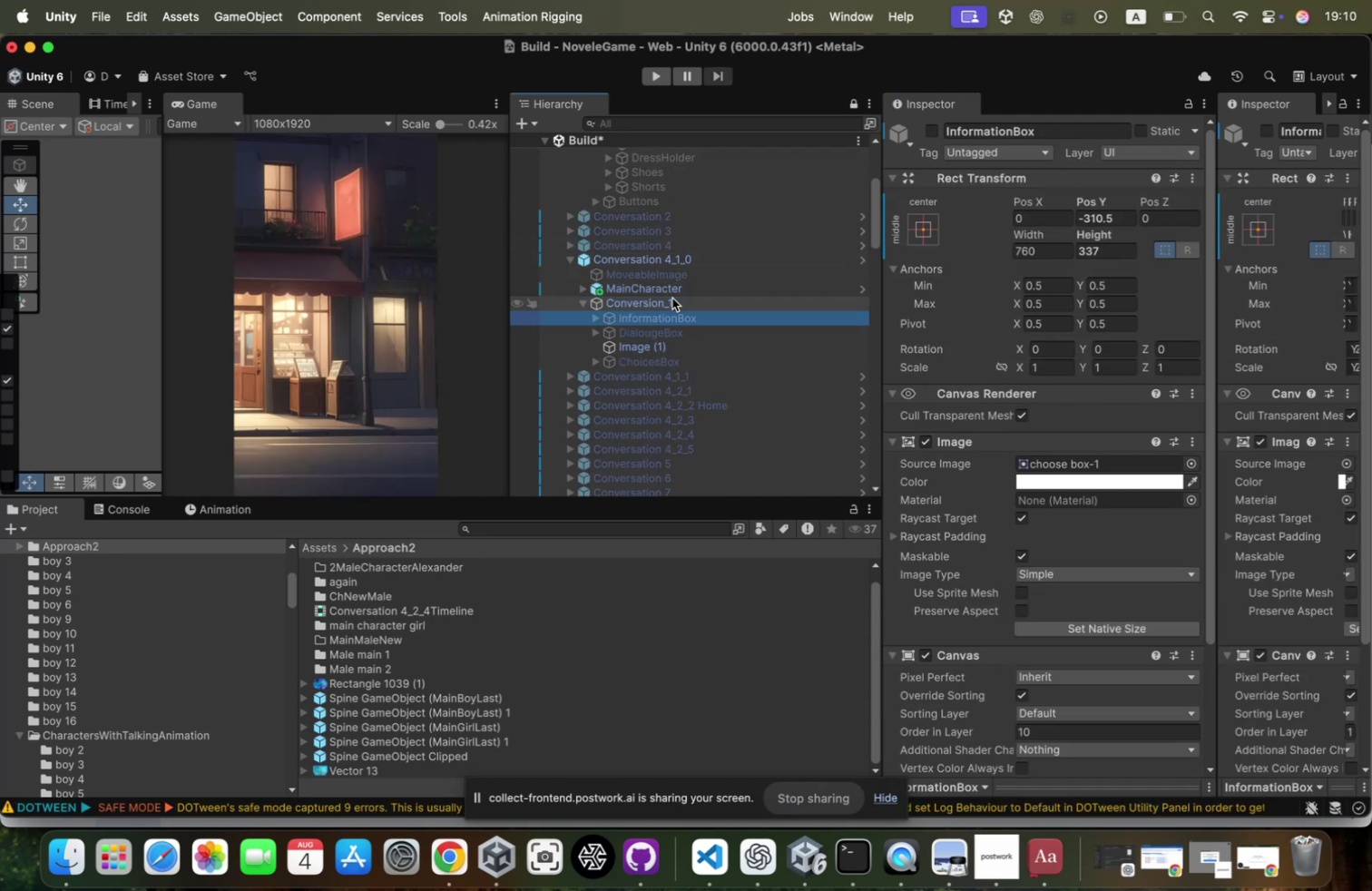 
key(ArrowDown)
 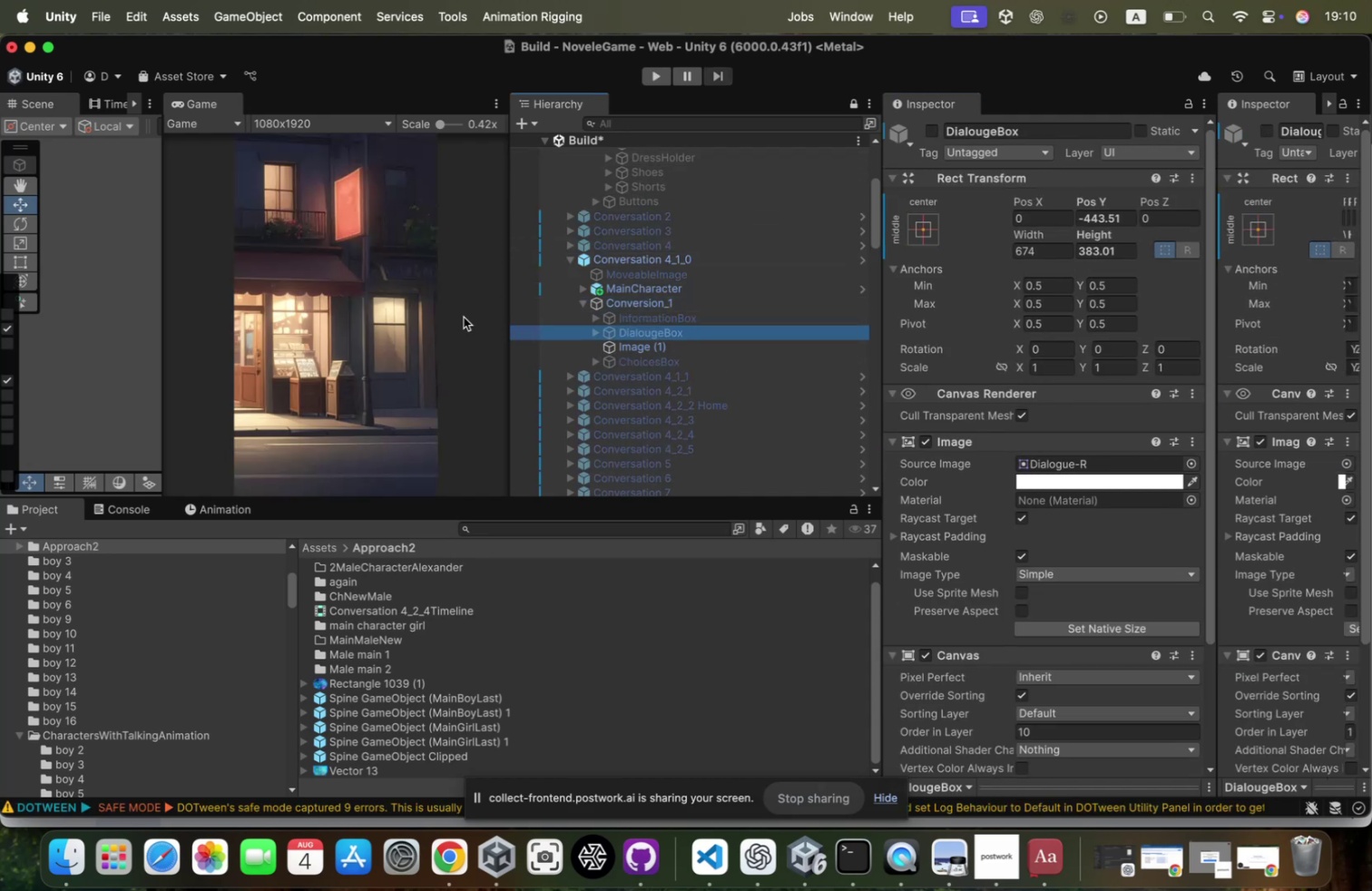 
scroll: coordinate [269, 323], scroll_direction: down, amount: 48.0
 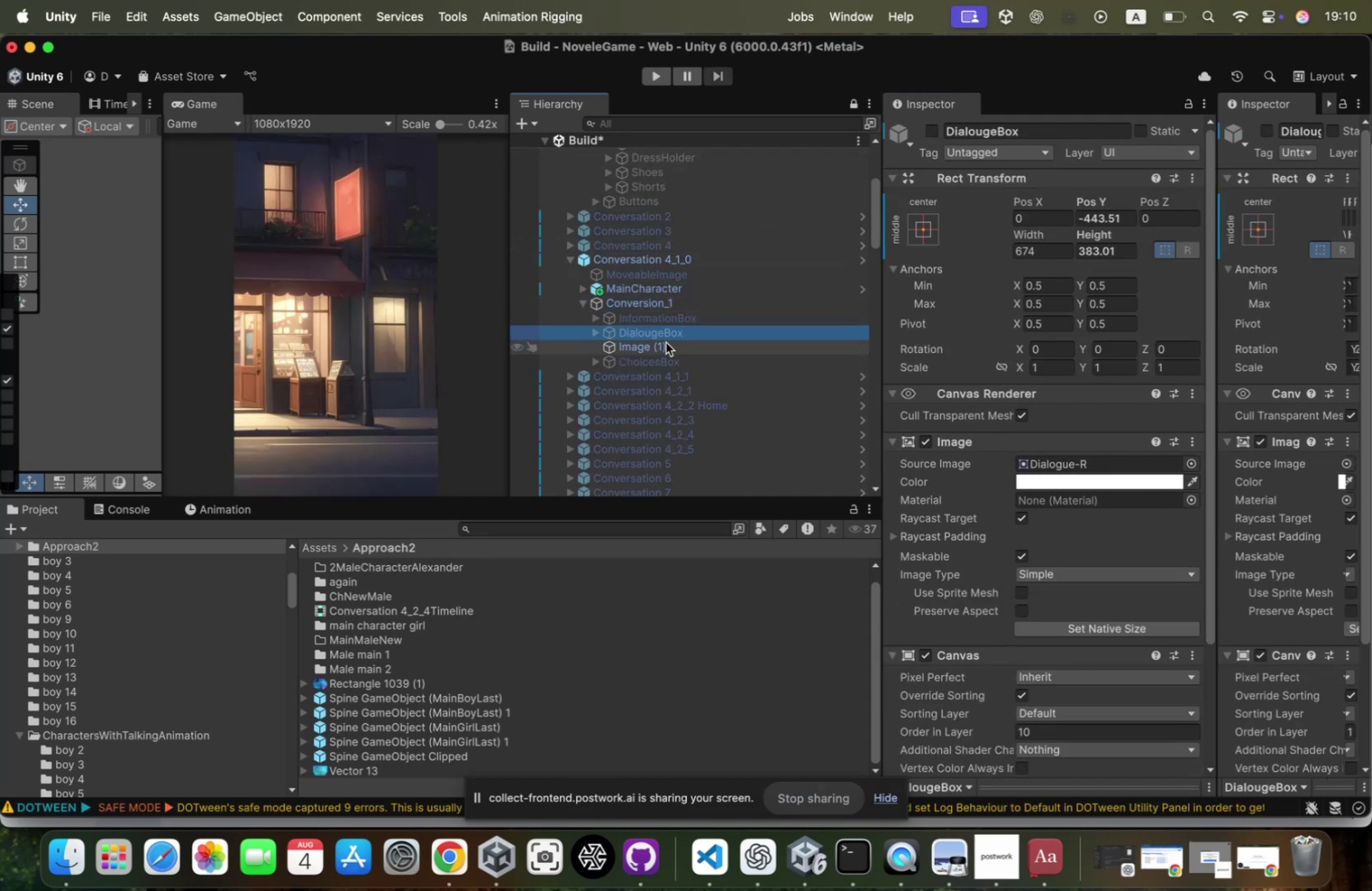 
hold_key(key=CommandLeft, duration=0.61)
 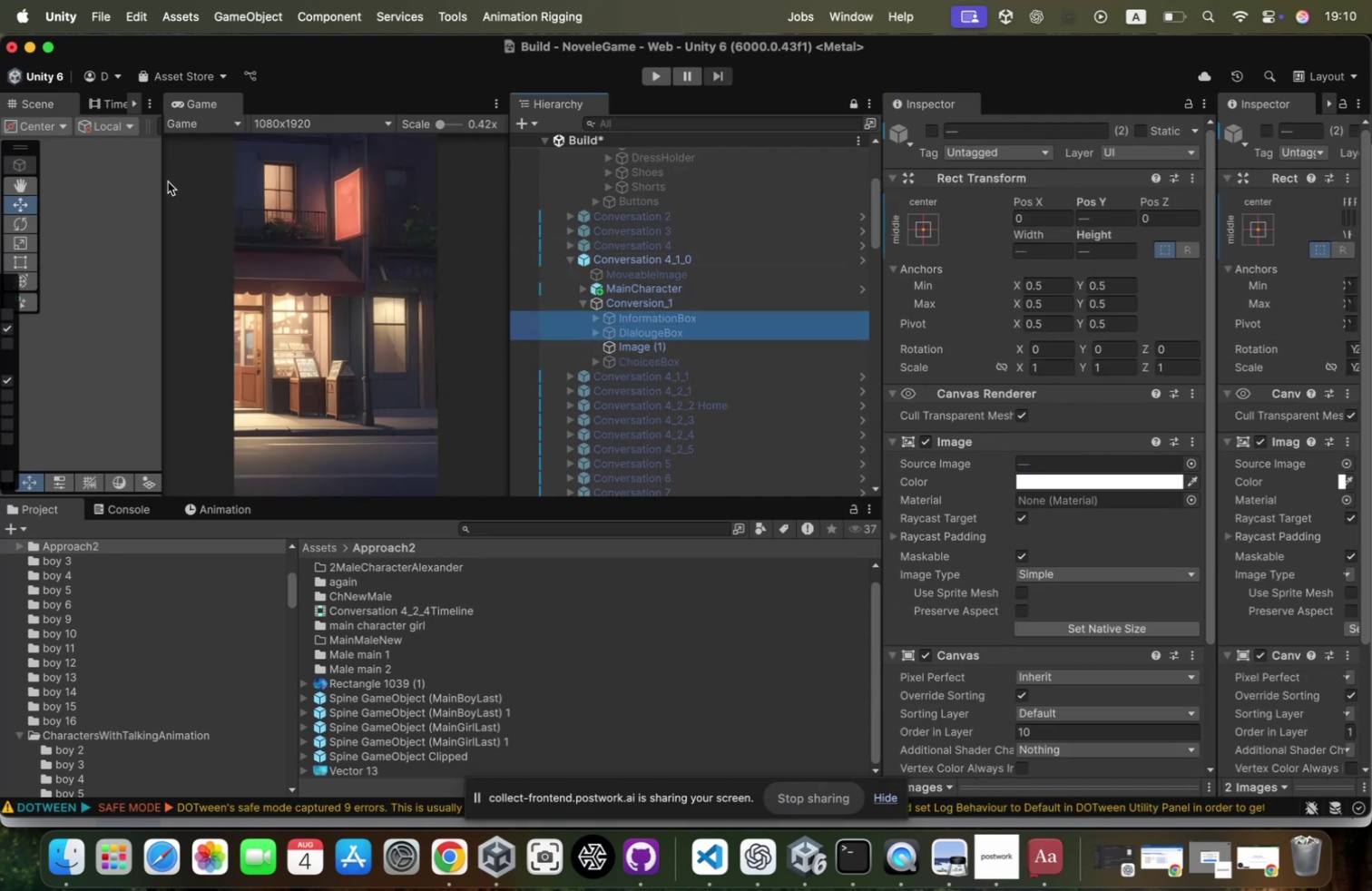 
left_click_drag(start_coordinate=[164, 184], to_coordinate=[392, 224])
 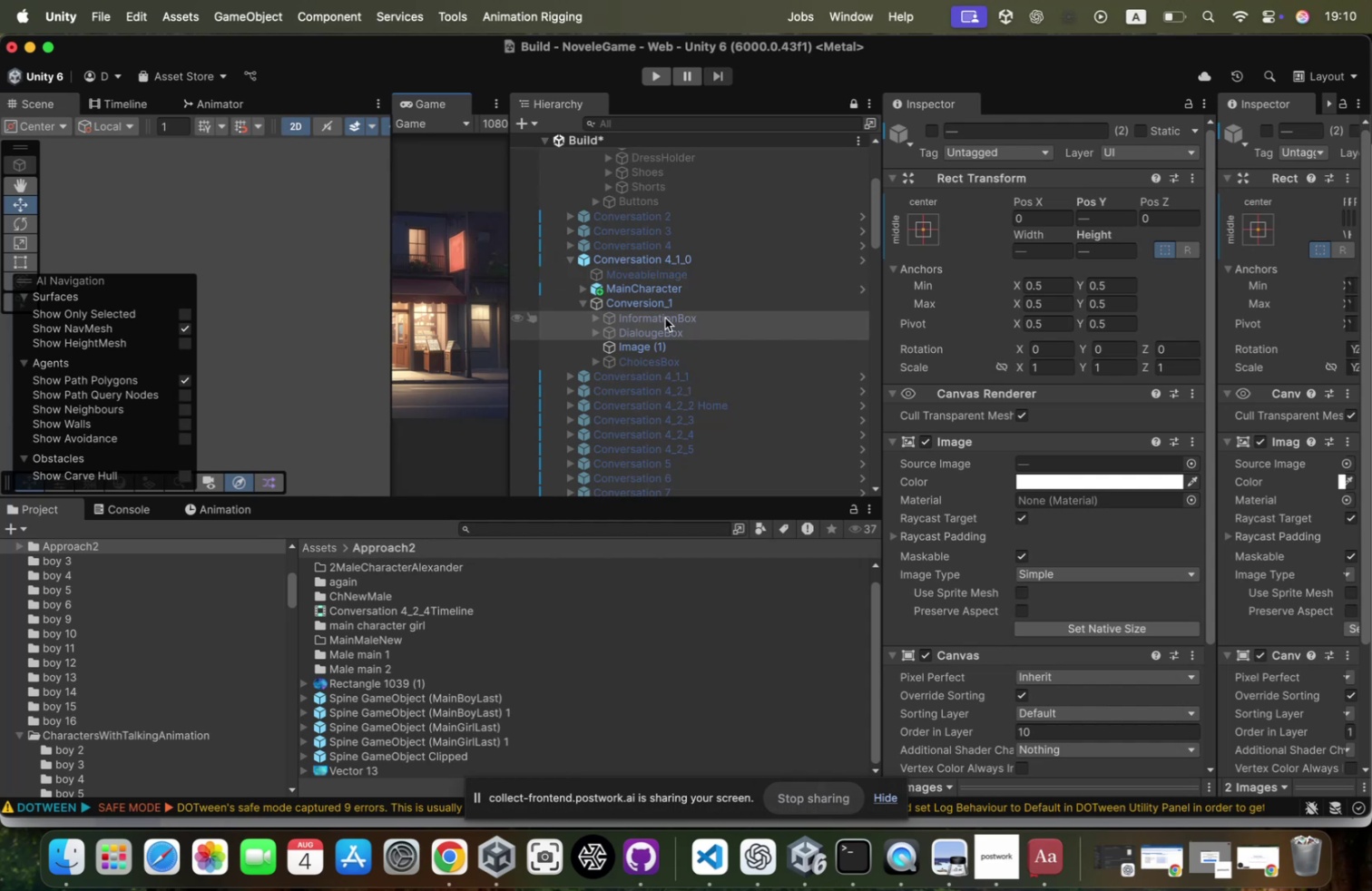 
double_click([665, 318])
 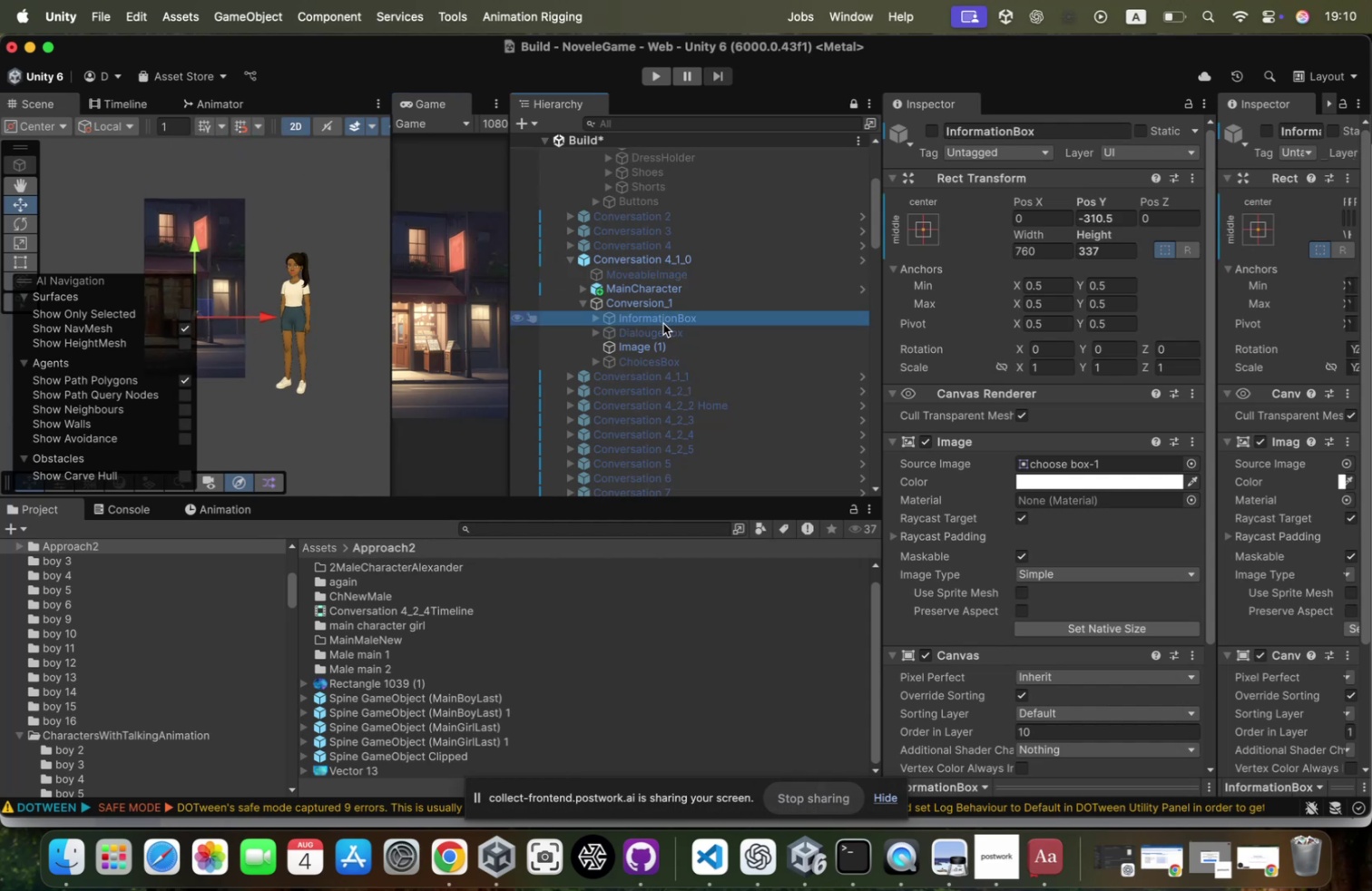 
hold_key(key=CommandLeft, duration=0.65)
left_click([661, 333])
 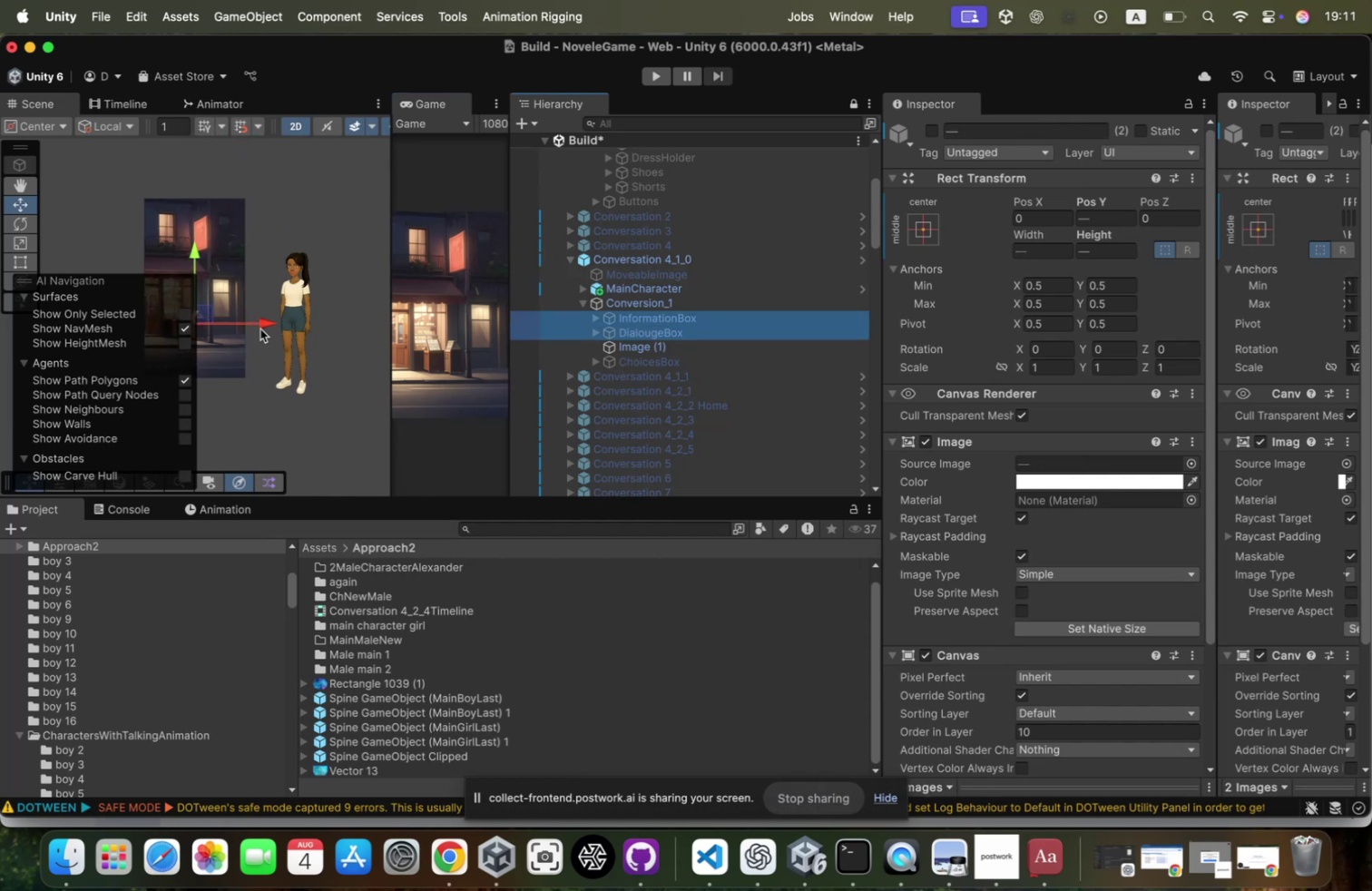 
left_click_drag(start_coordinate=[252, 328], to_coordinate=[527, 319])
 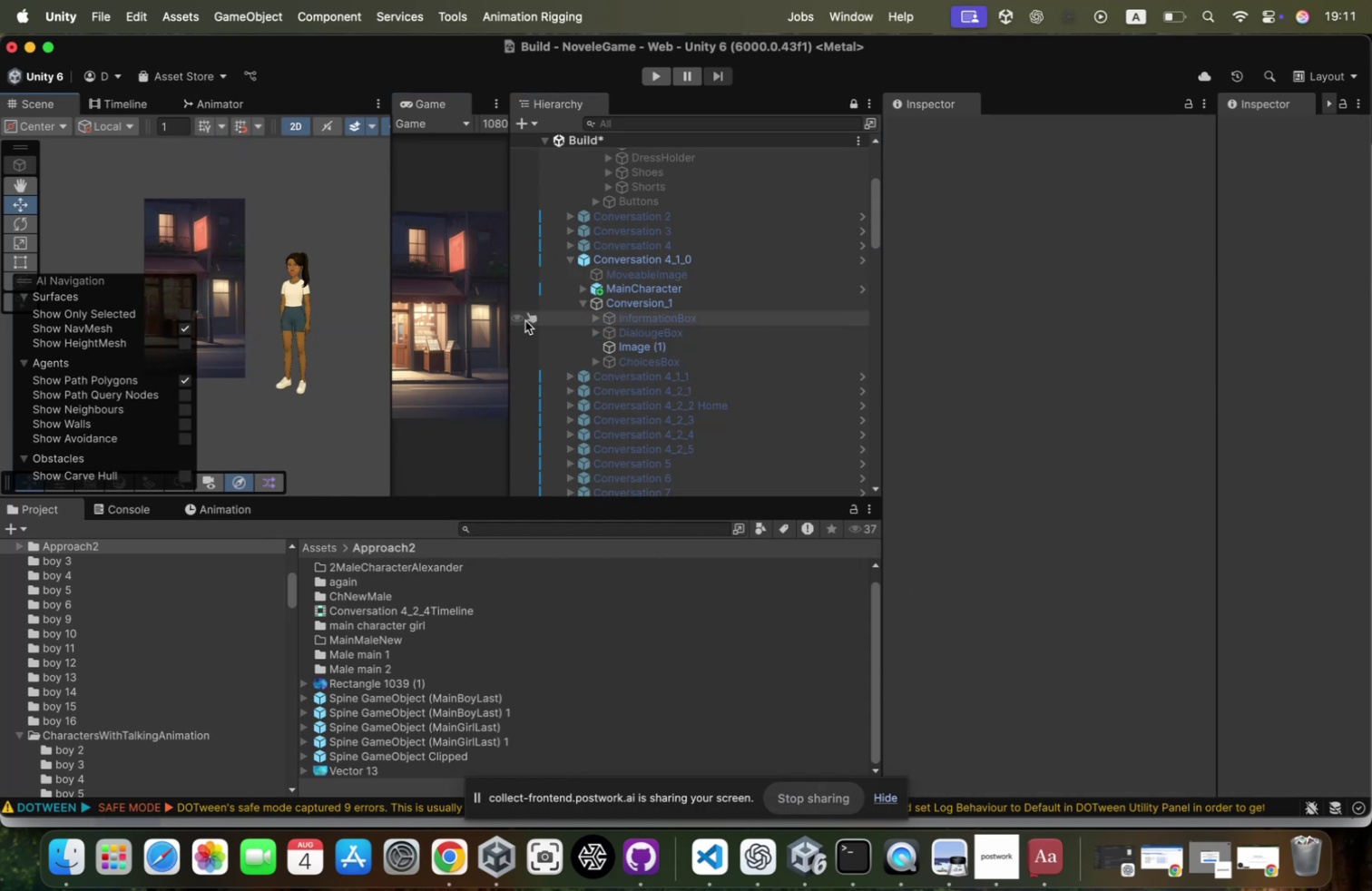 
key(Meta+CommandLeft)
 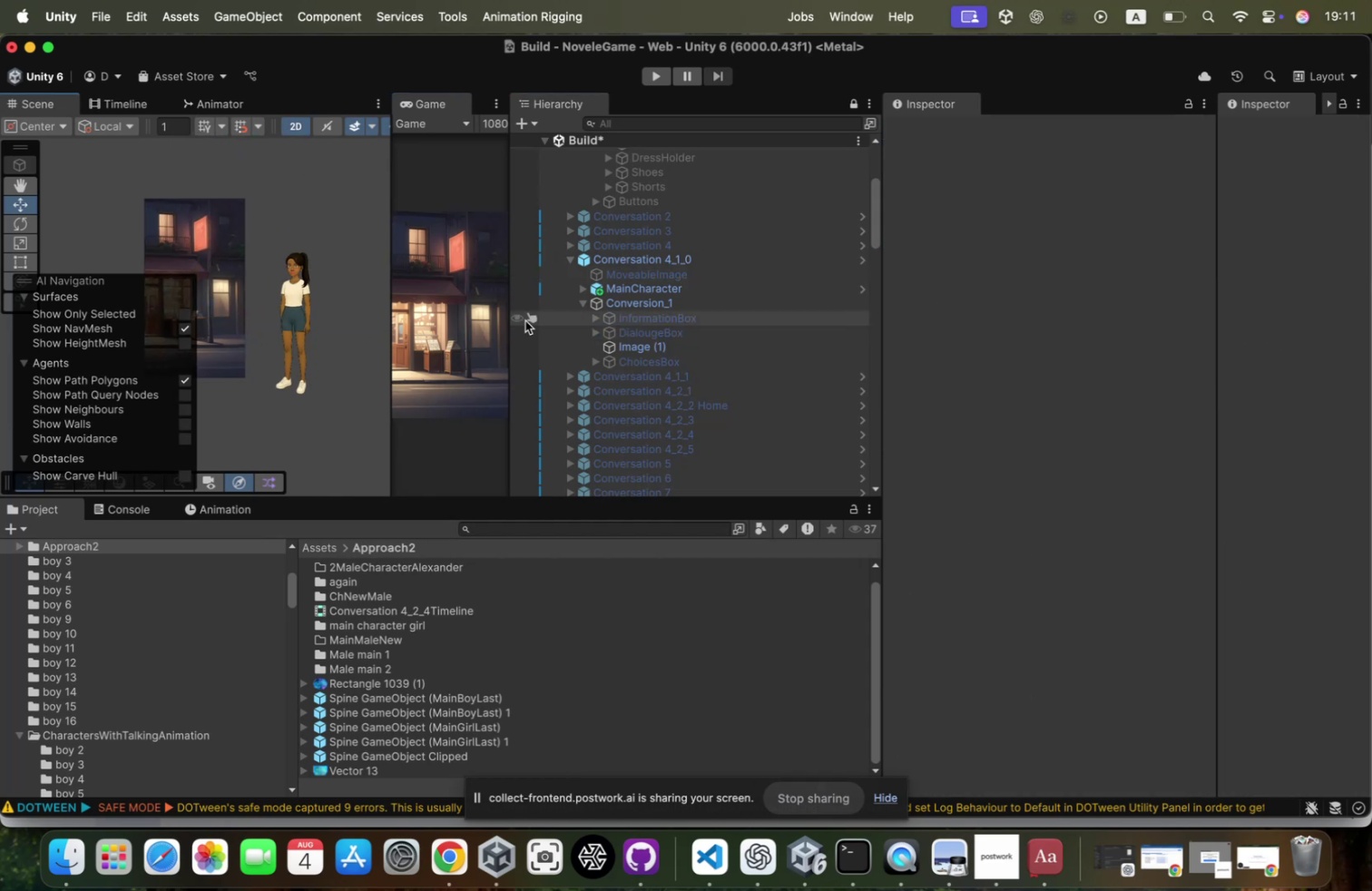 
key(Meta+Z)
 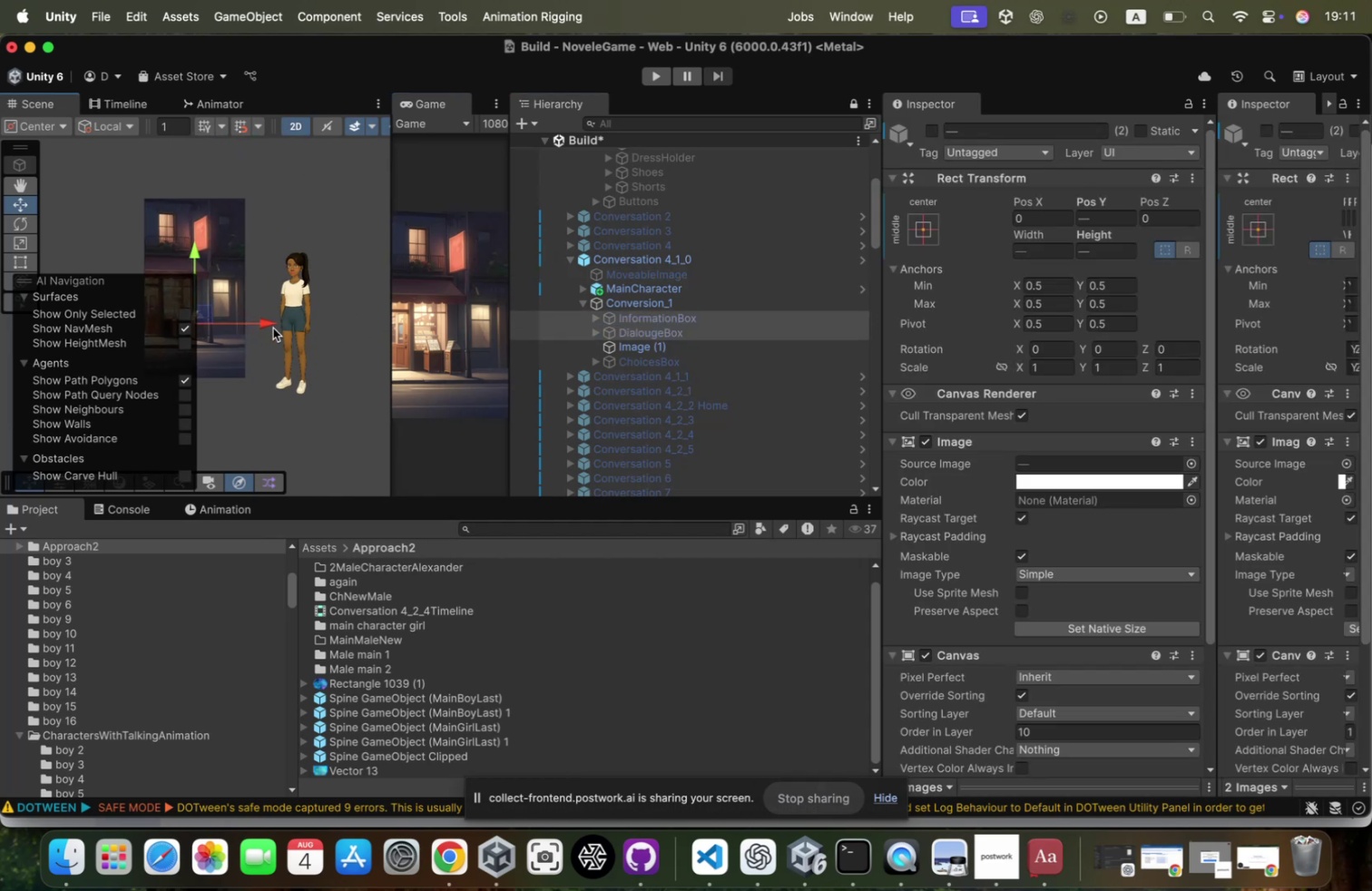 
left_click_drag(start_coordinate=[260, 325], to_coordinate=[687, 344])
 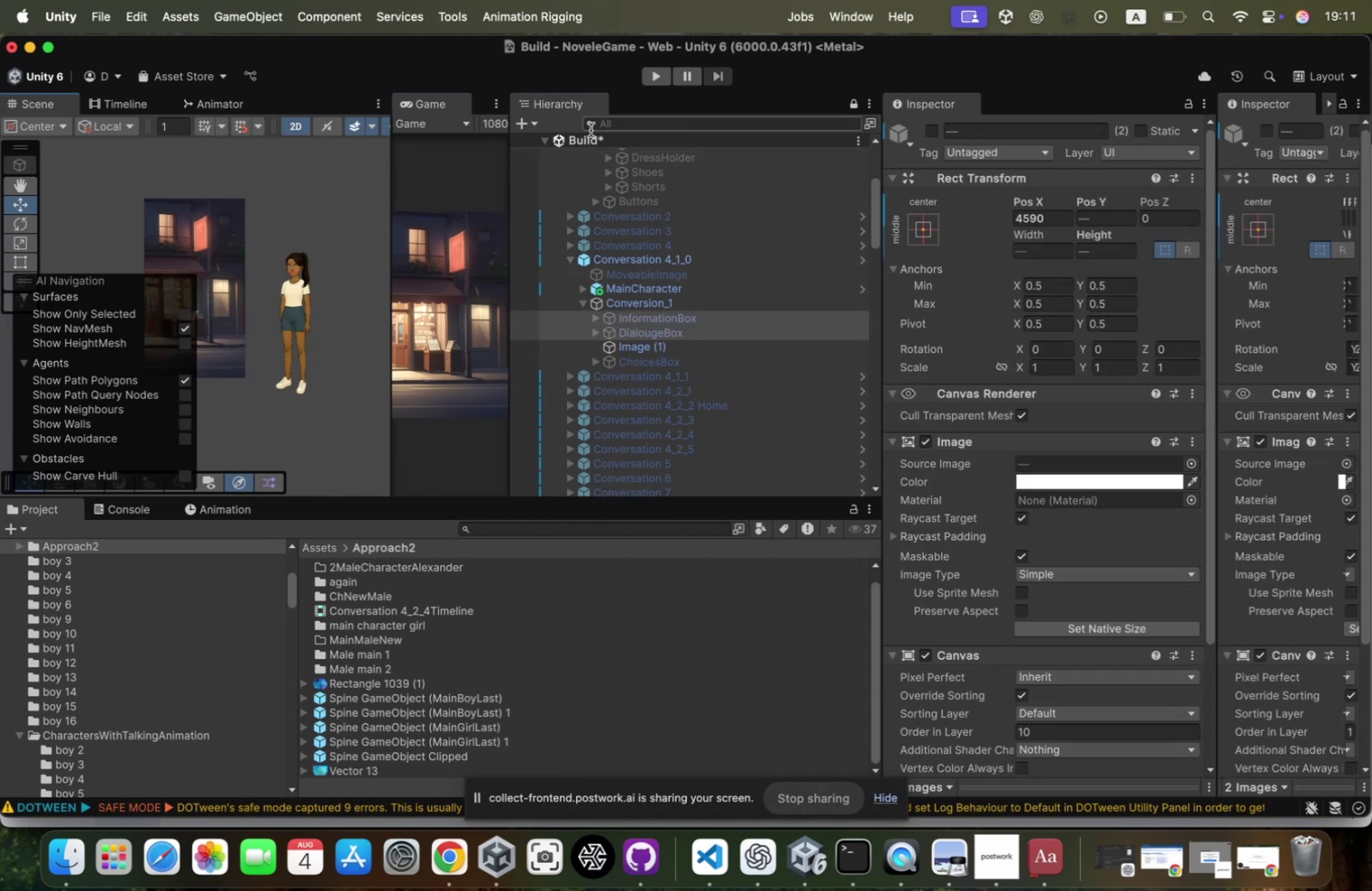 
right_click([588, 143])
 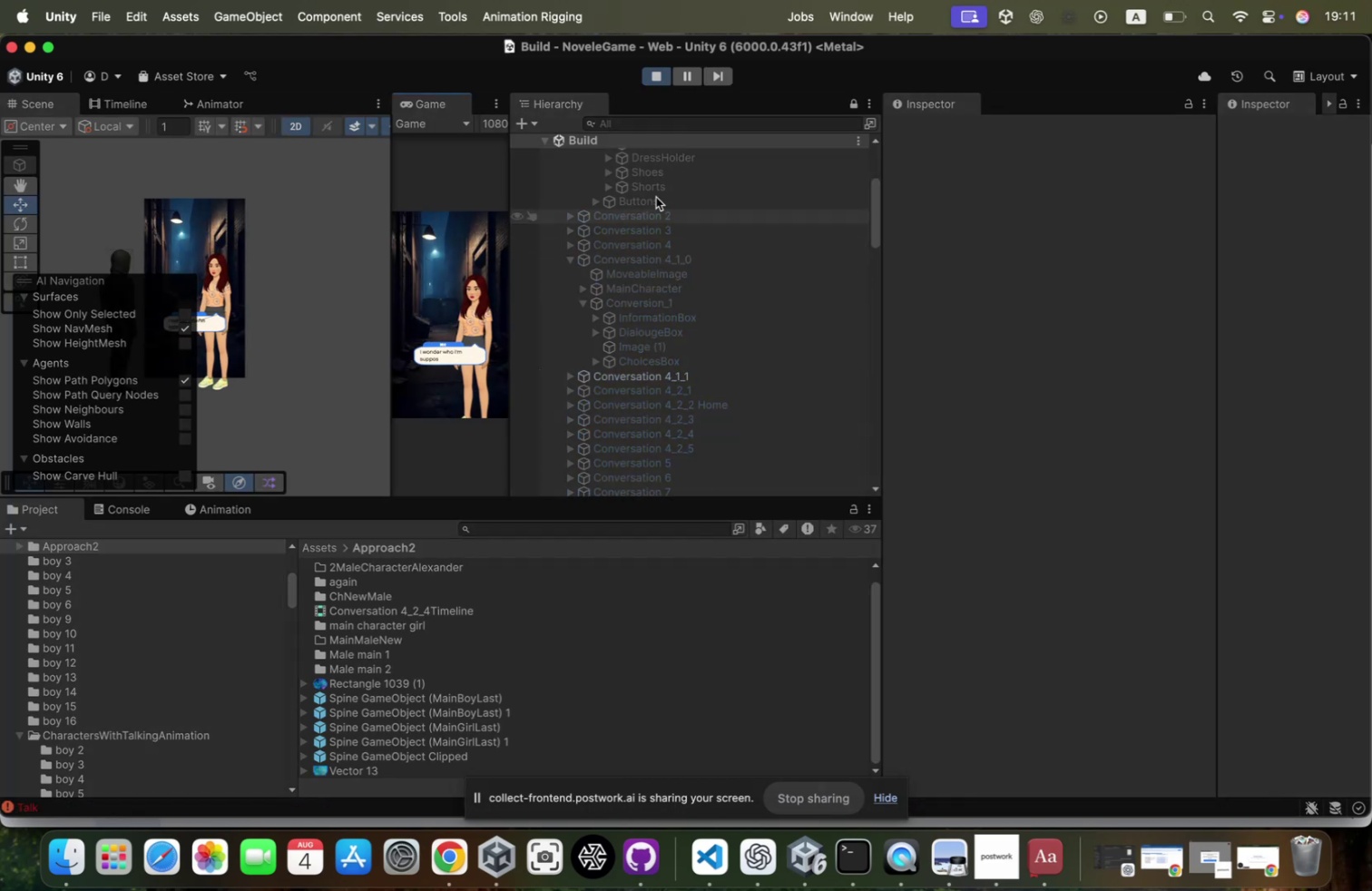 
wait(7.86)
 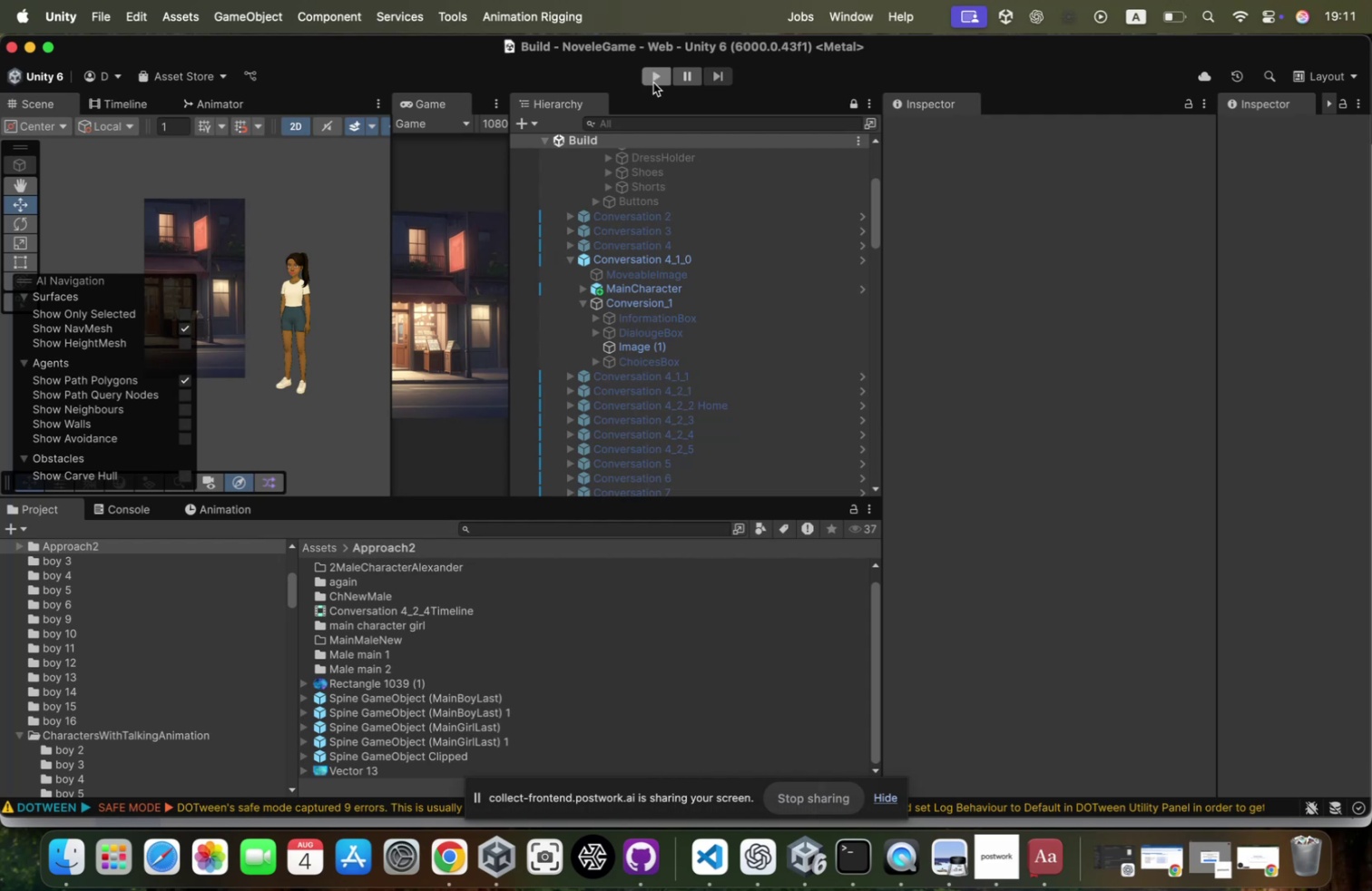 
left_click([387, 270])
 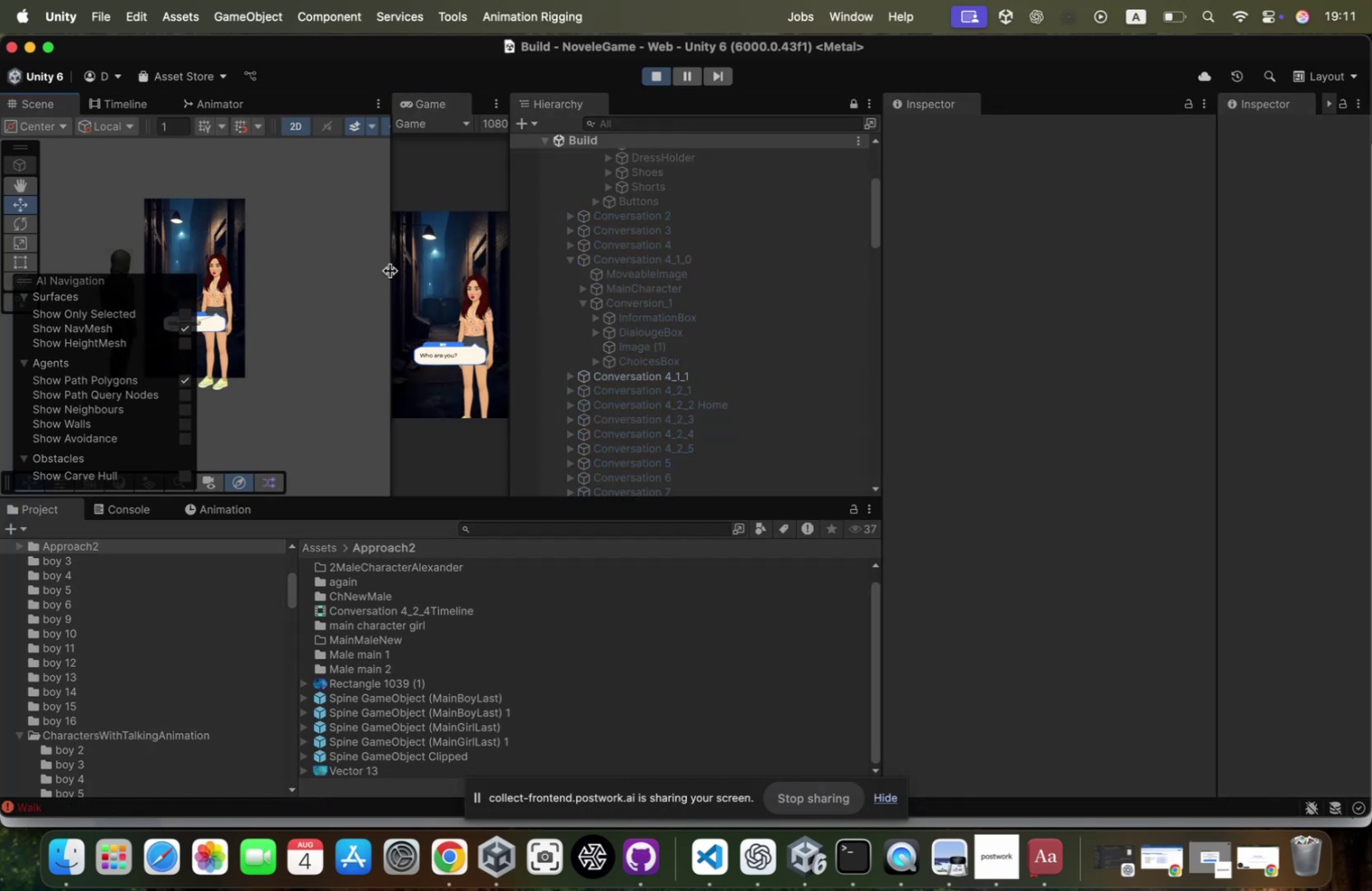 
left_click_drag(start_coordinate=[390, 270], to_coordinate=[242, 271])
 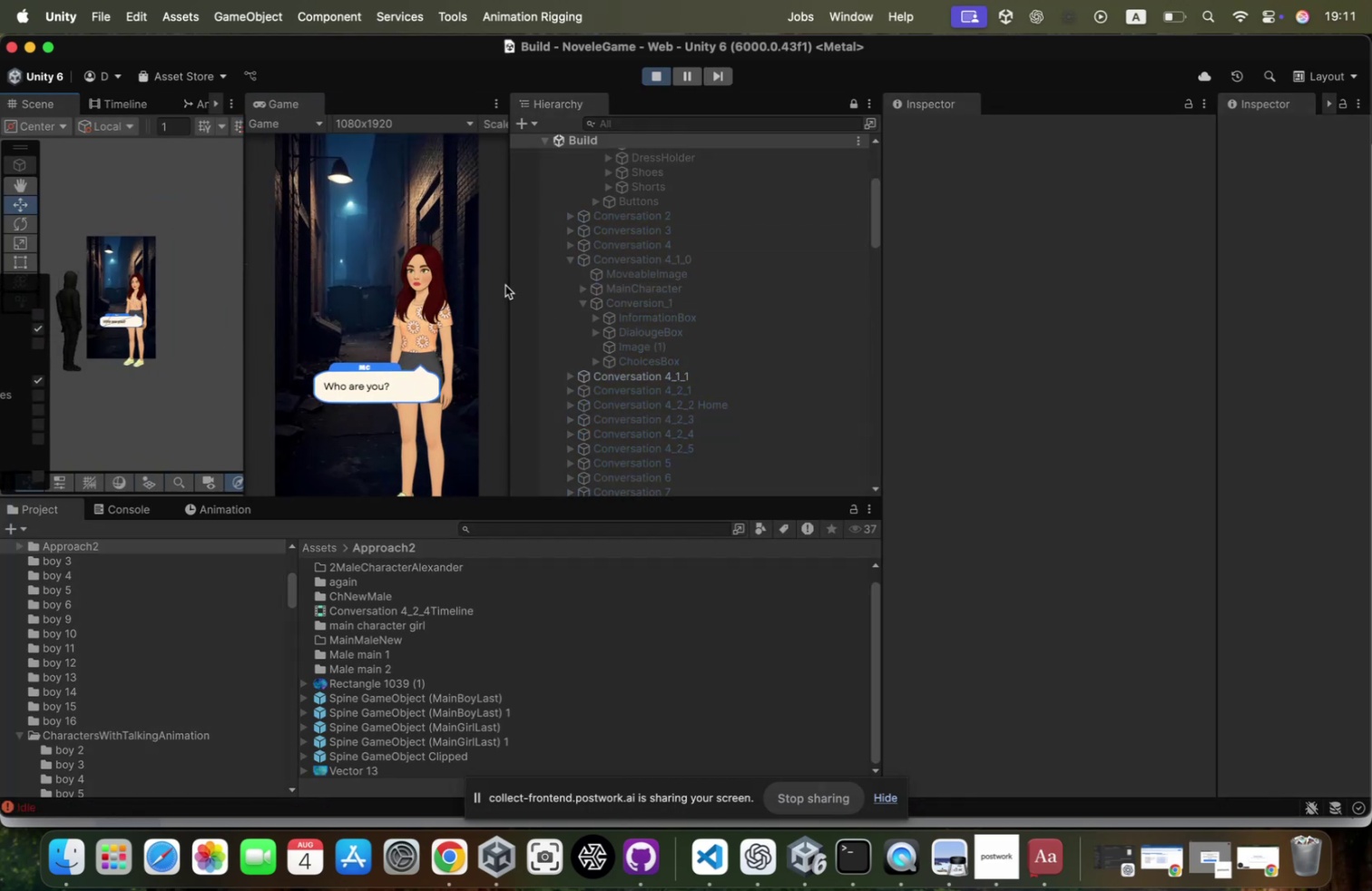 
left_click_drag(start_coordinate=[509, 284], to_coordinate=[664, 286])
 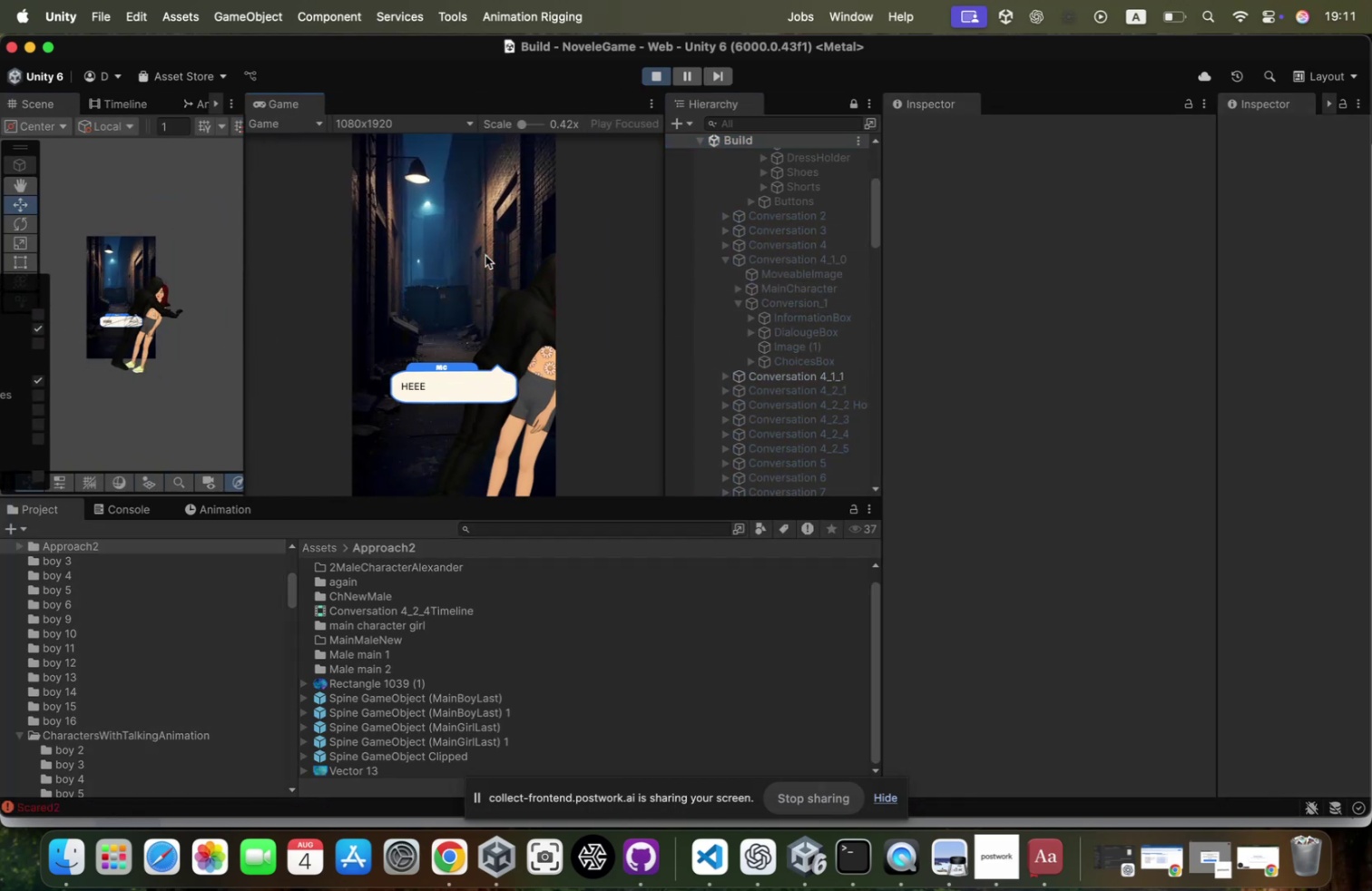 
left_click([485, 255])
 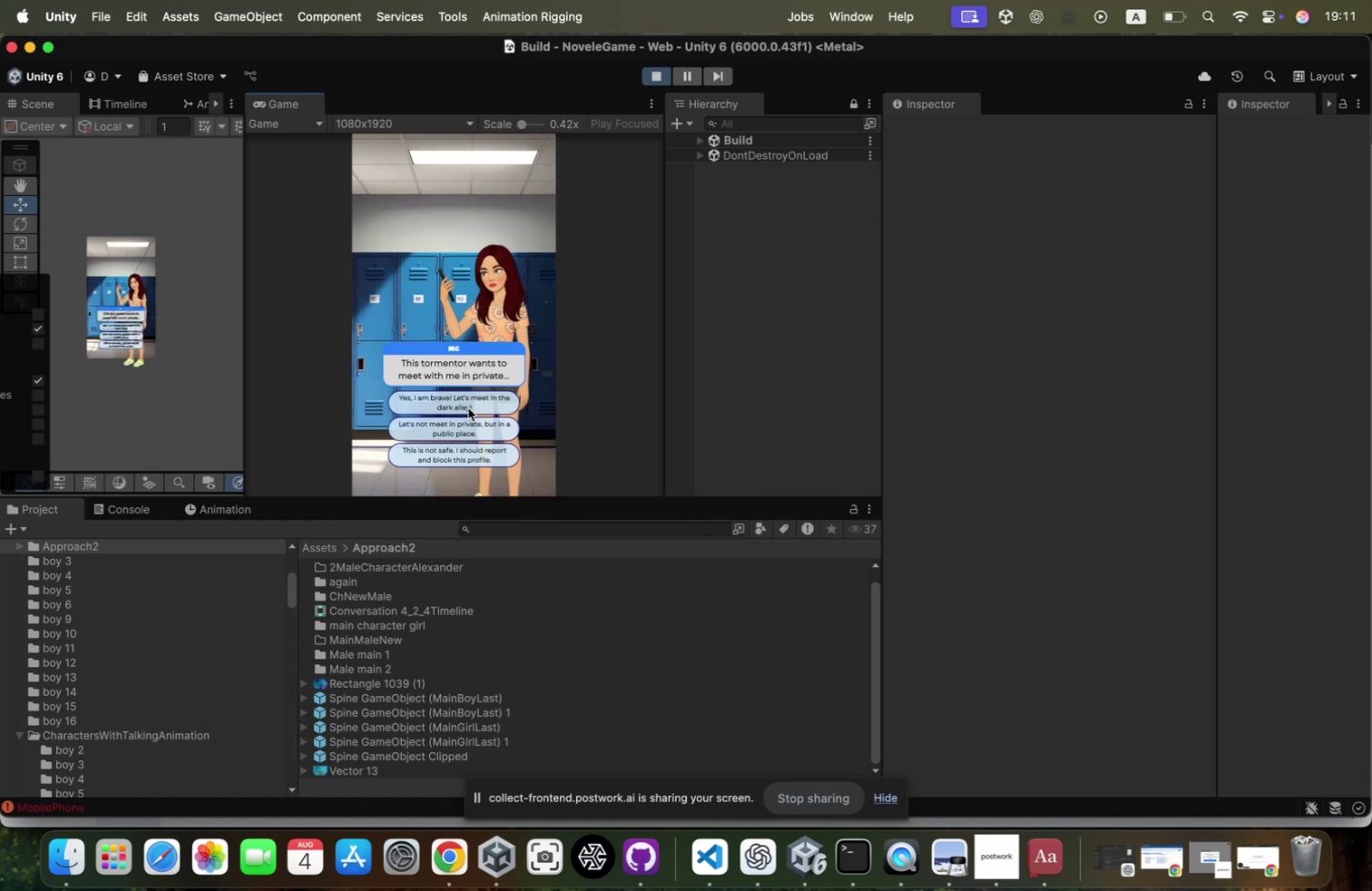 
wait(11.81)
 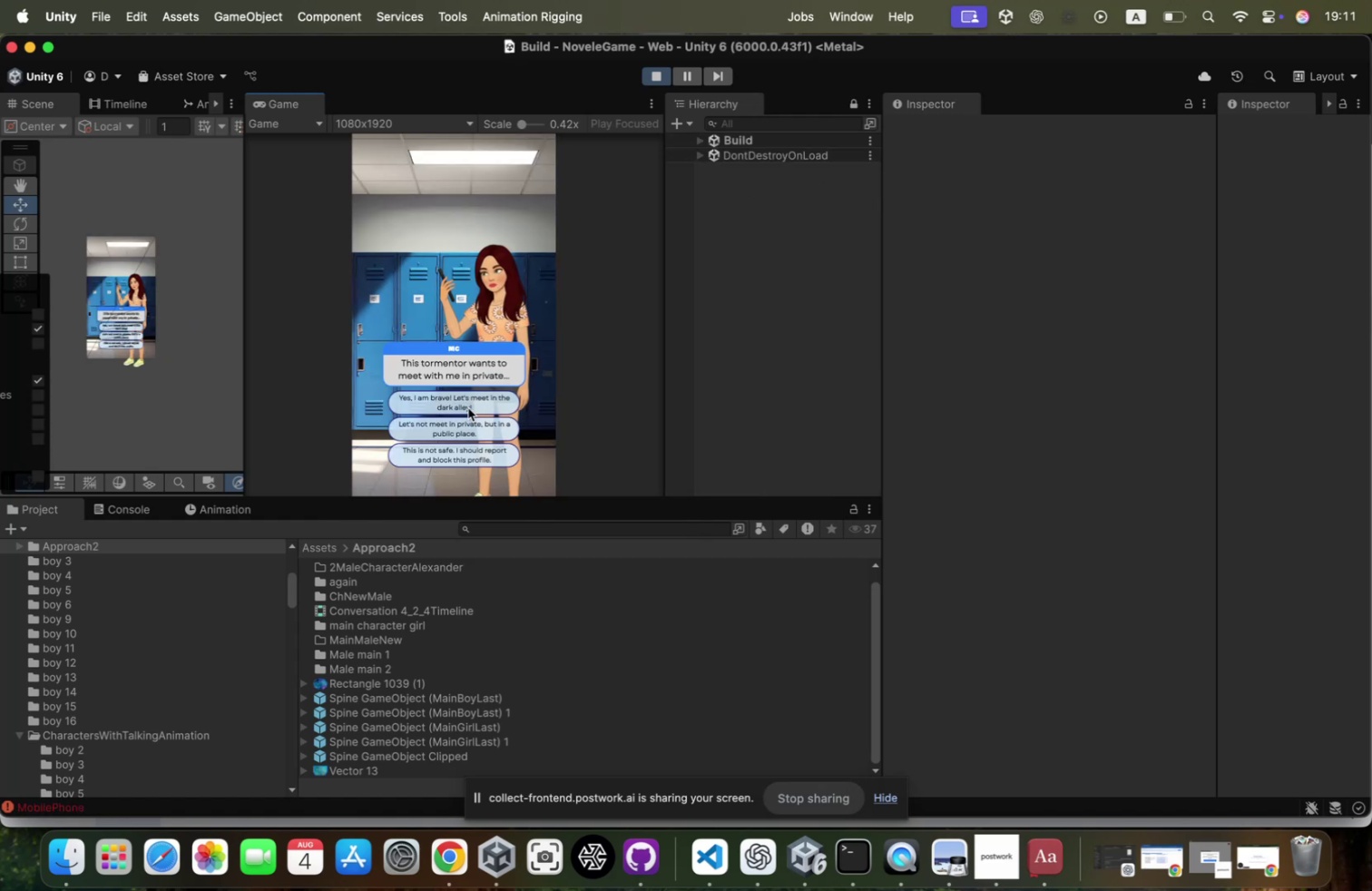 
left_click([465, 455])
 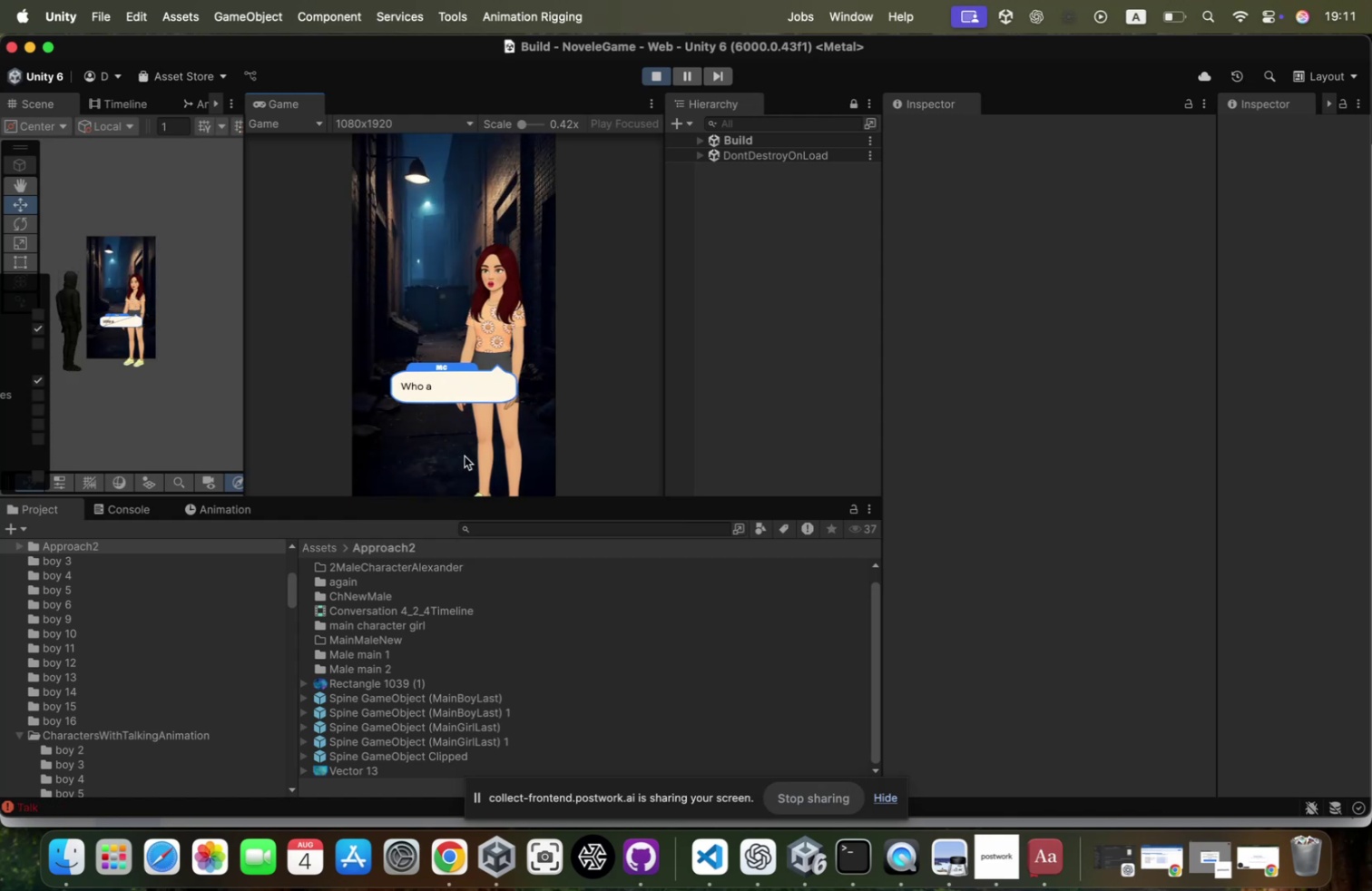 
left_click([465, 455])
 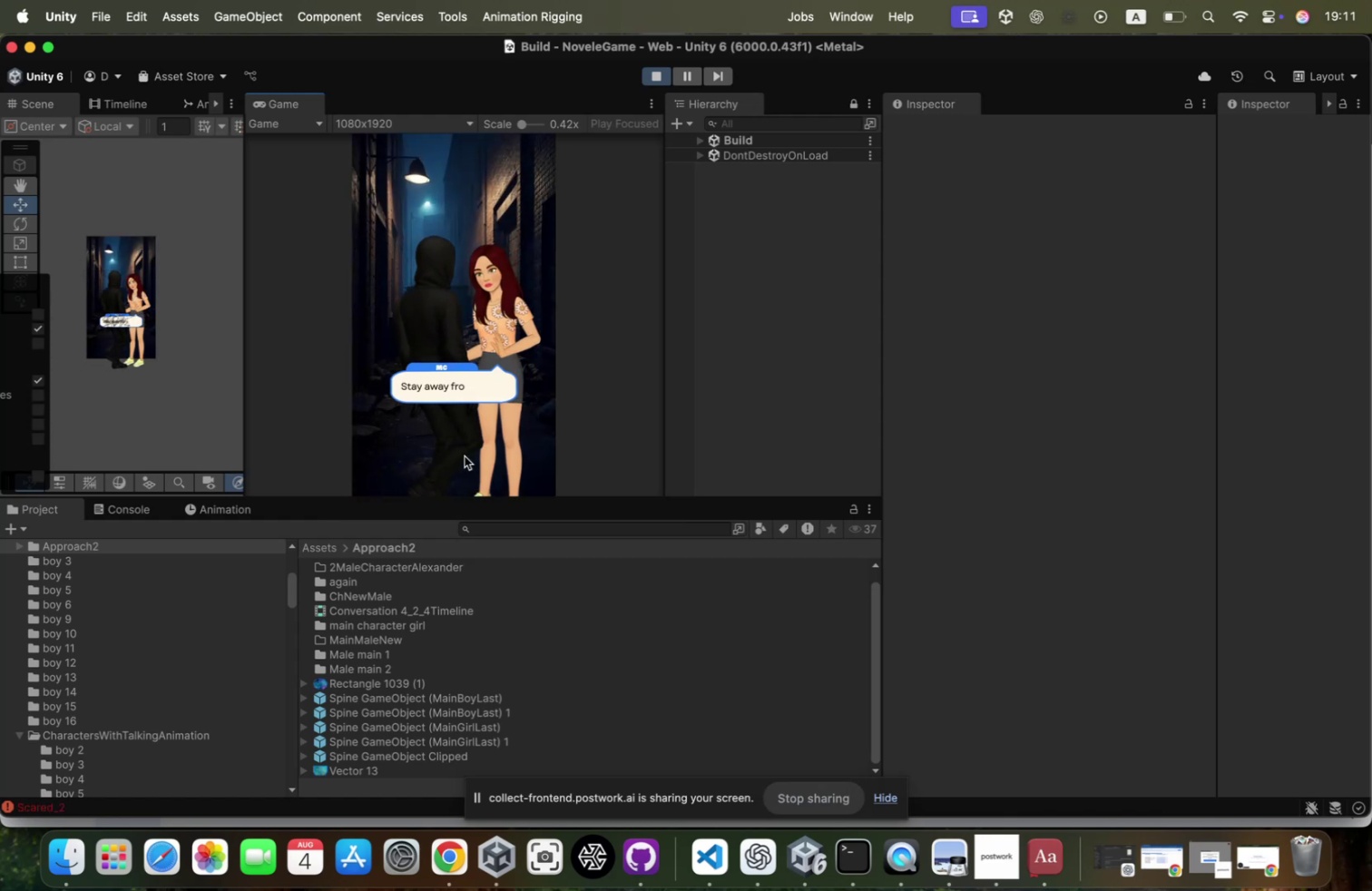 
left_click([465, 455])
 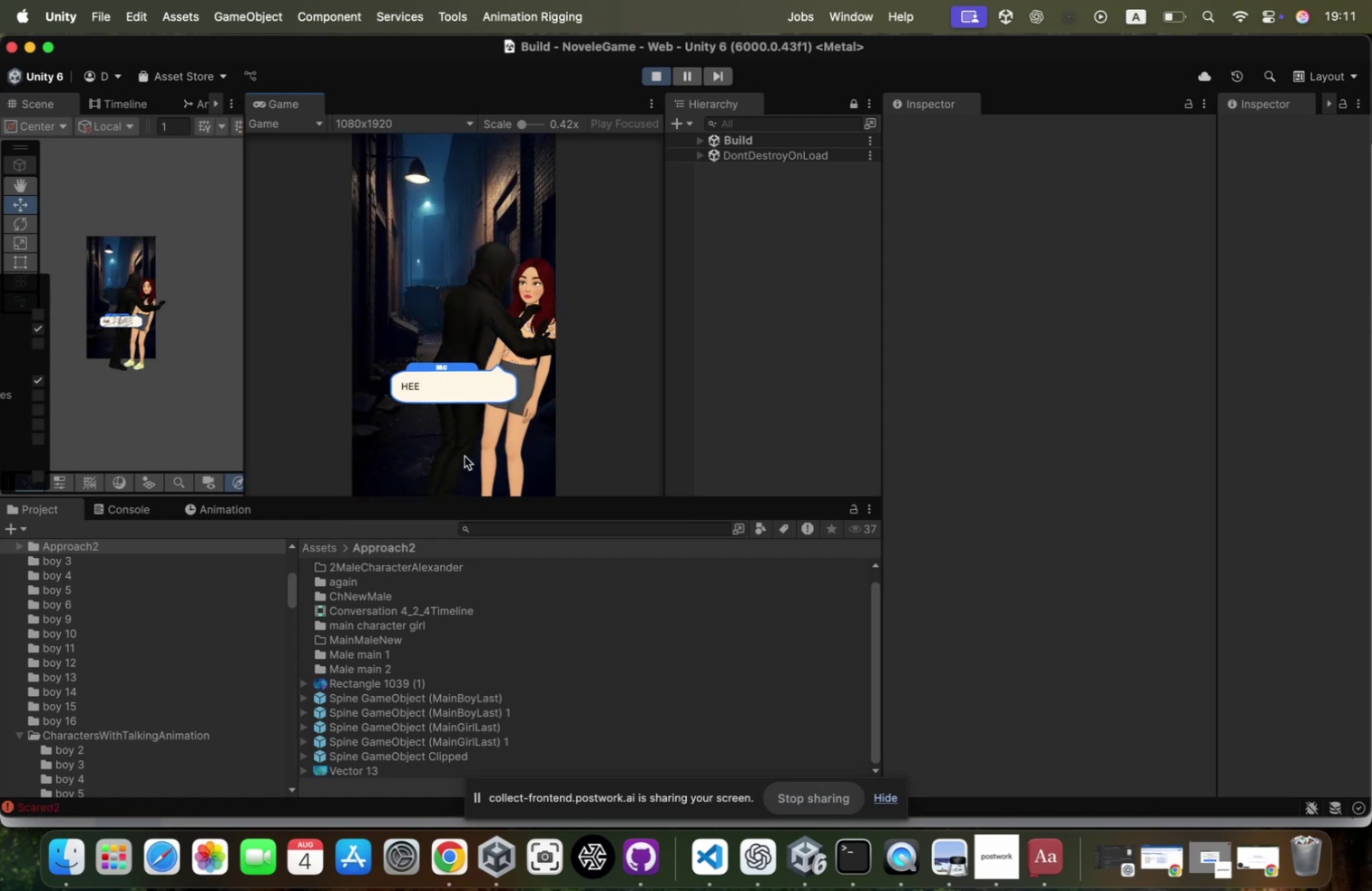 
left_click([465, 455])
 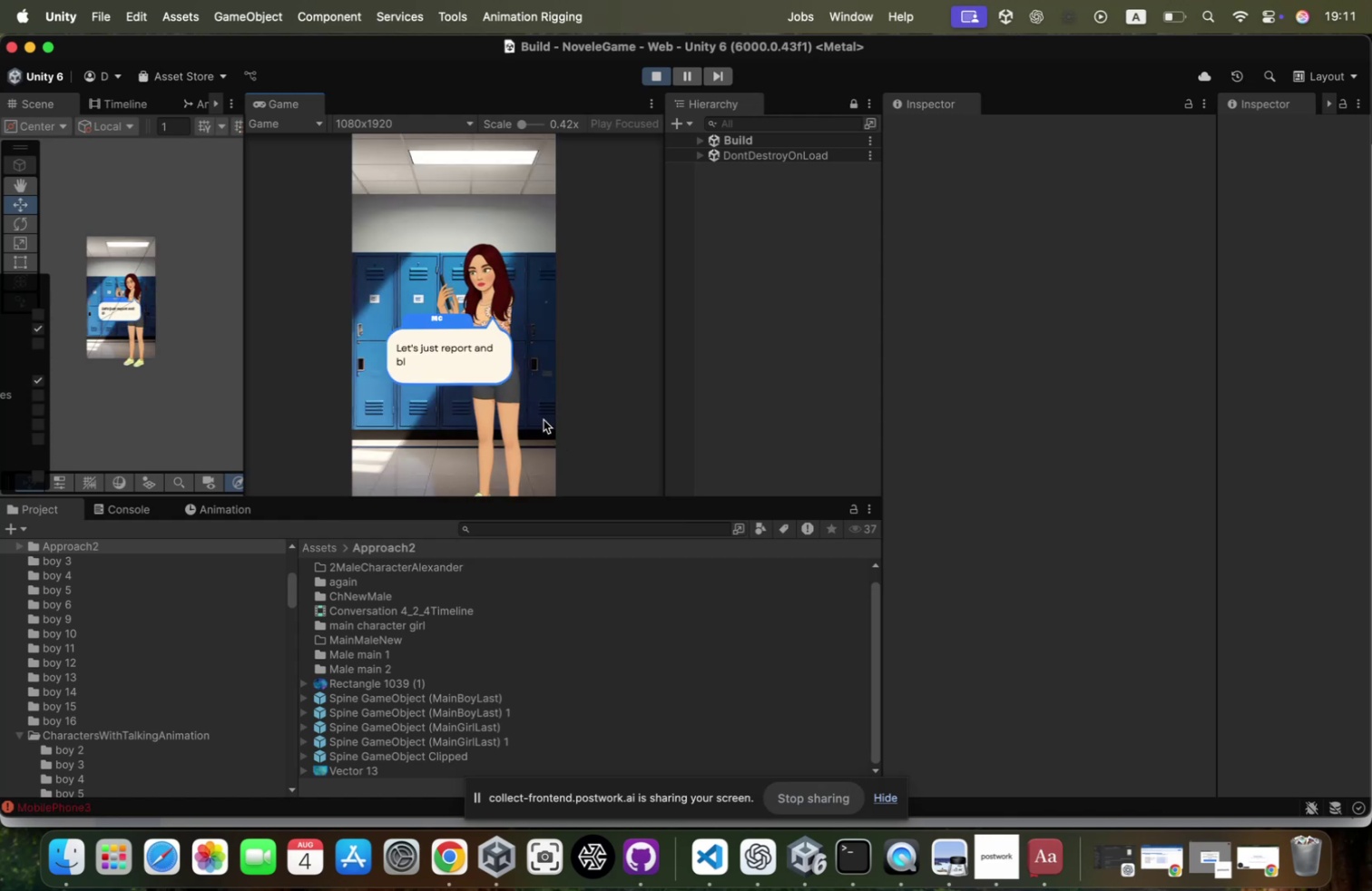 
wait(7.47)
 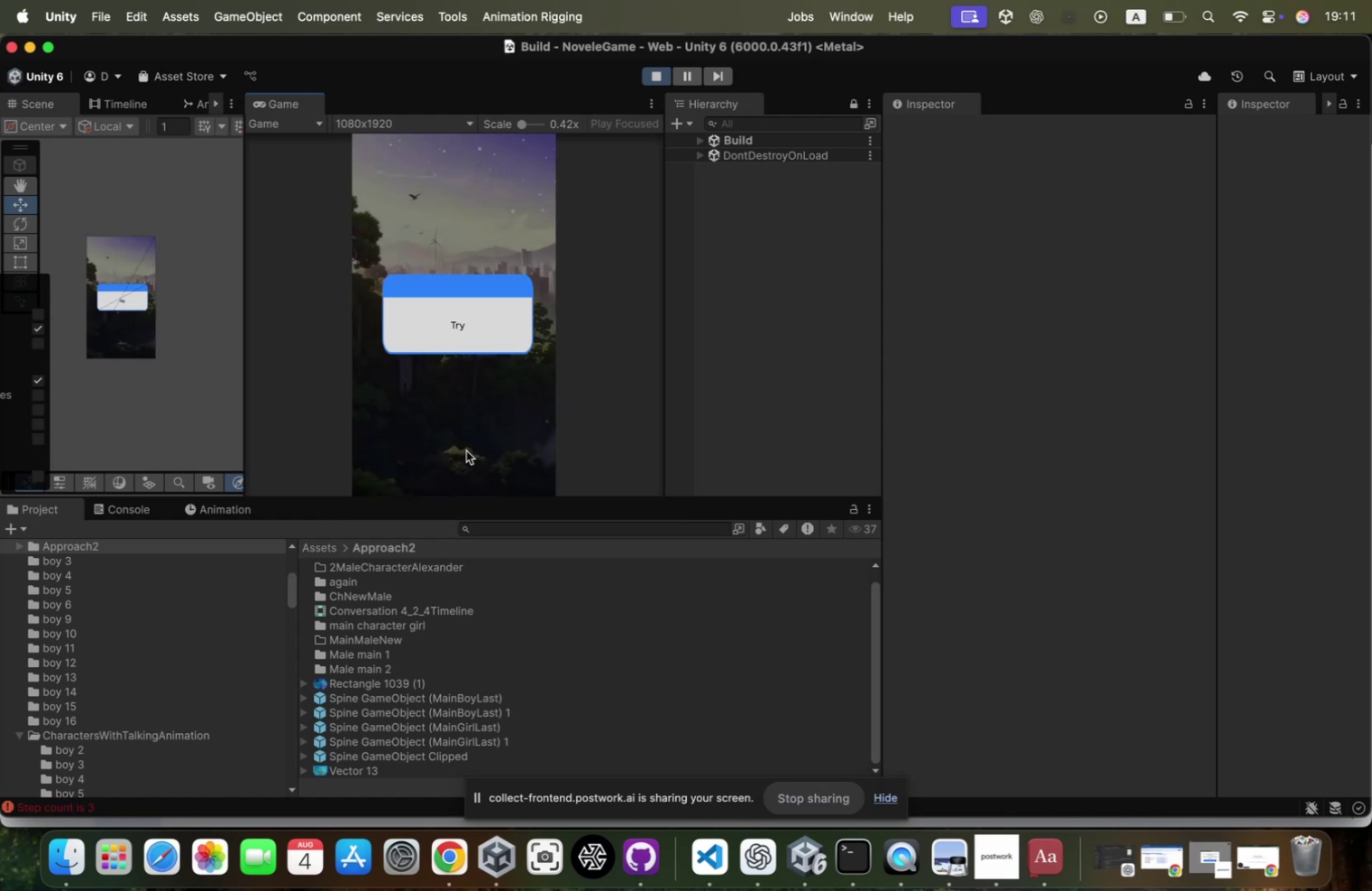 
left_click([524, 404])
 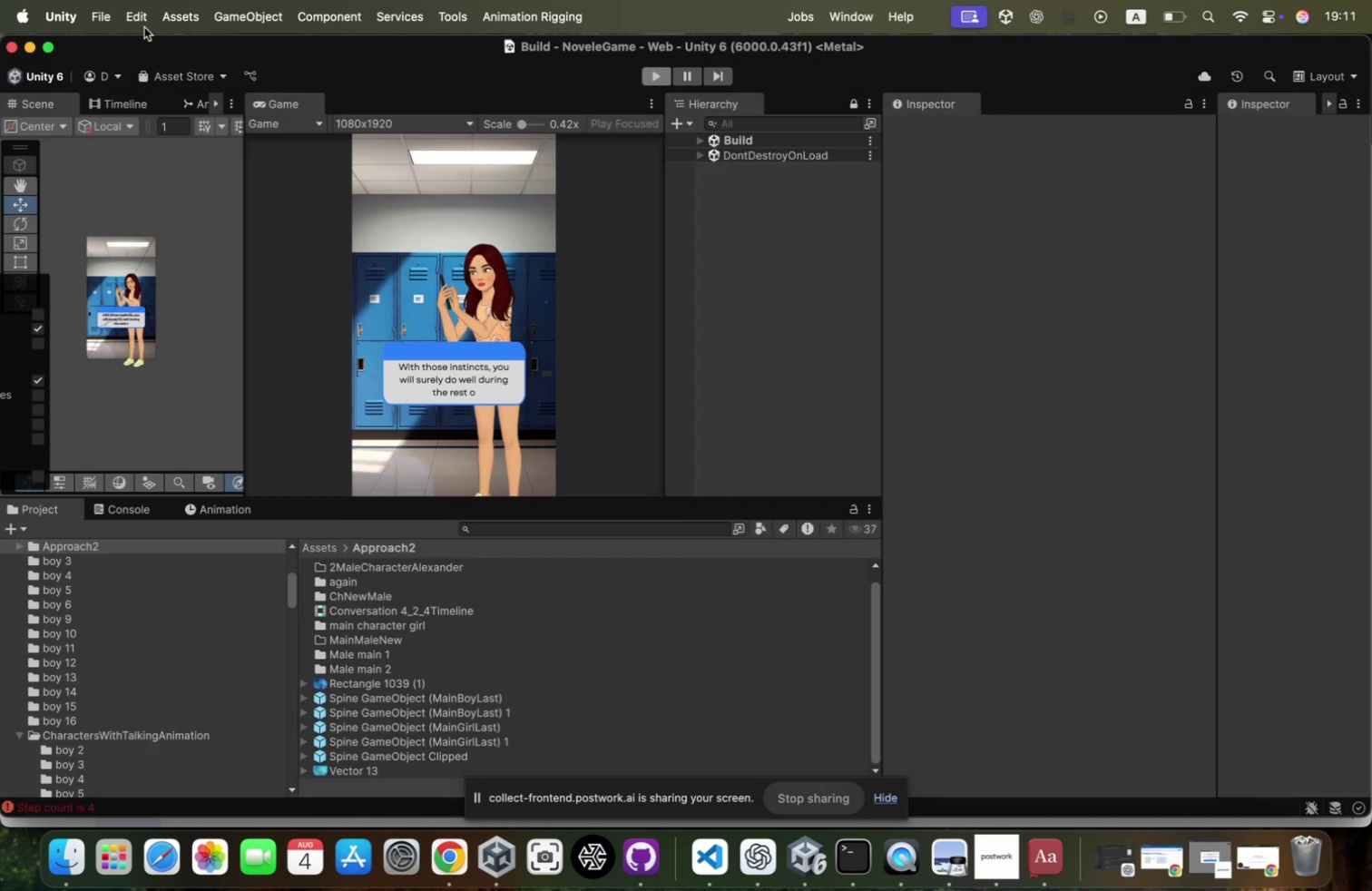 
left_click([141, 23])
 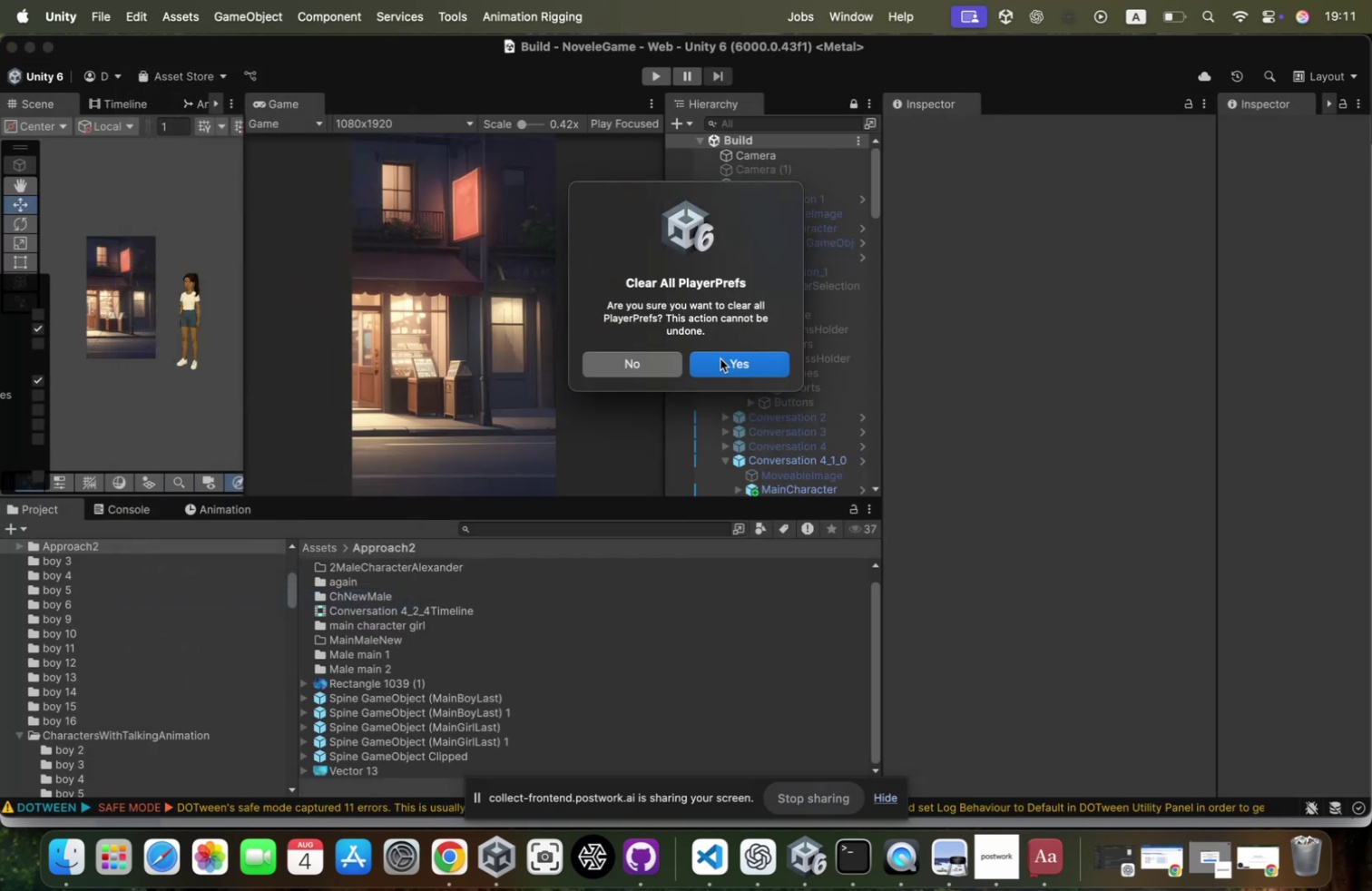 
left_click([656, 77])
 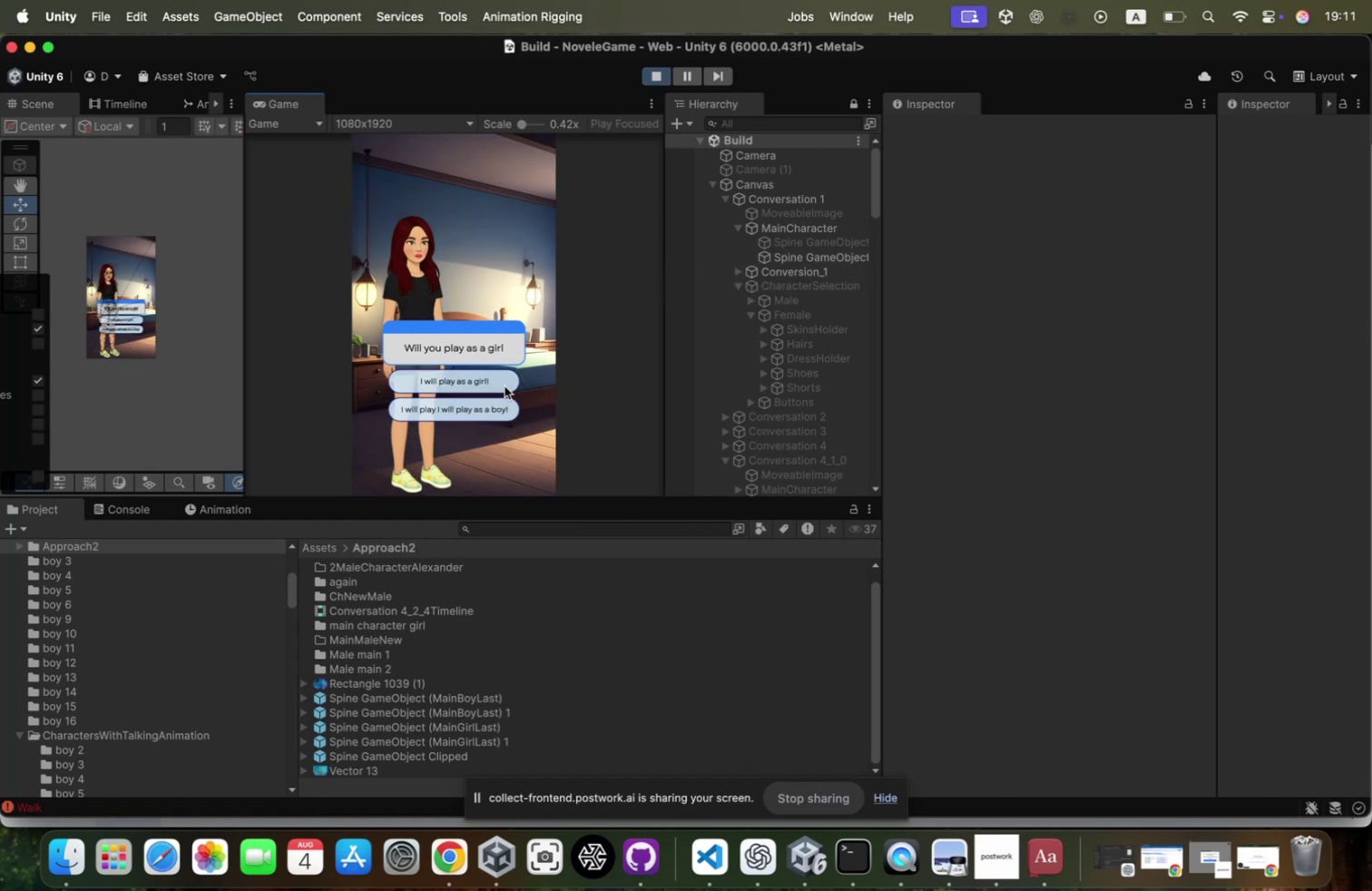 
wait(5.45)
 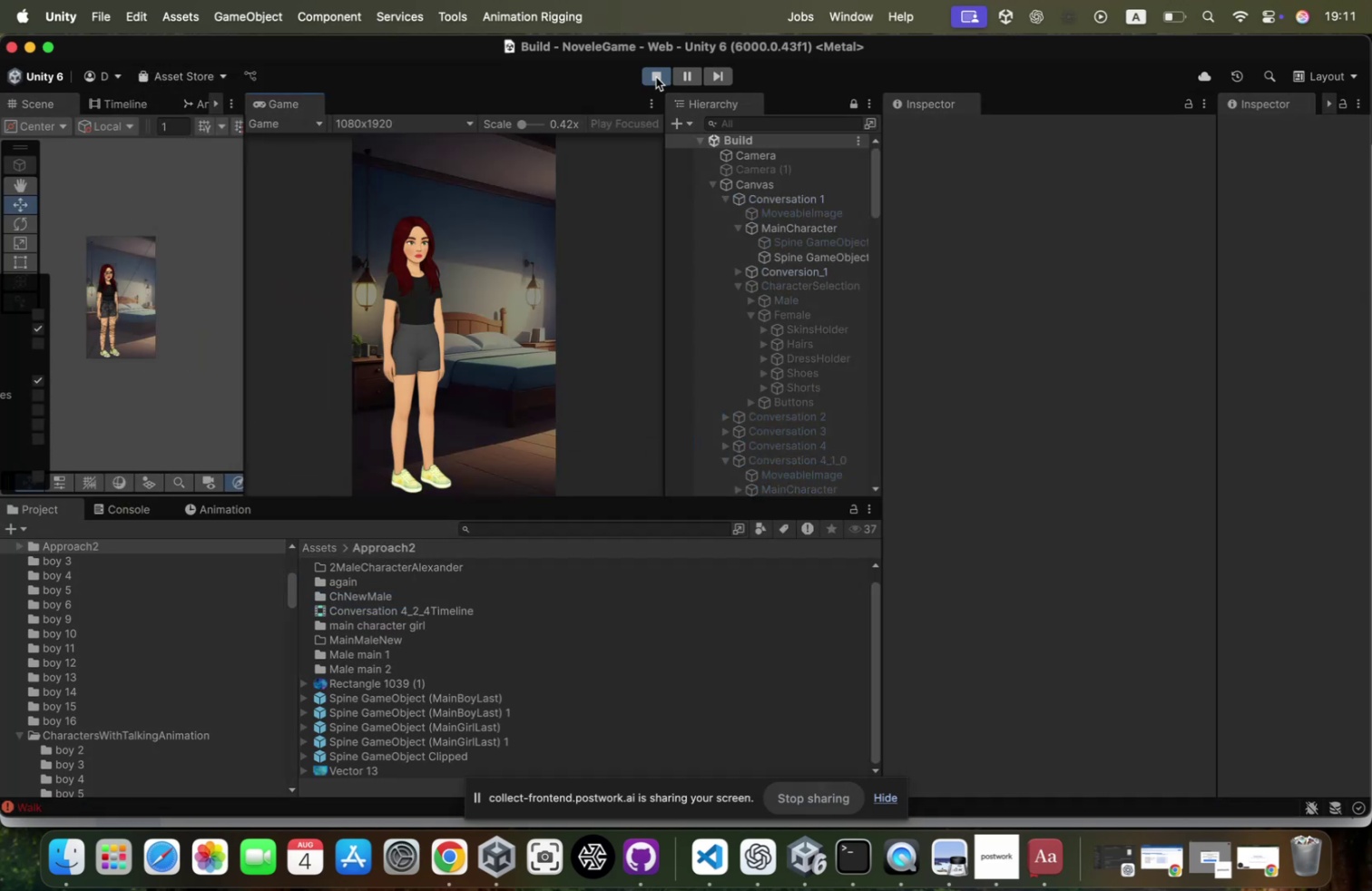 
left_click([520, 413])
 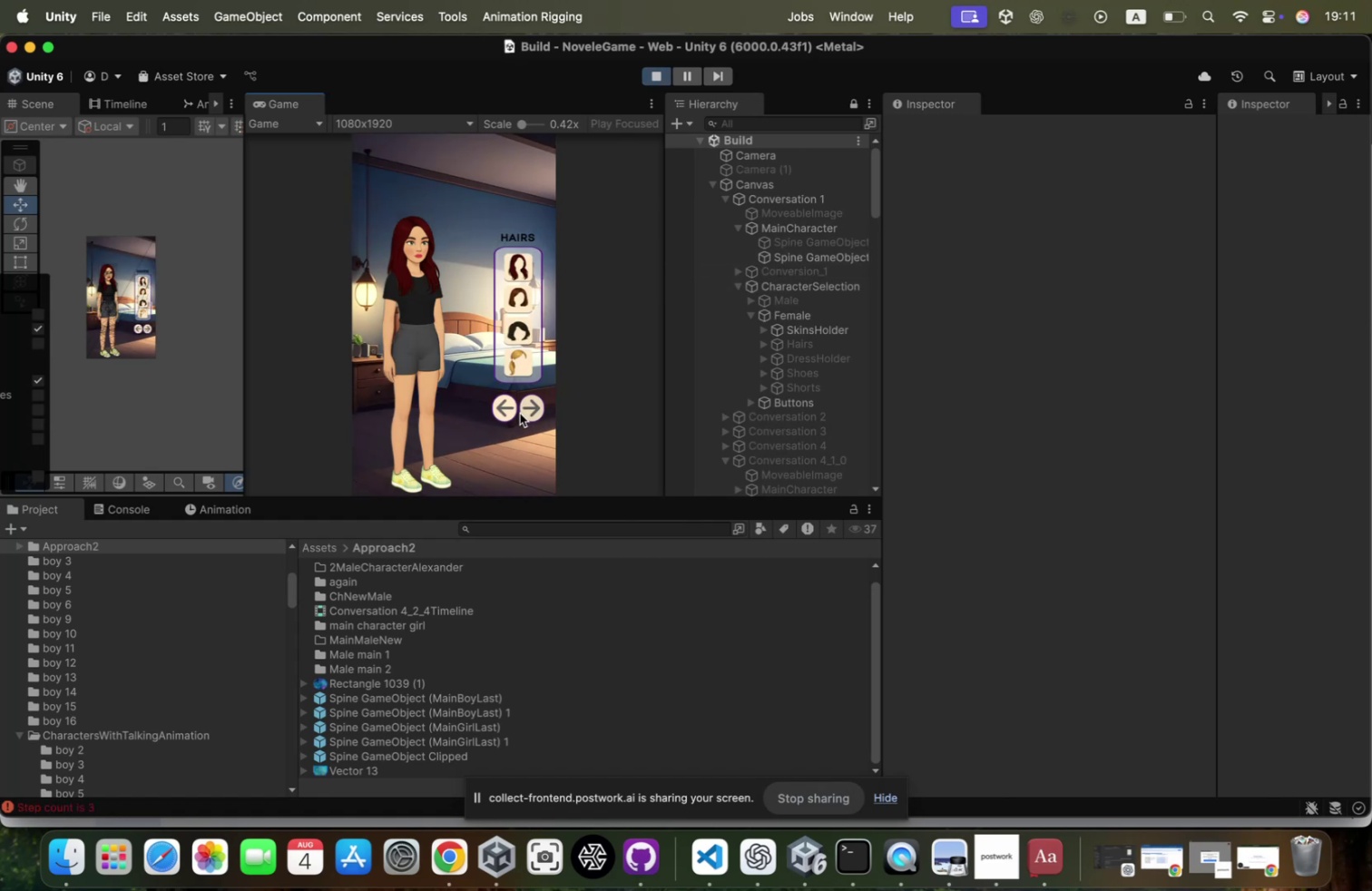 
left_click([520, 413])
 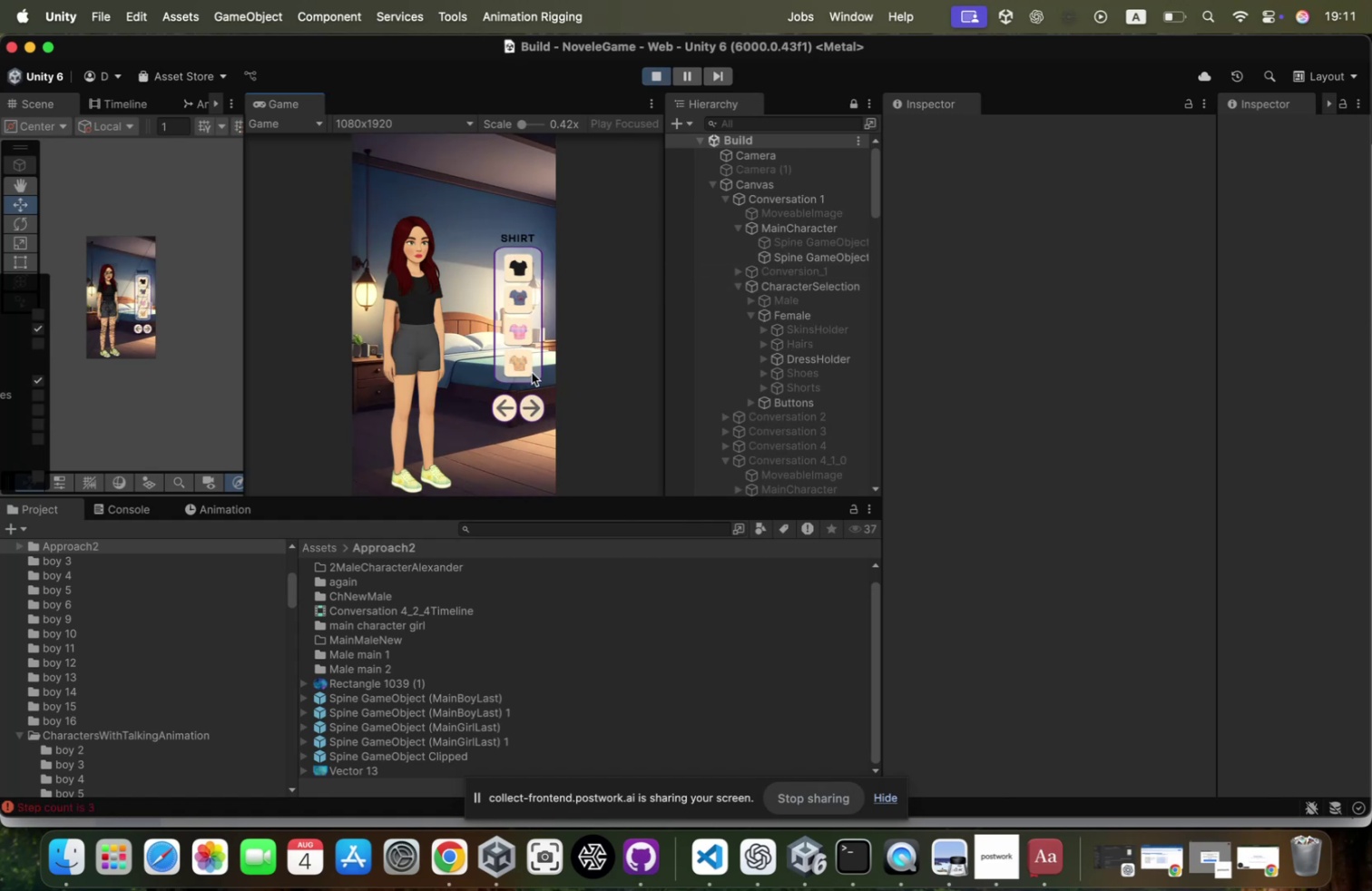 
left_click([530, 350])
 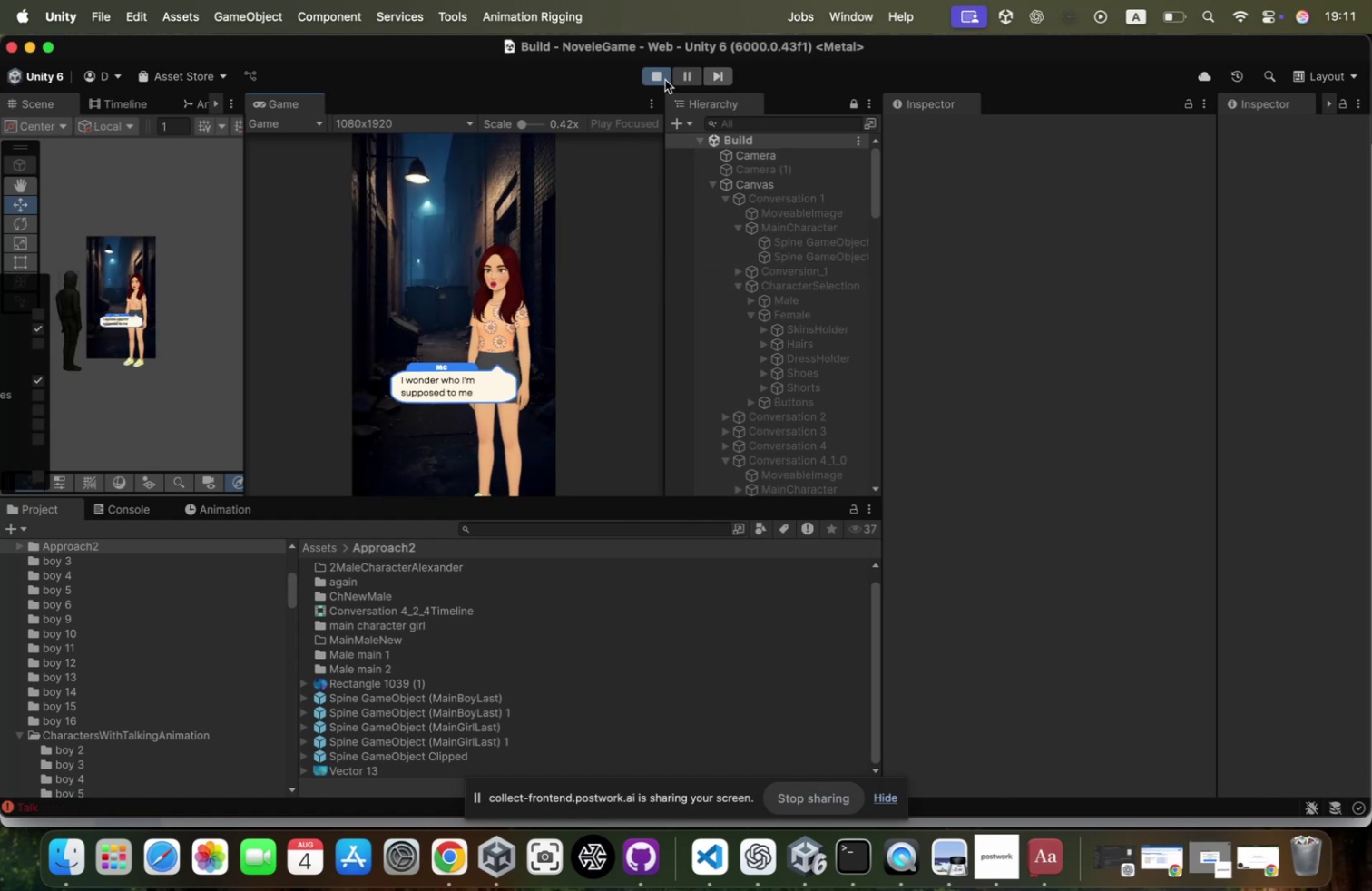 
mouse_move([774, 246])
 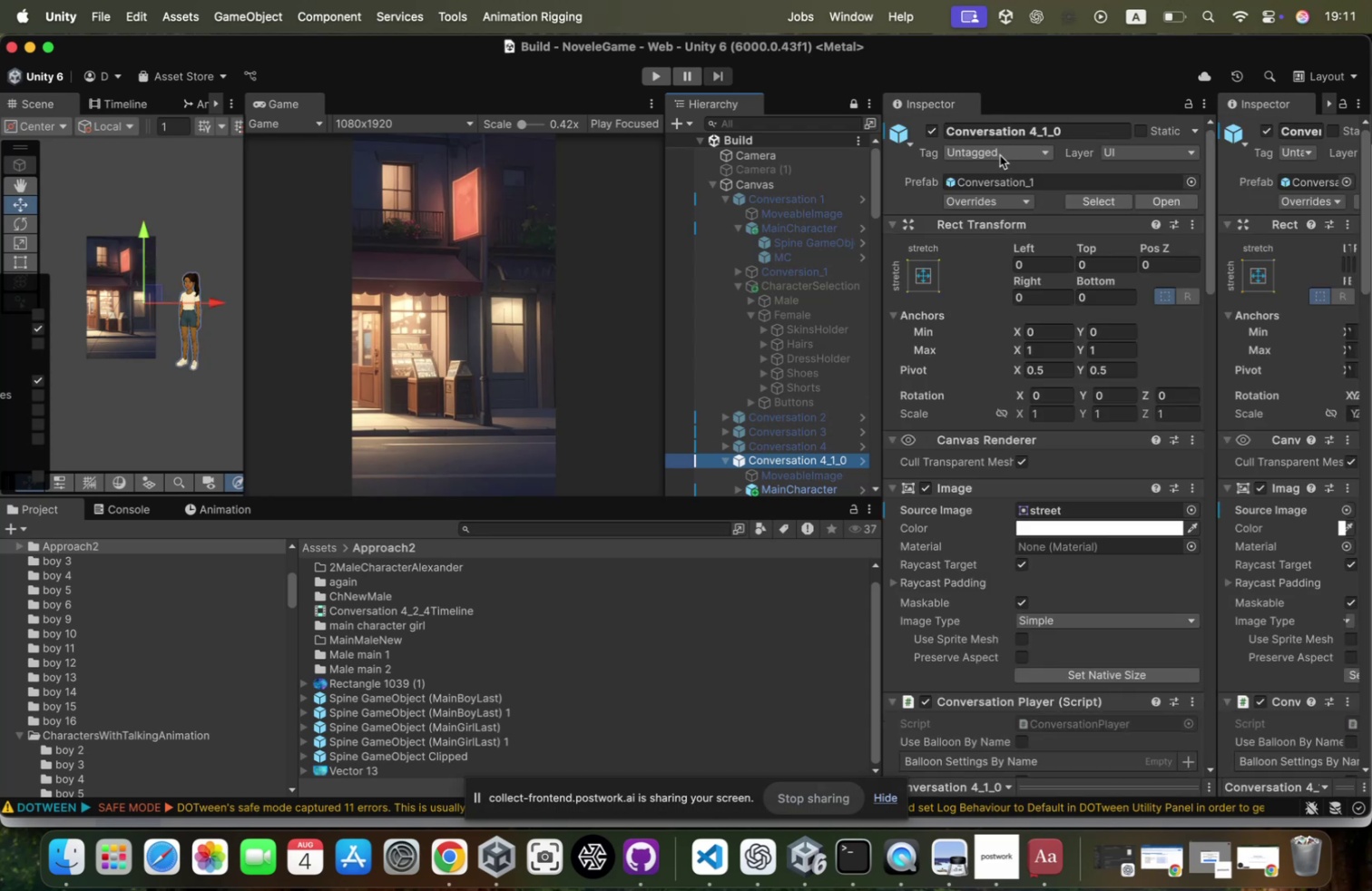 
left_click([931, 130])
 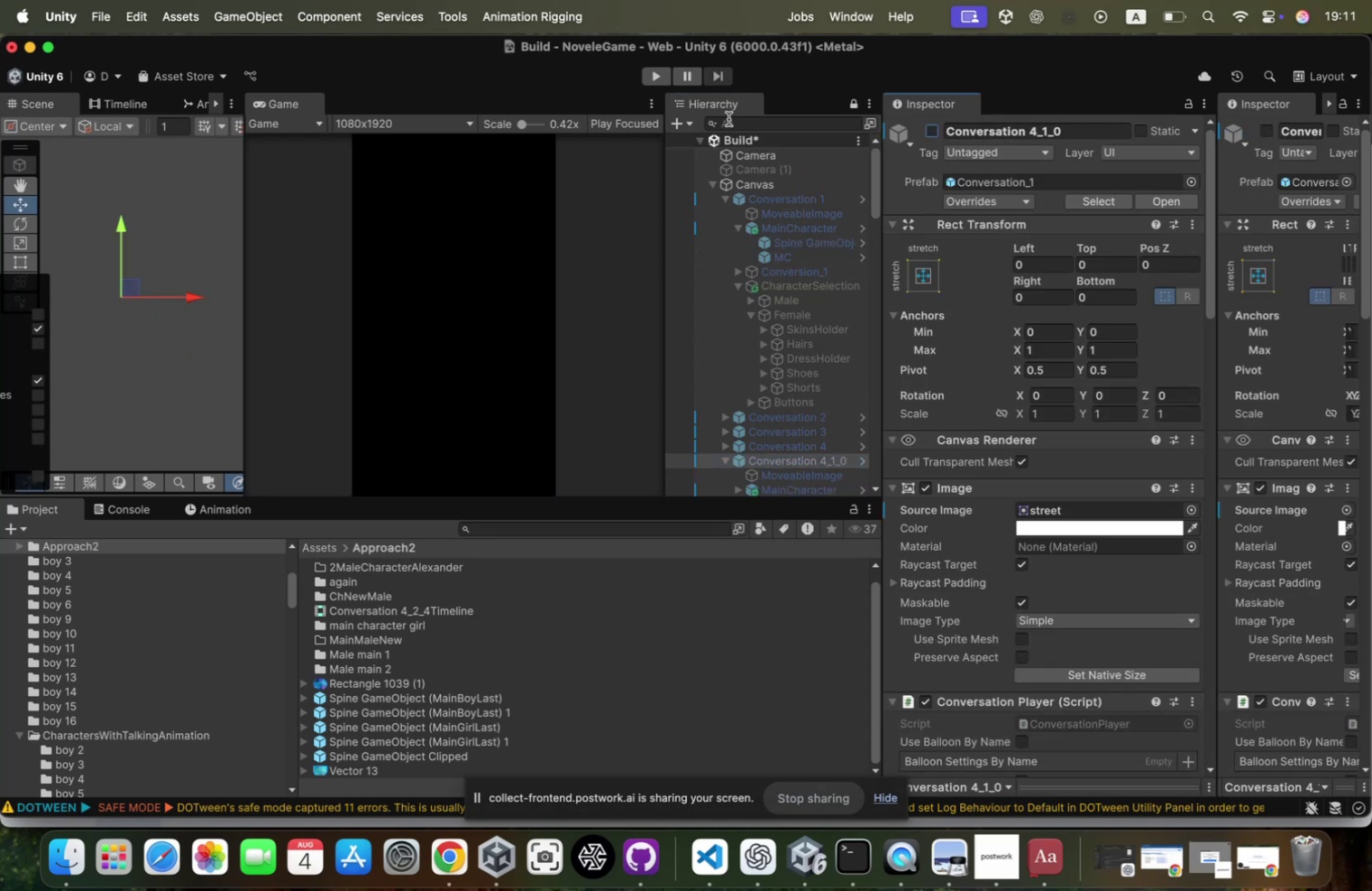 
right_click([761, 136])
 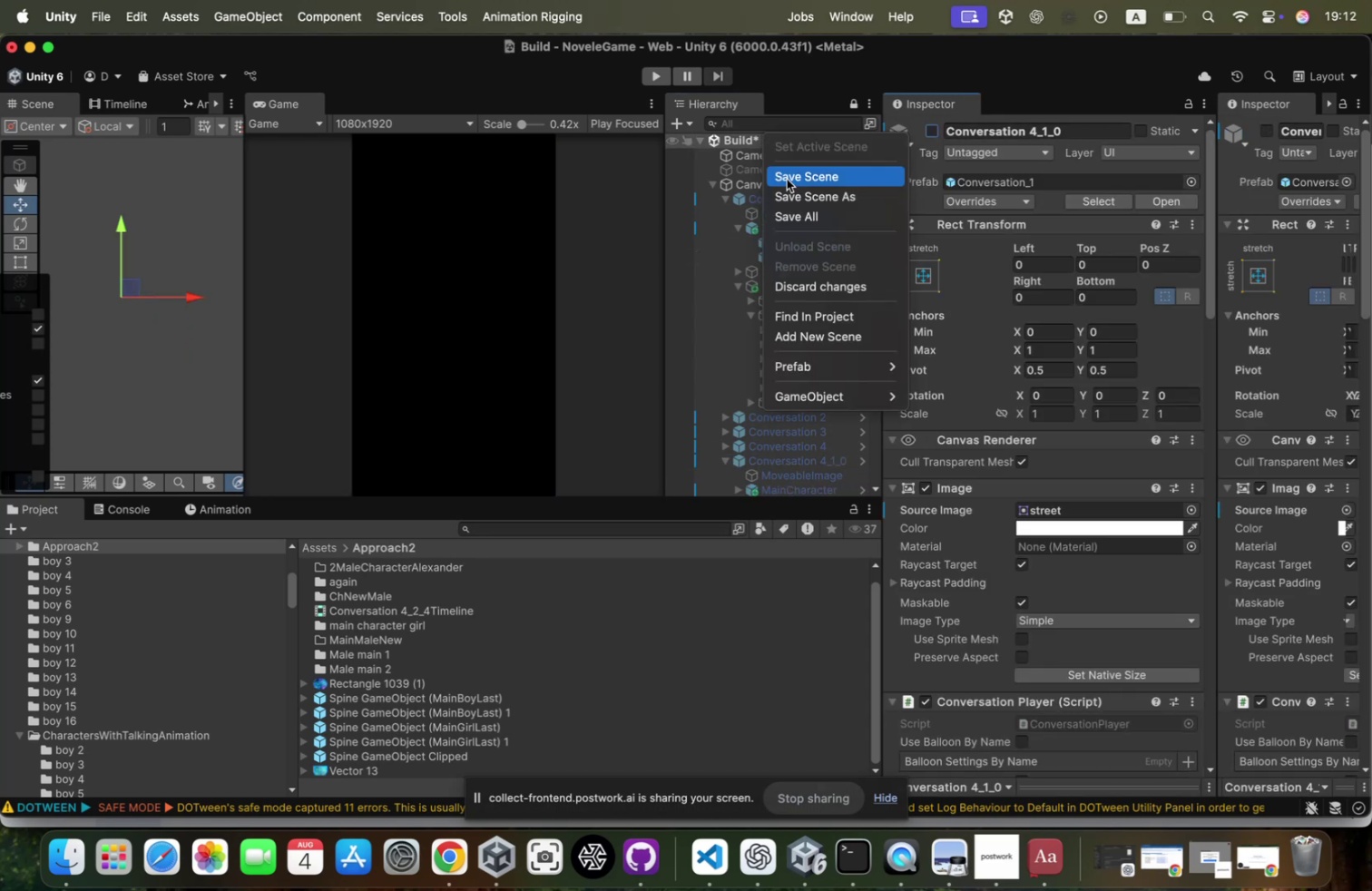 
left_click([787, 177])
 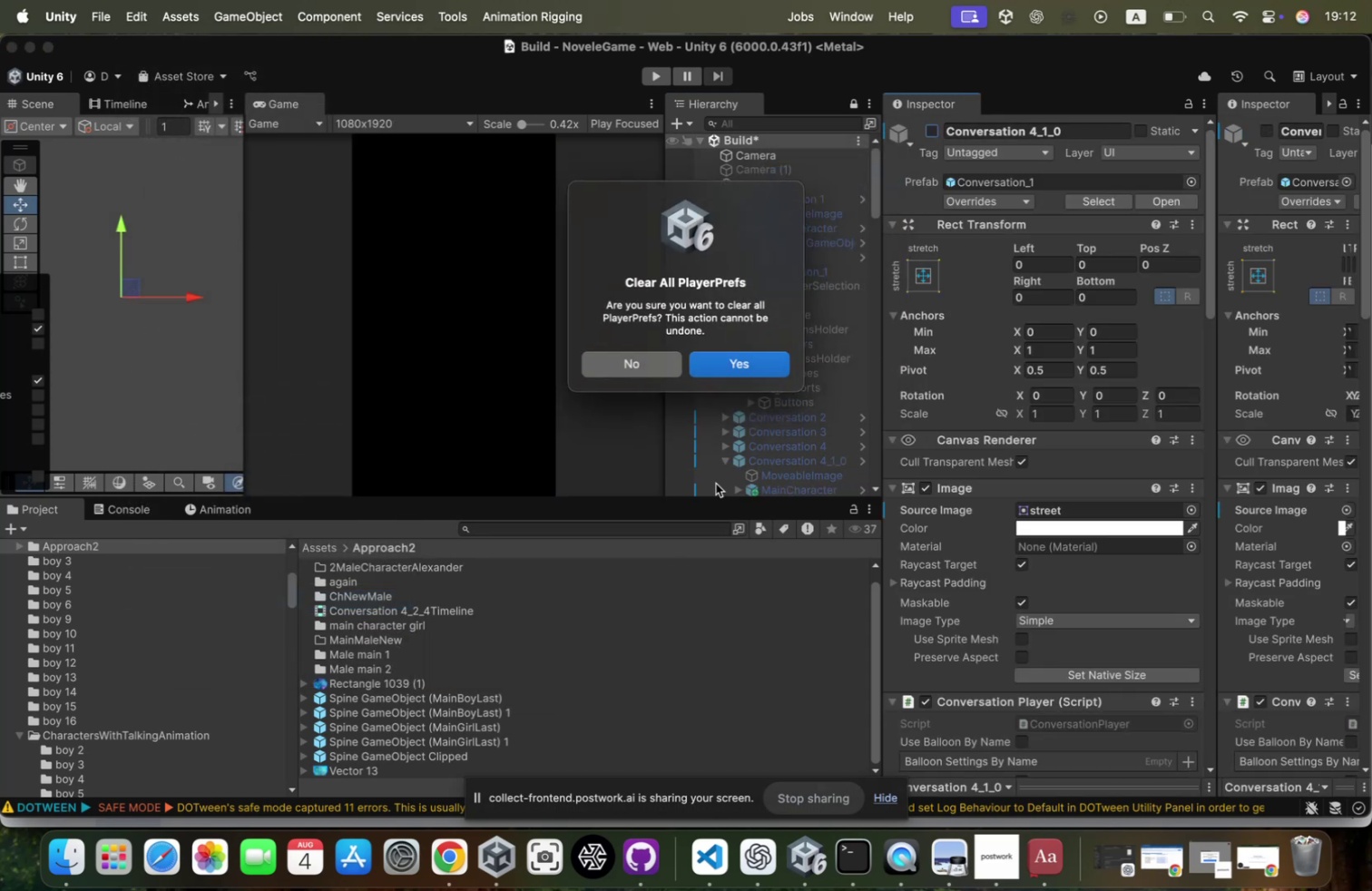 
wait(9.74)
 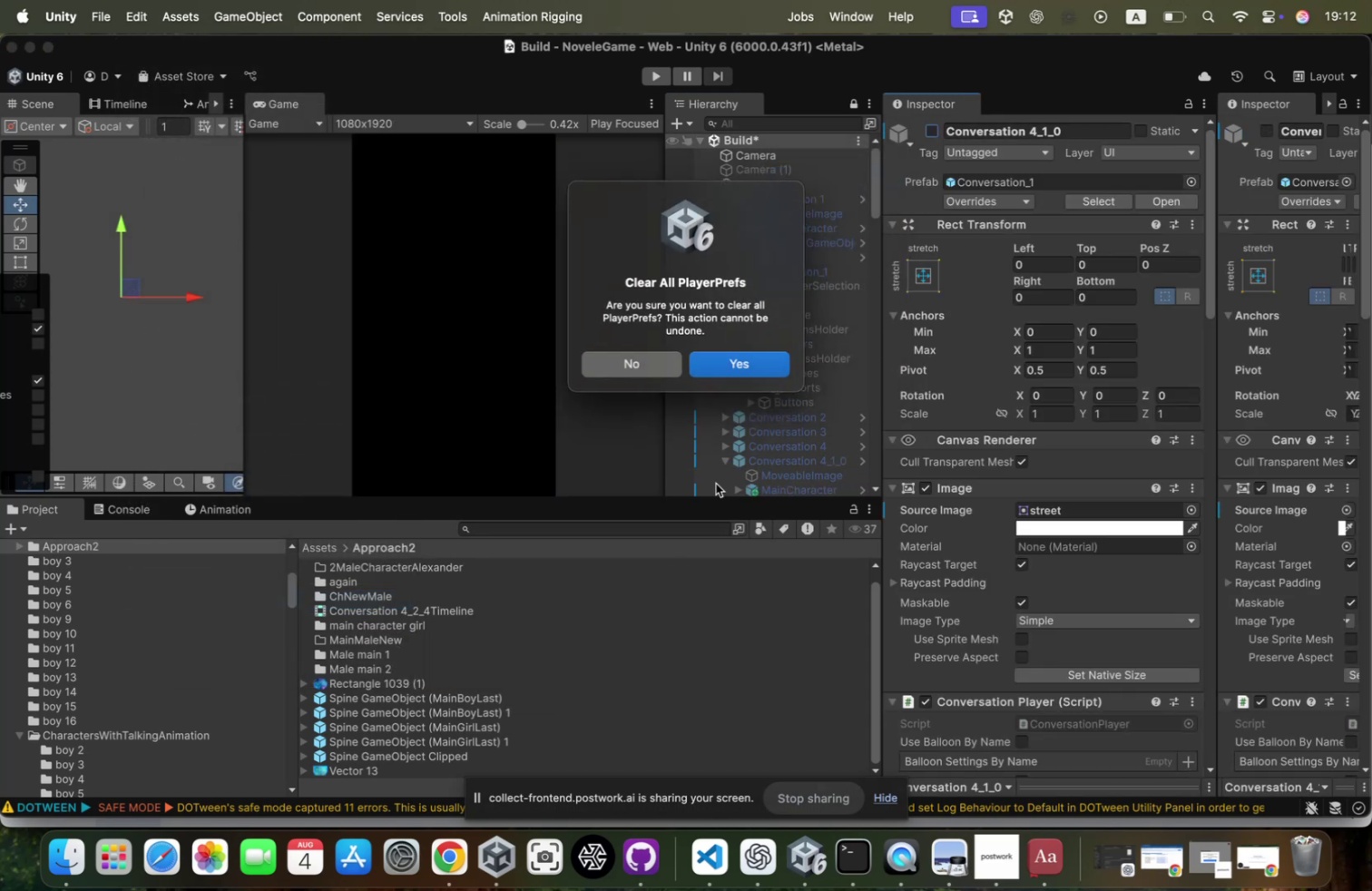 
left_click([504, 387])
 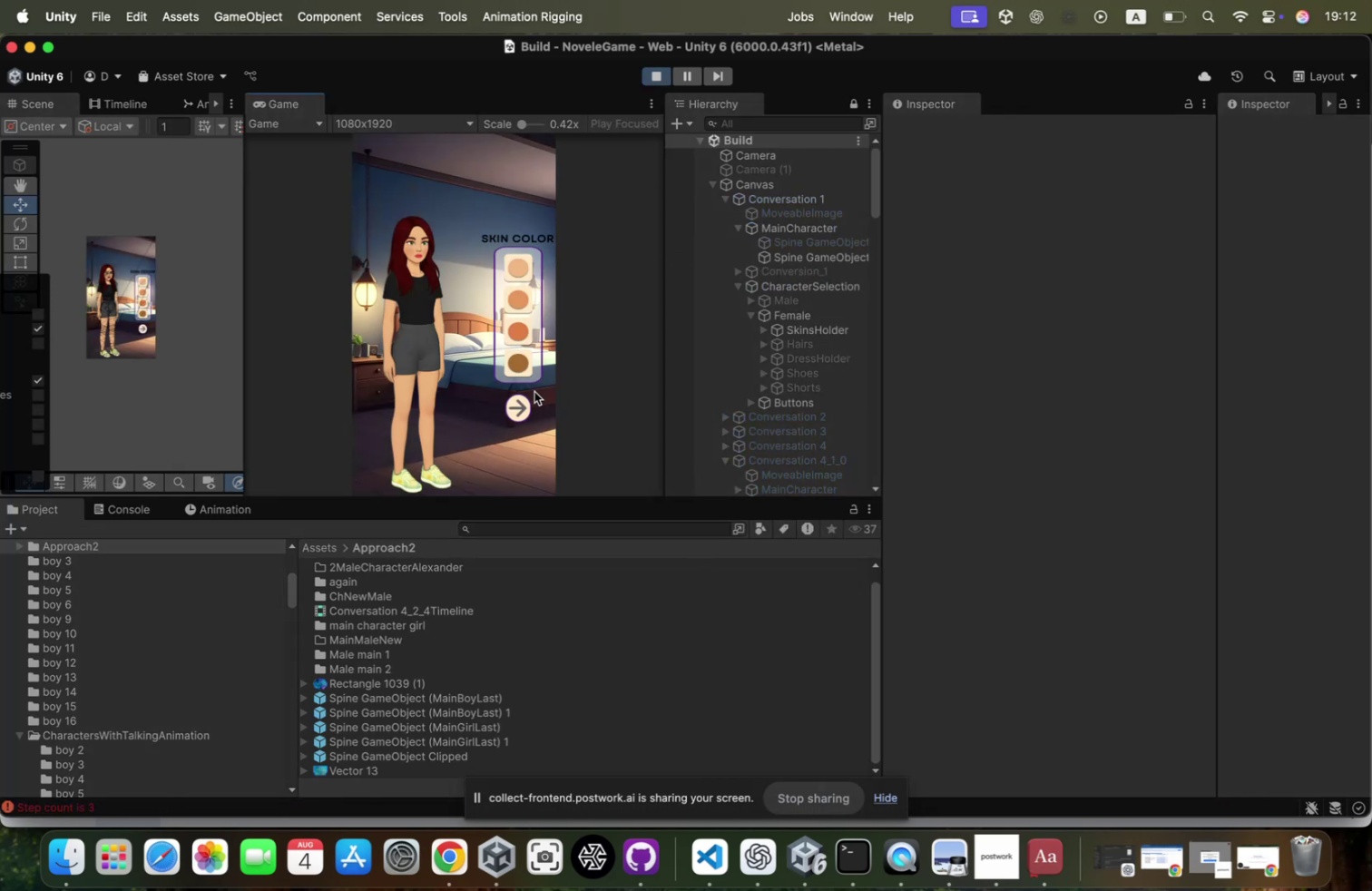 
left_click([523, 412])
 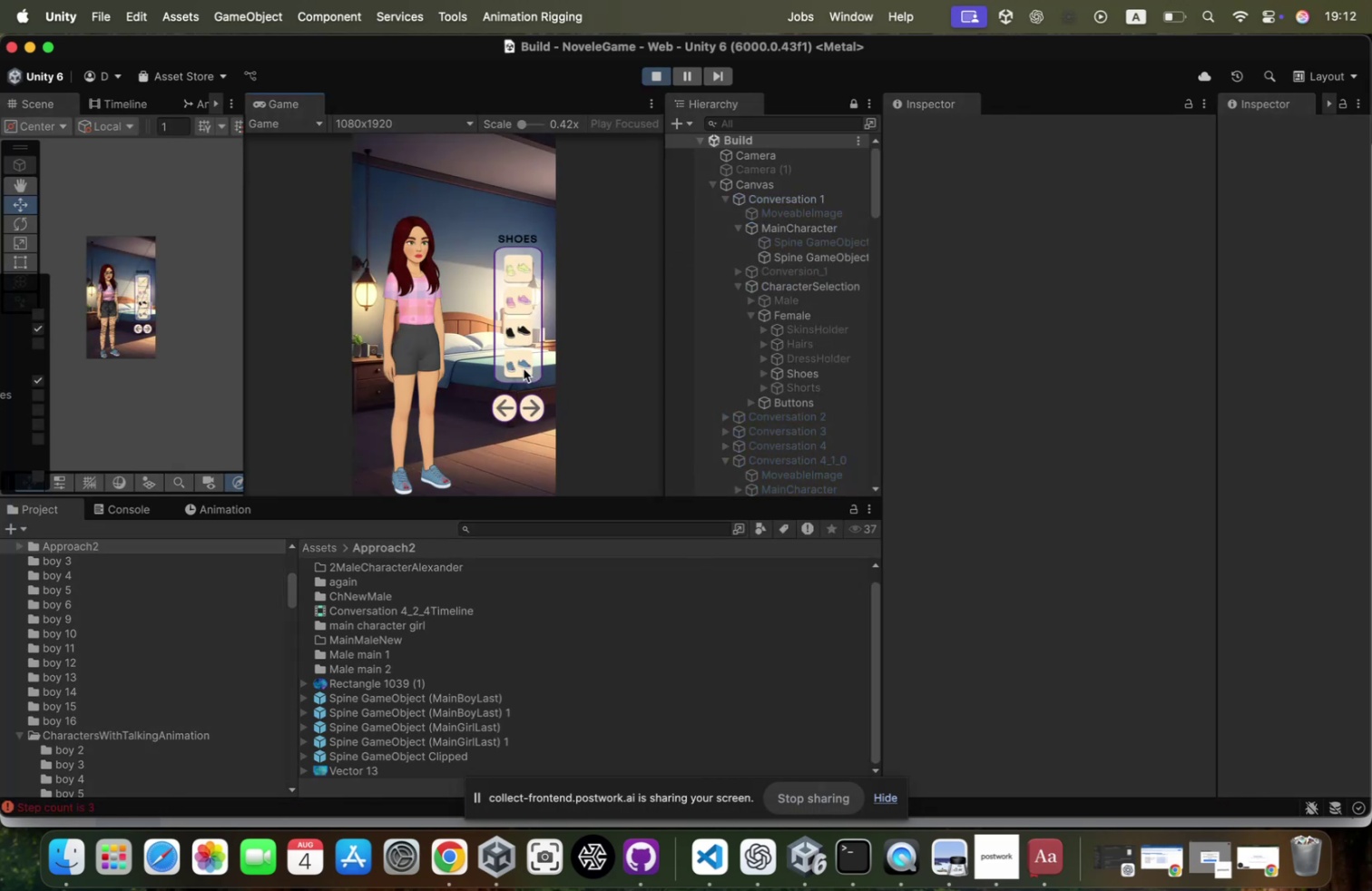 
left_click([537, 416])
 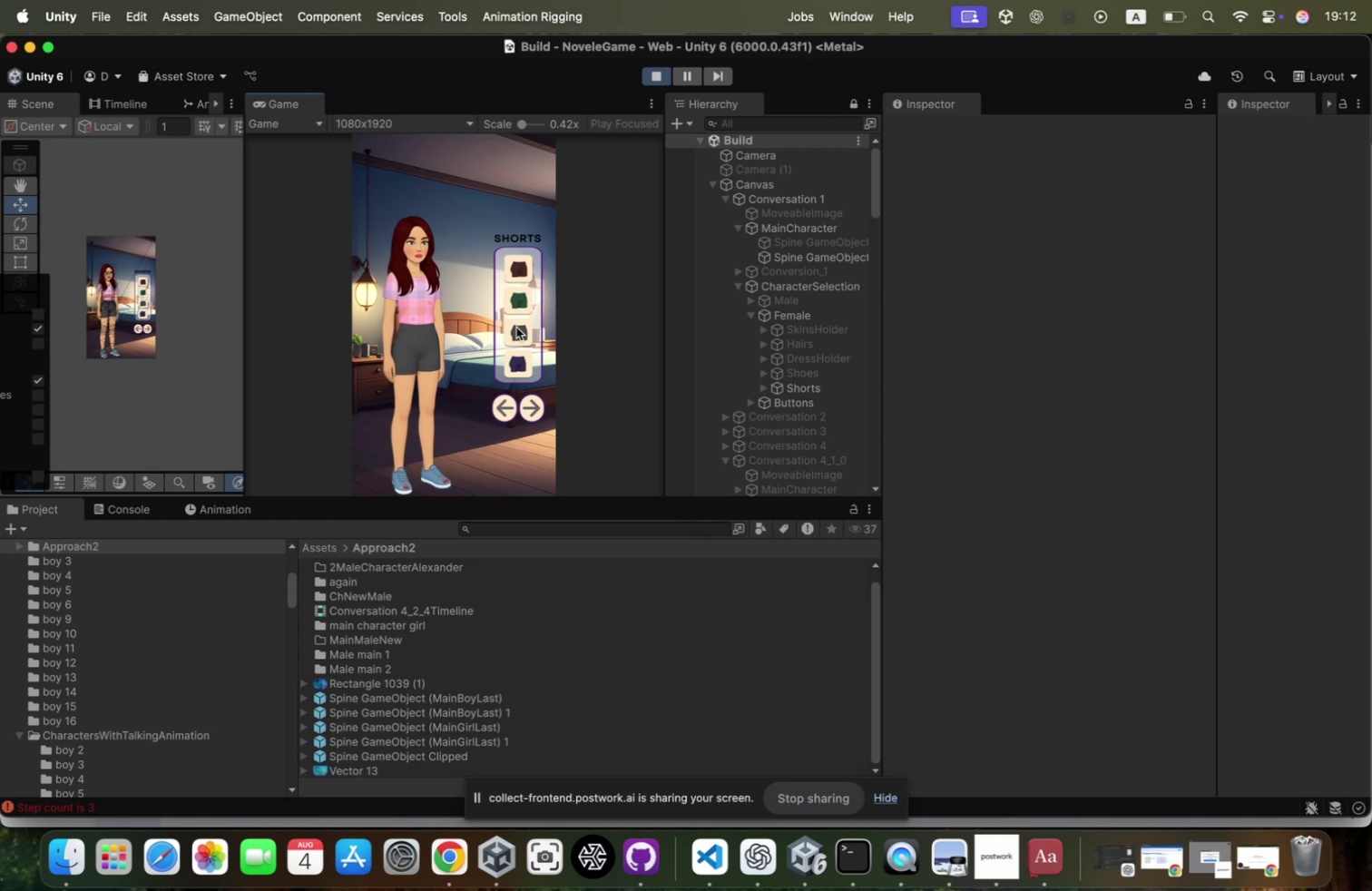 
left_click([516, 372])
 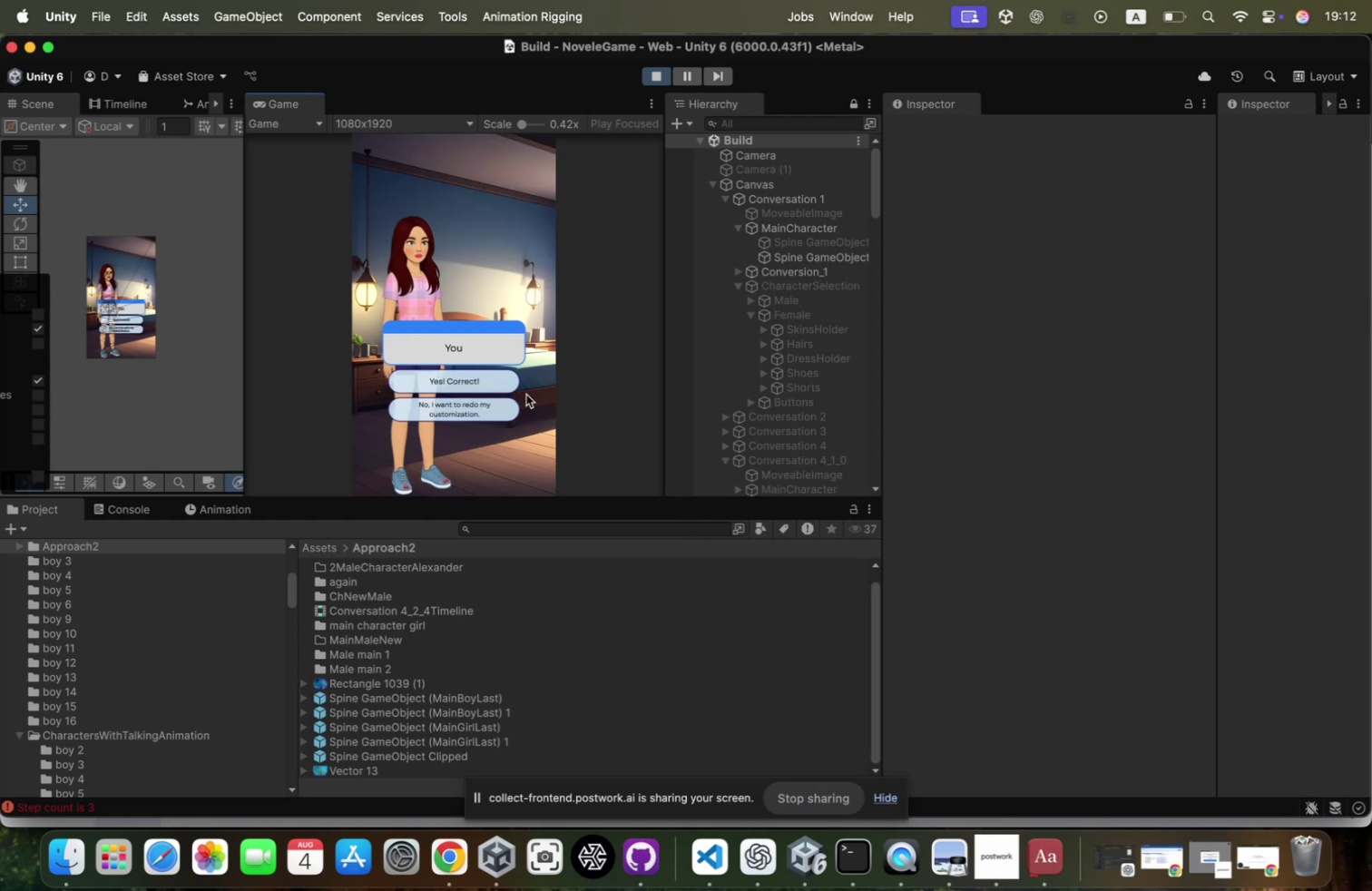 
left_click([503, 381])
 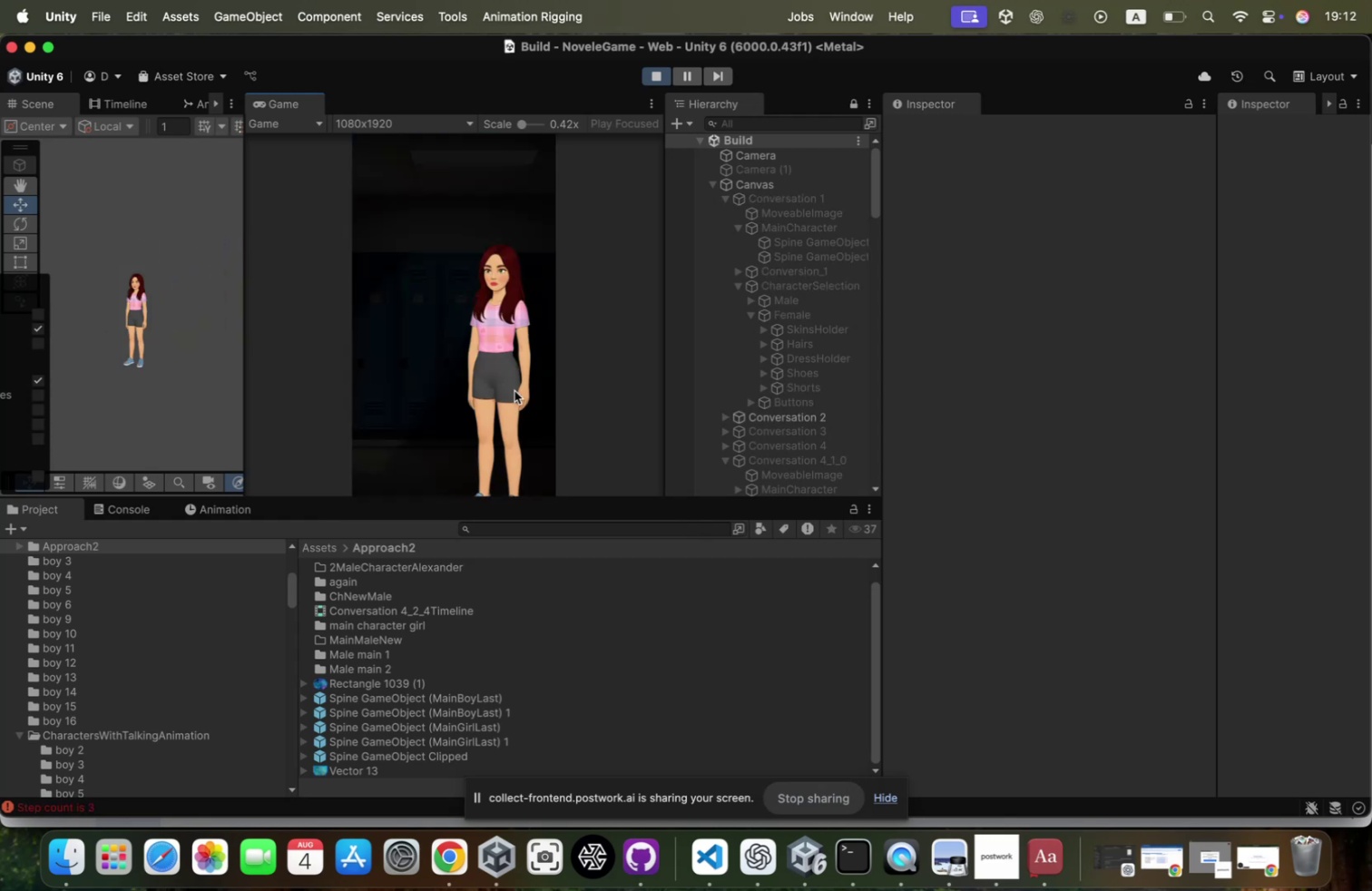 
left_click([534, 405])
 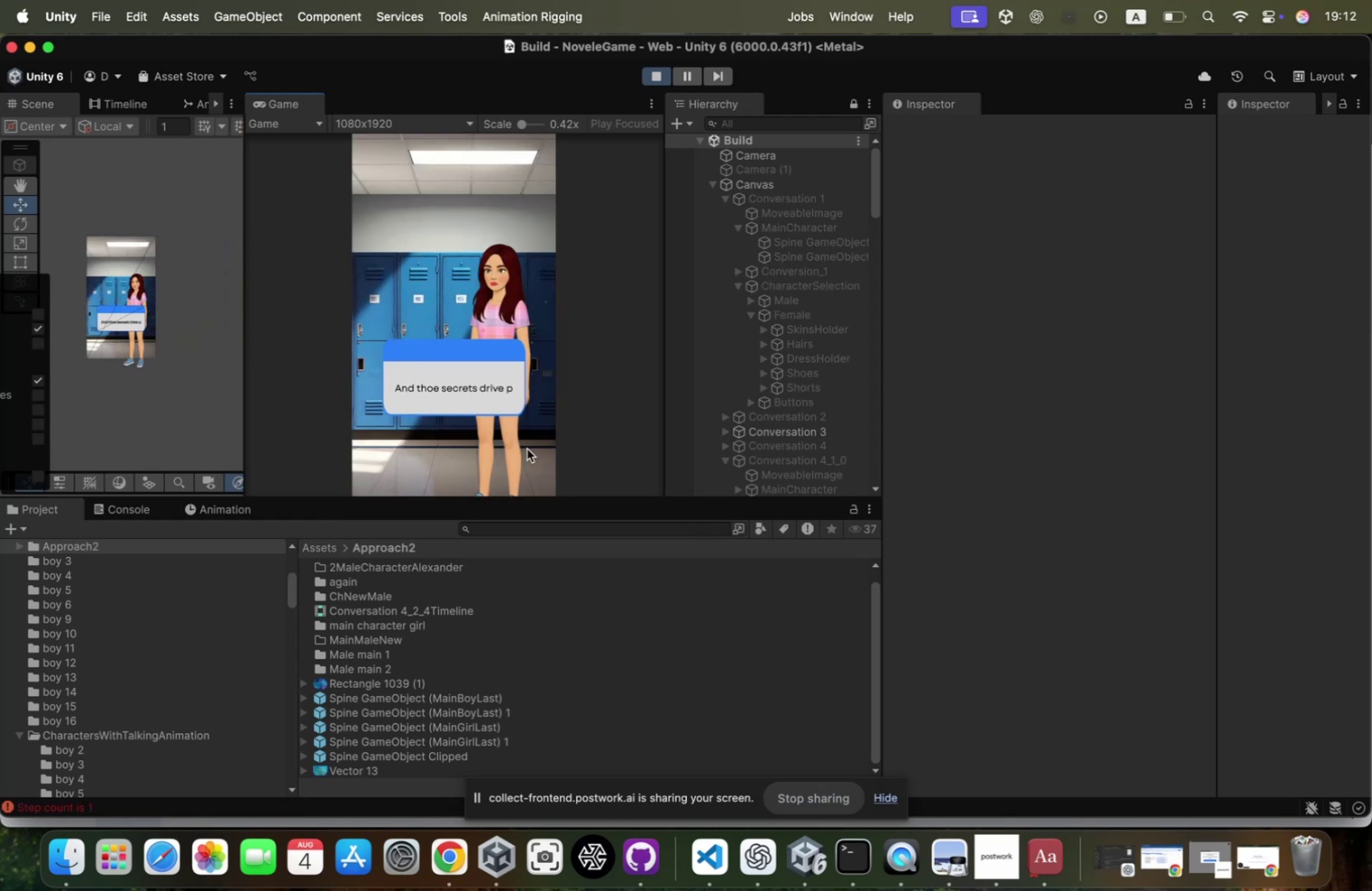 
left_click([525, 451])
 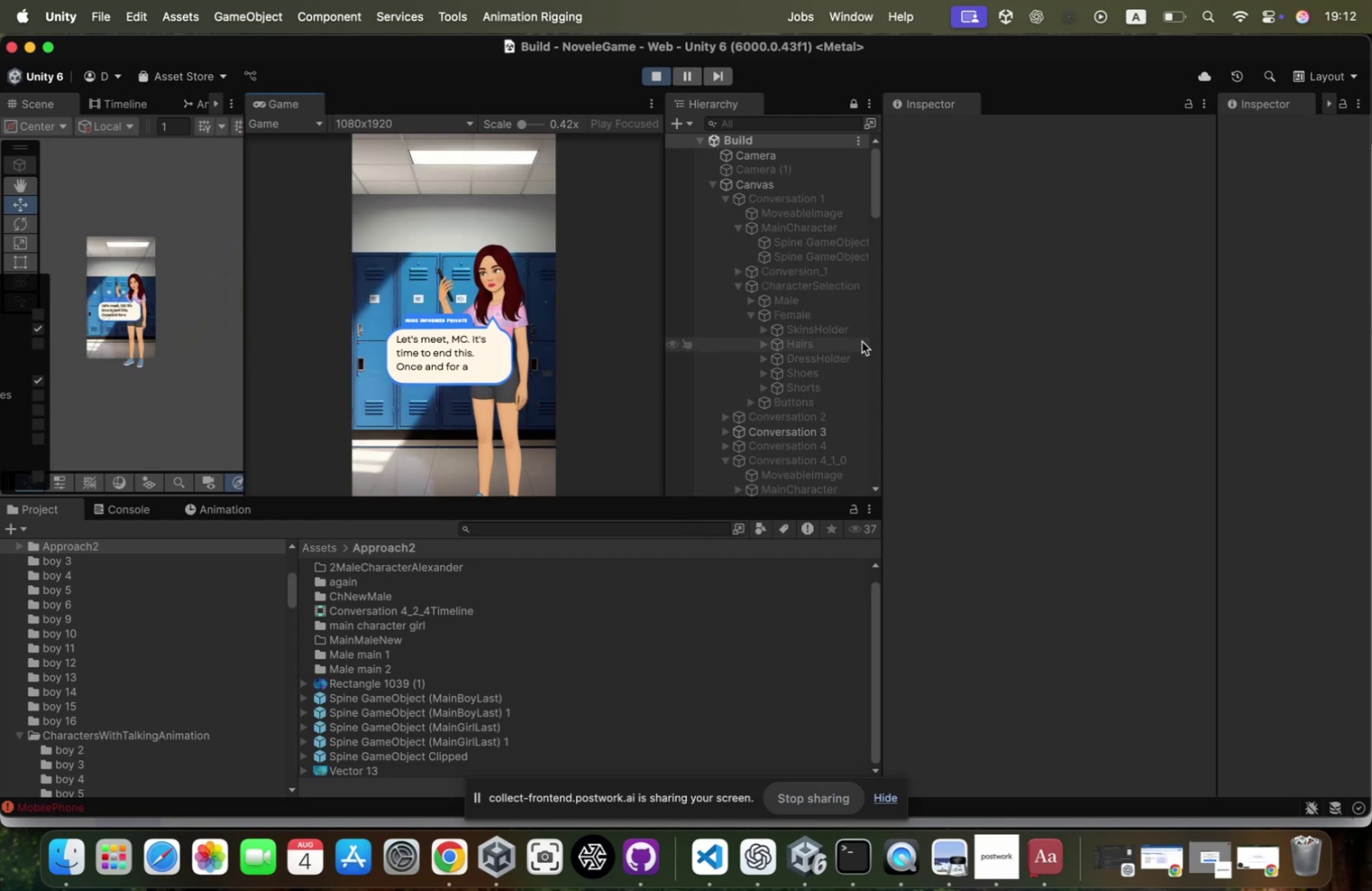 
left_click_drag(start_coordinate=[880, 338], to_coordinate=[1111, 365])
 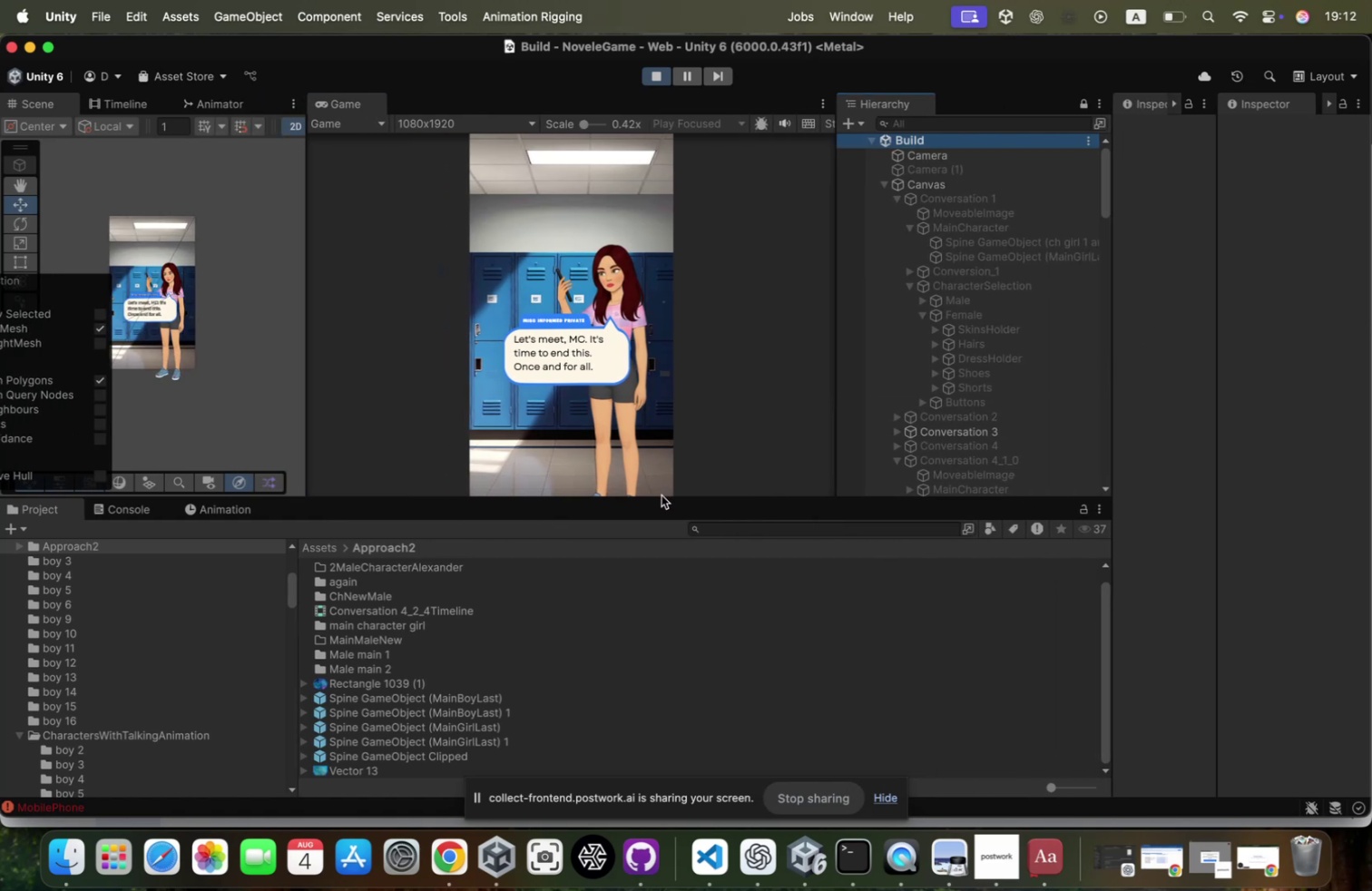 
left_click_drag(start_coordinate=[660, 497], to_coordinate=[660, 616])
 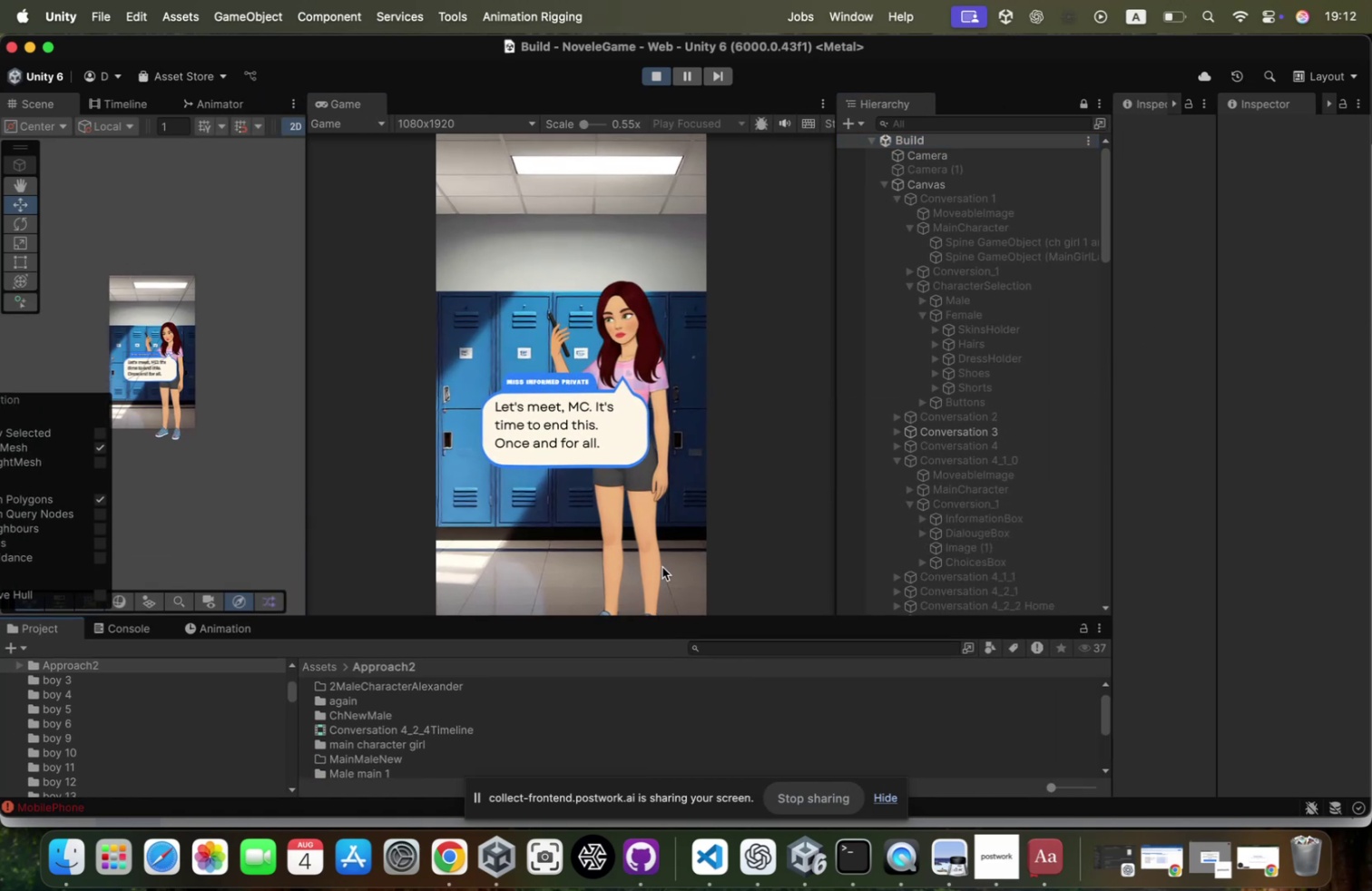 
left_click([662, 566])
 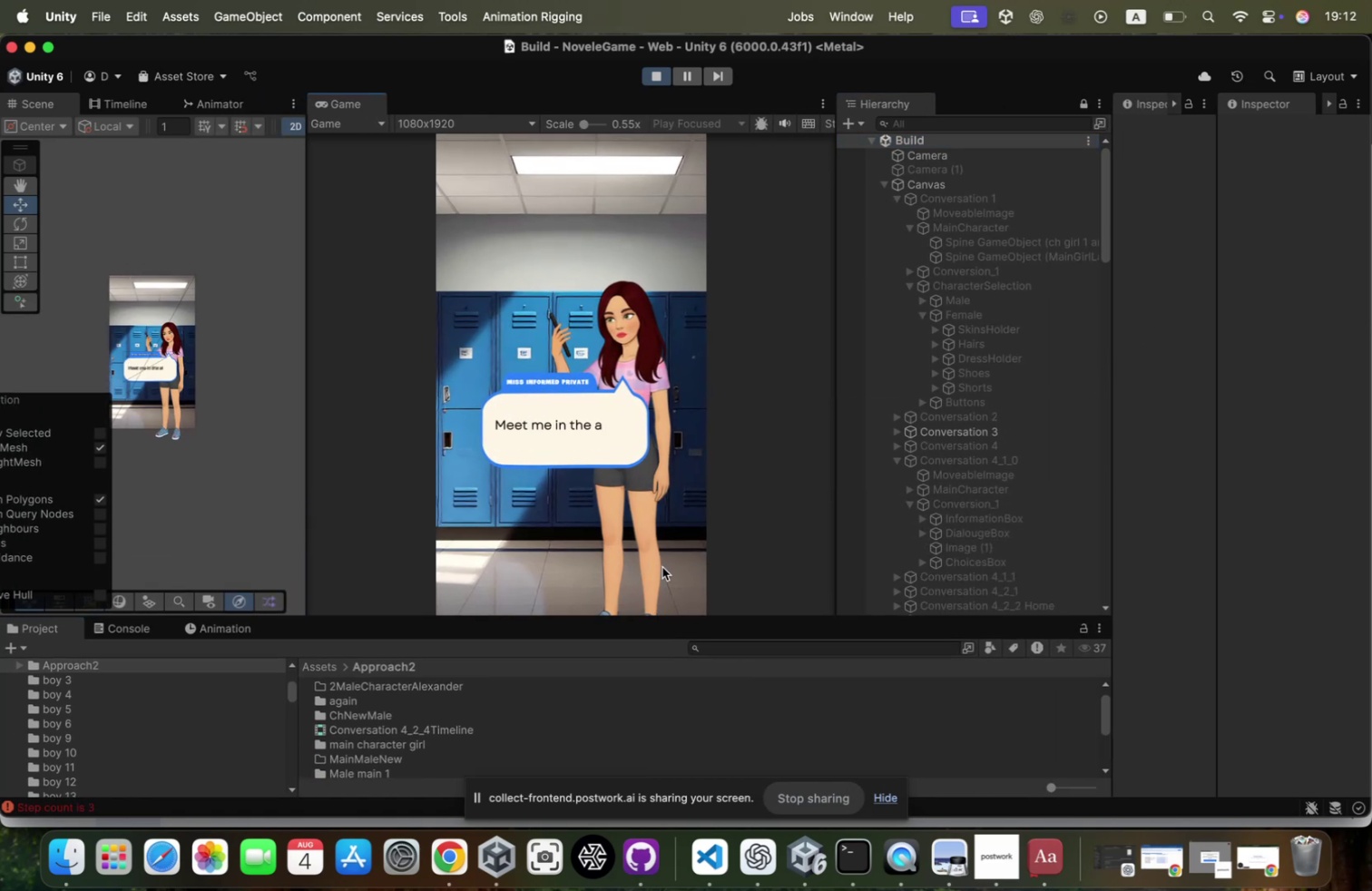 
left_click([662, 566])
 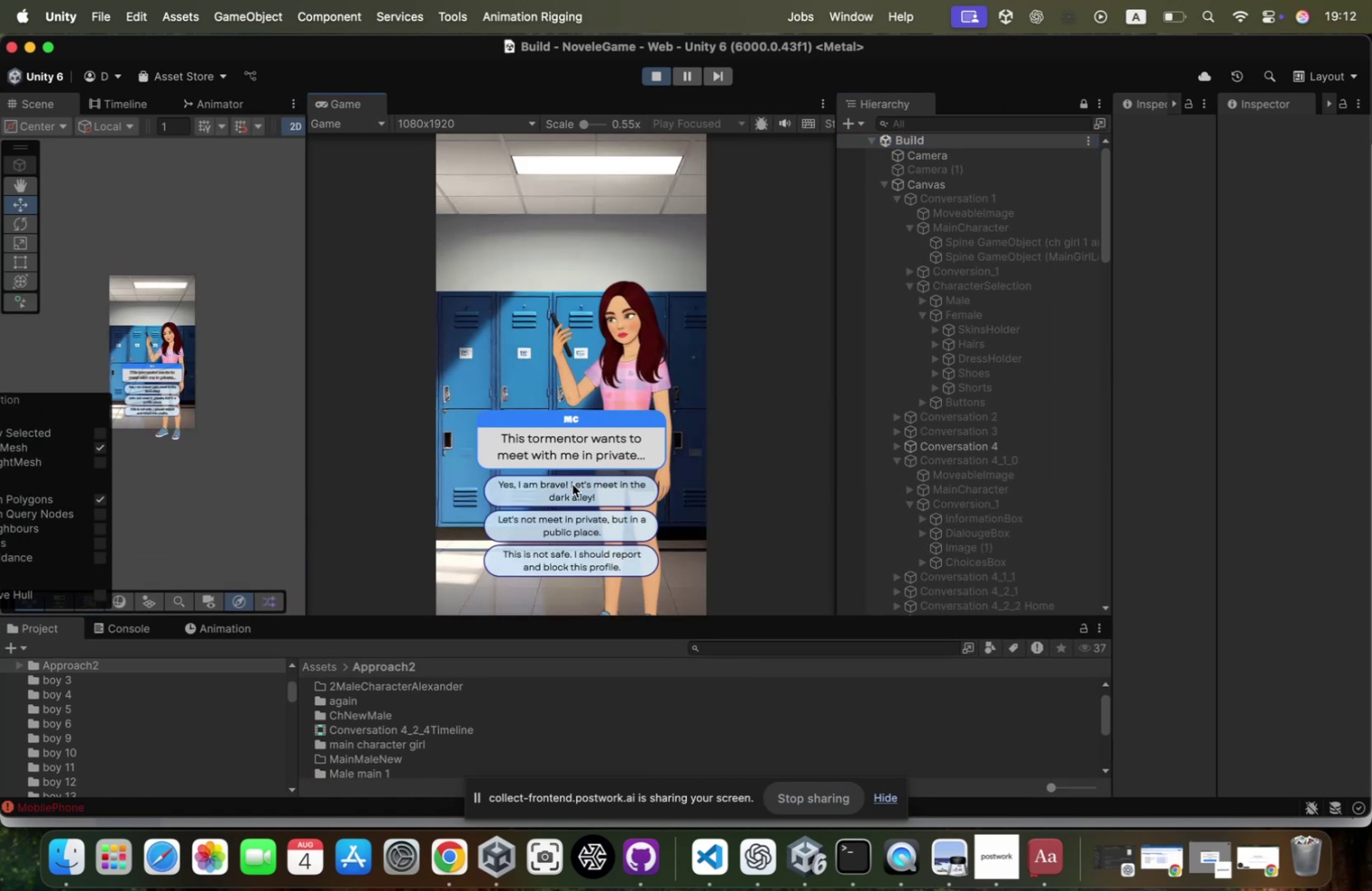 
left_click([578, 492])
 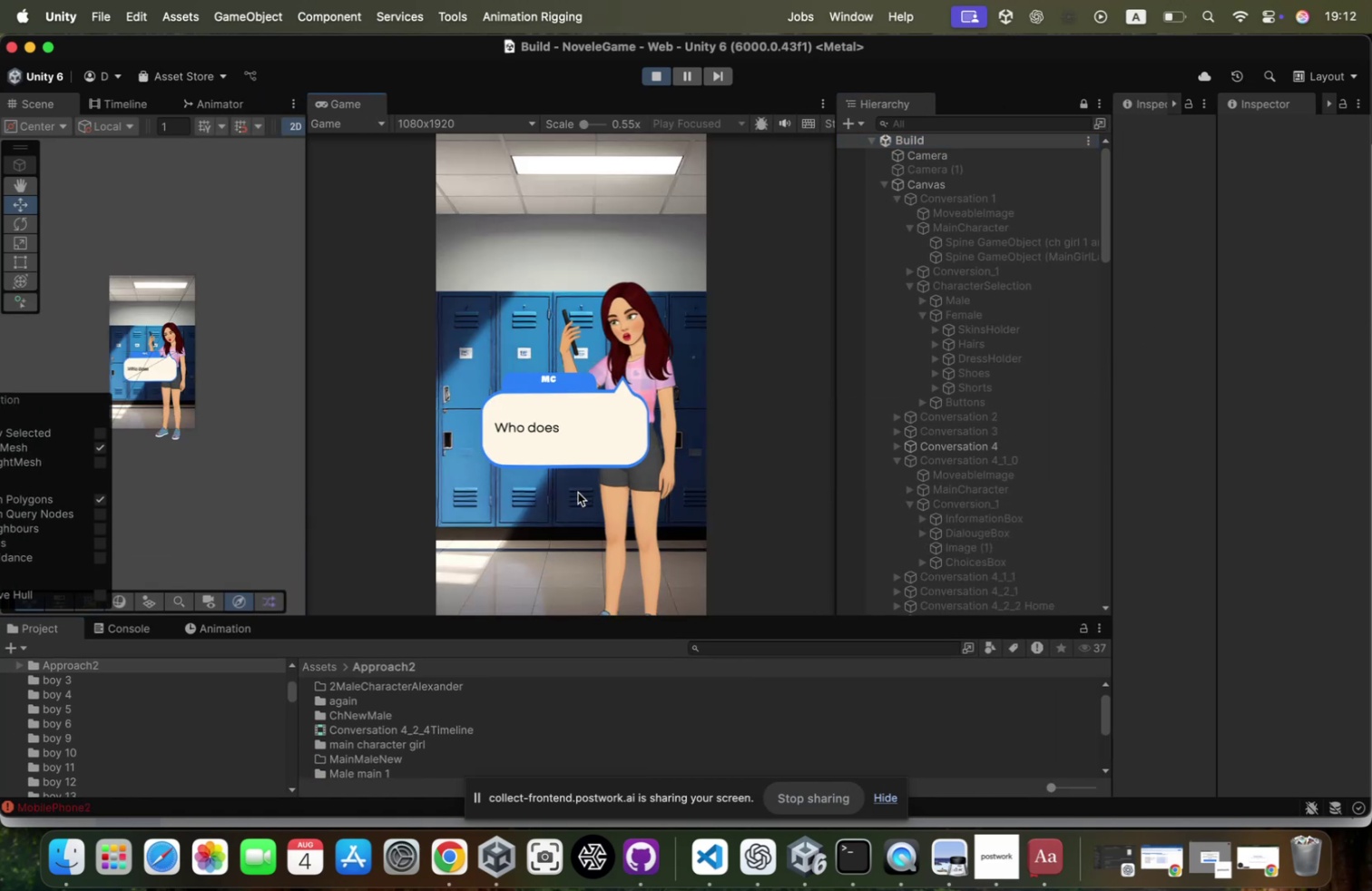 
left_click([578, 492])
 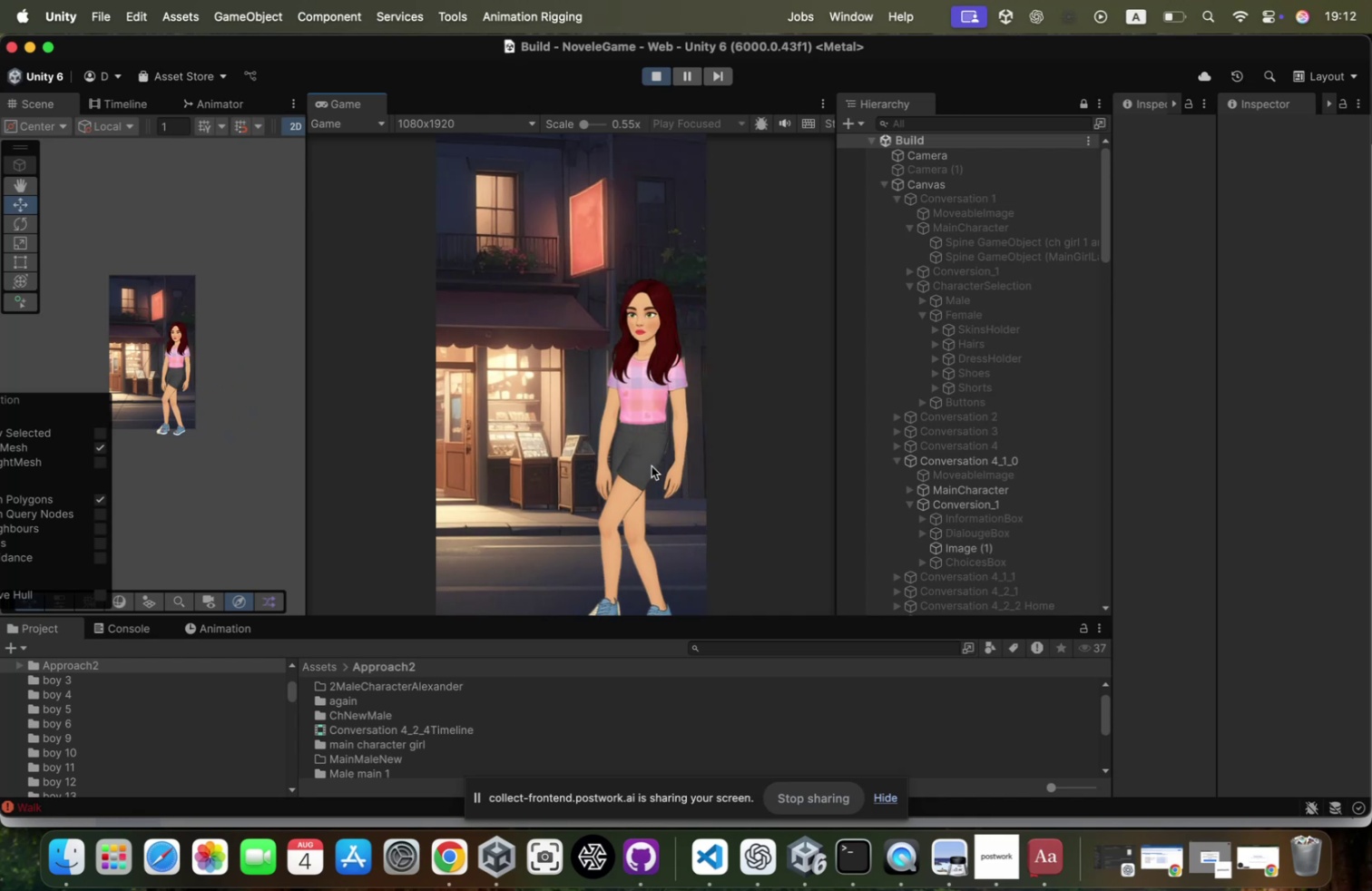 
left_click([648, 469])
 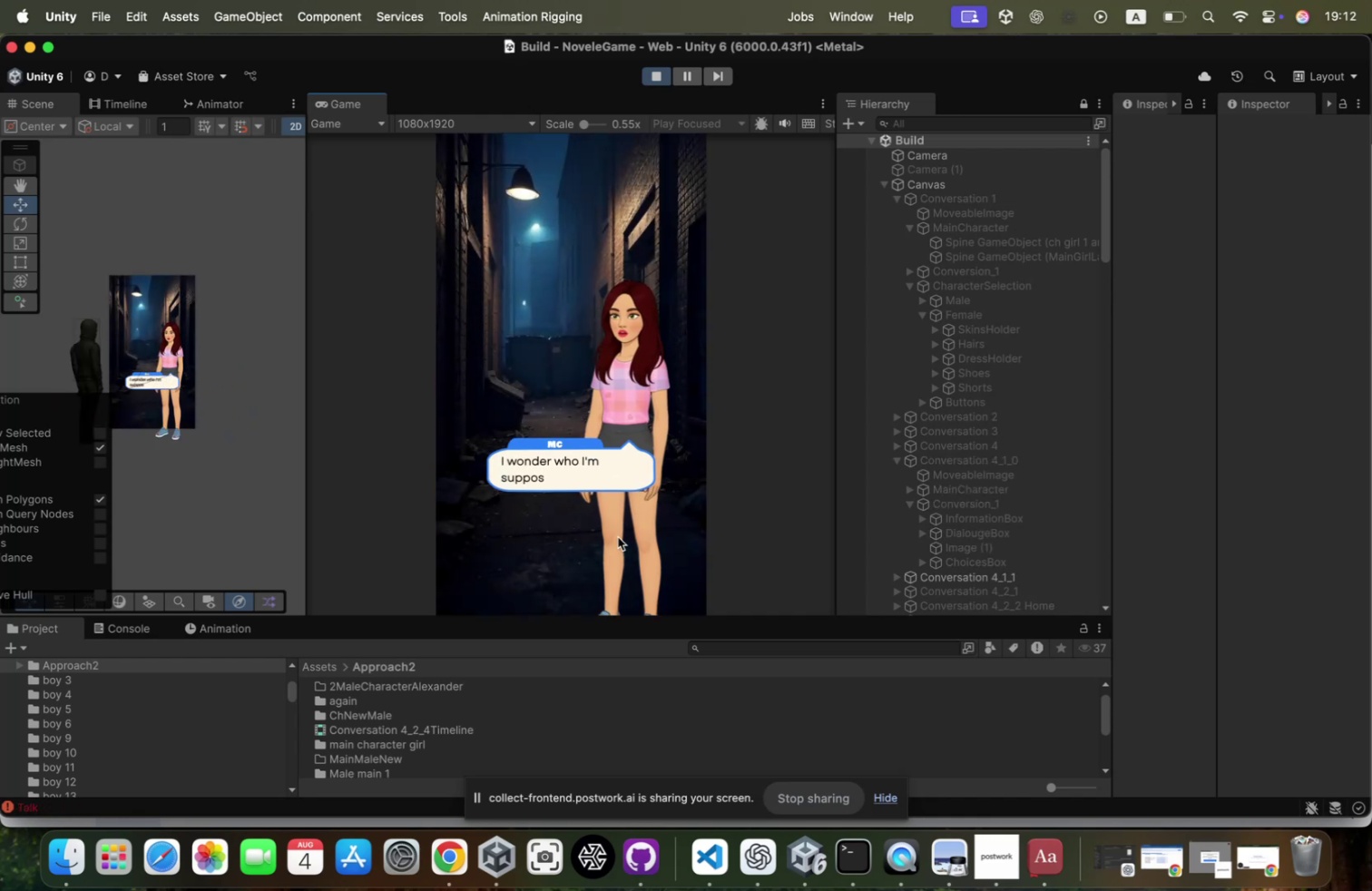 
left_click([618, 536])
 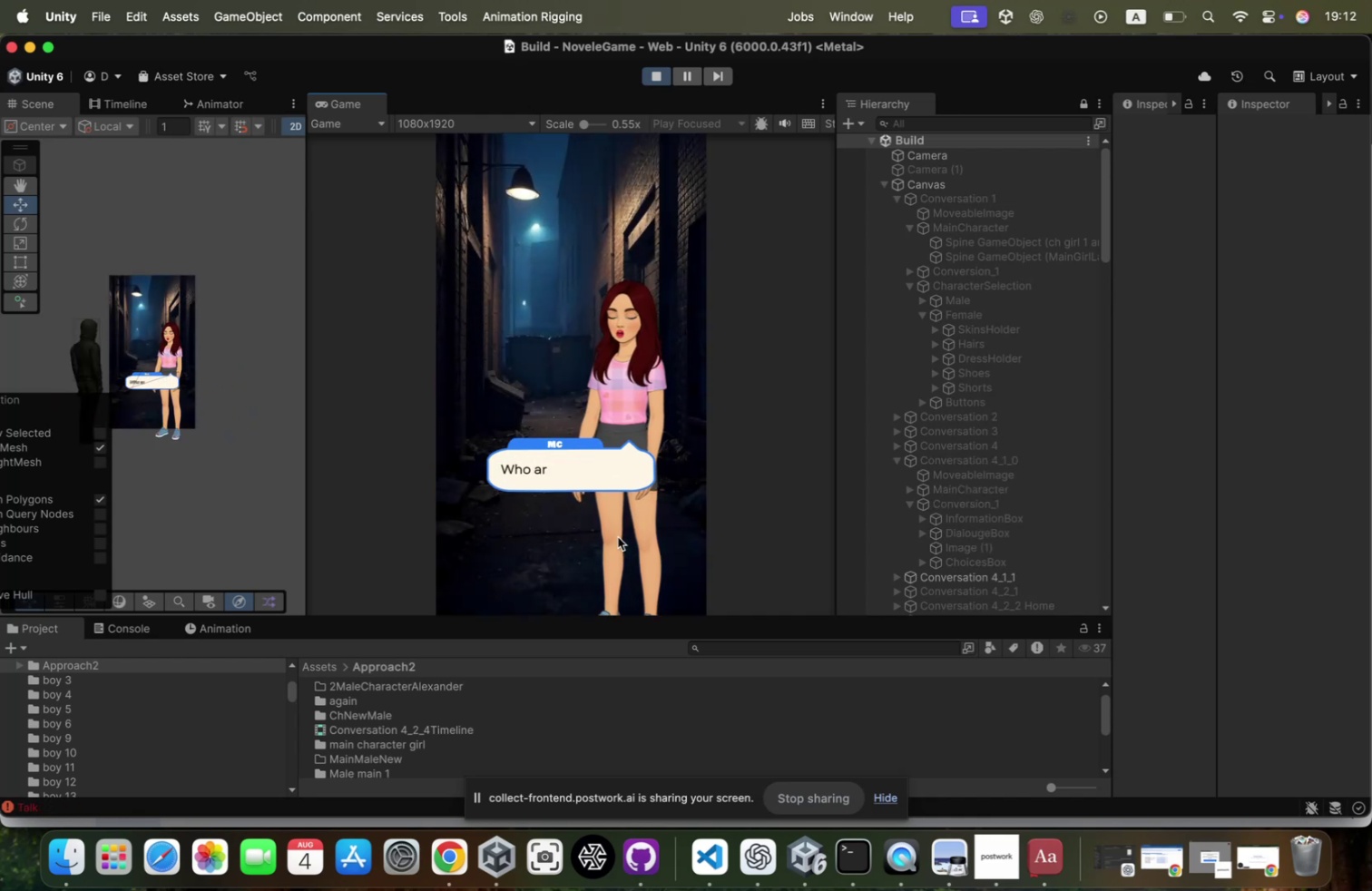 
left_click([617, 536])
 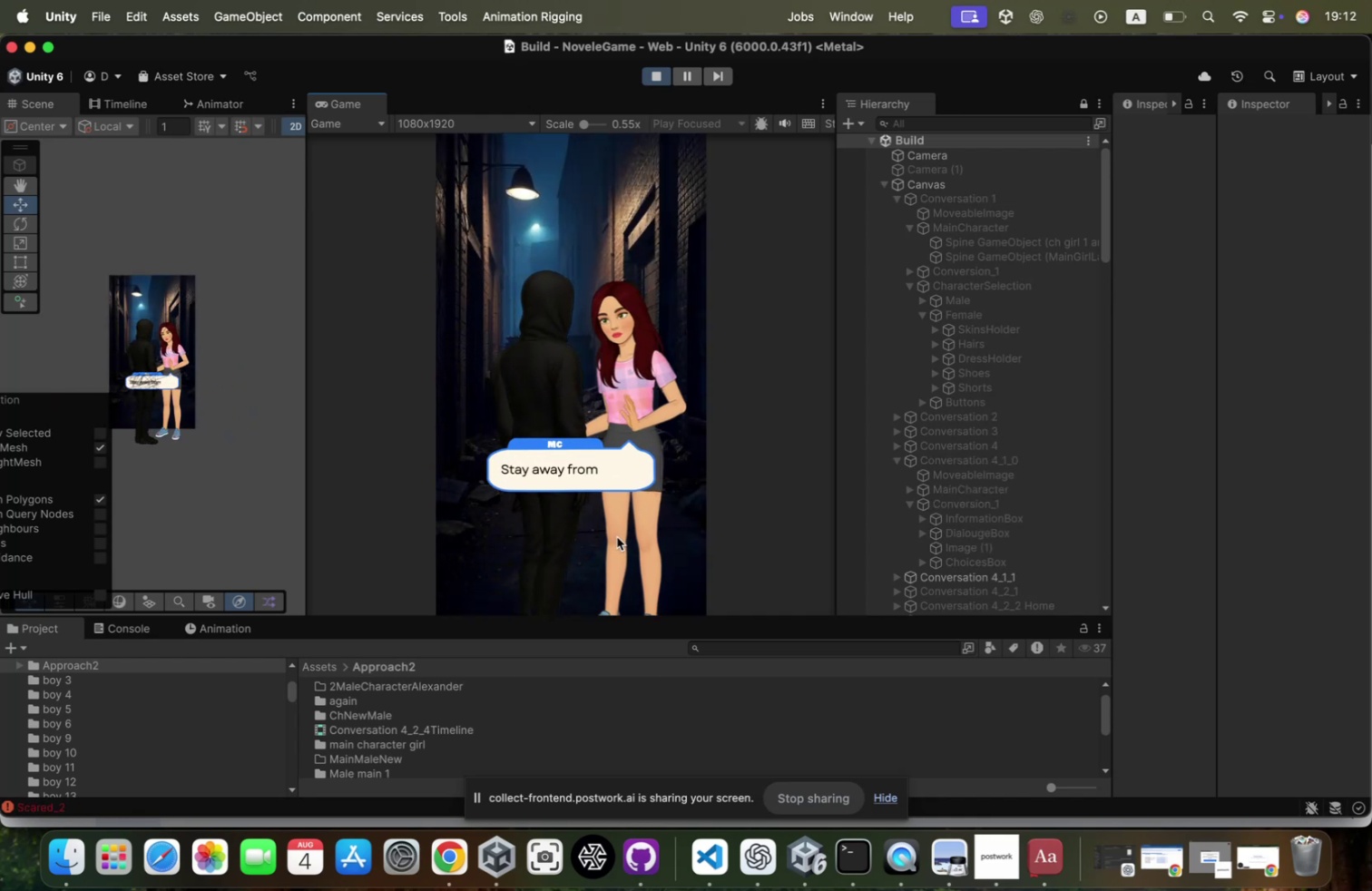 
left_click([618, 532])
 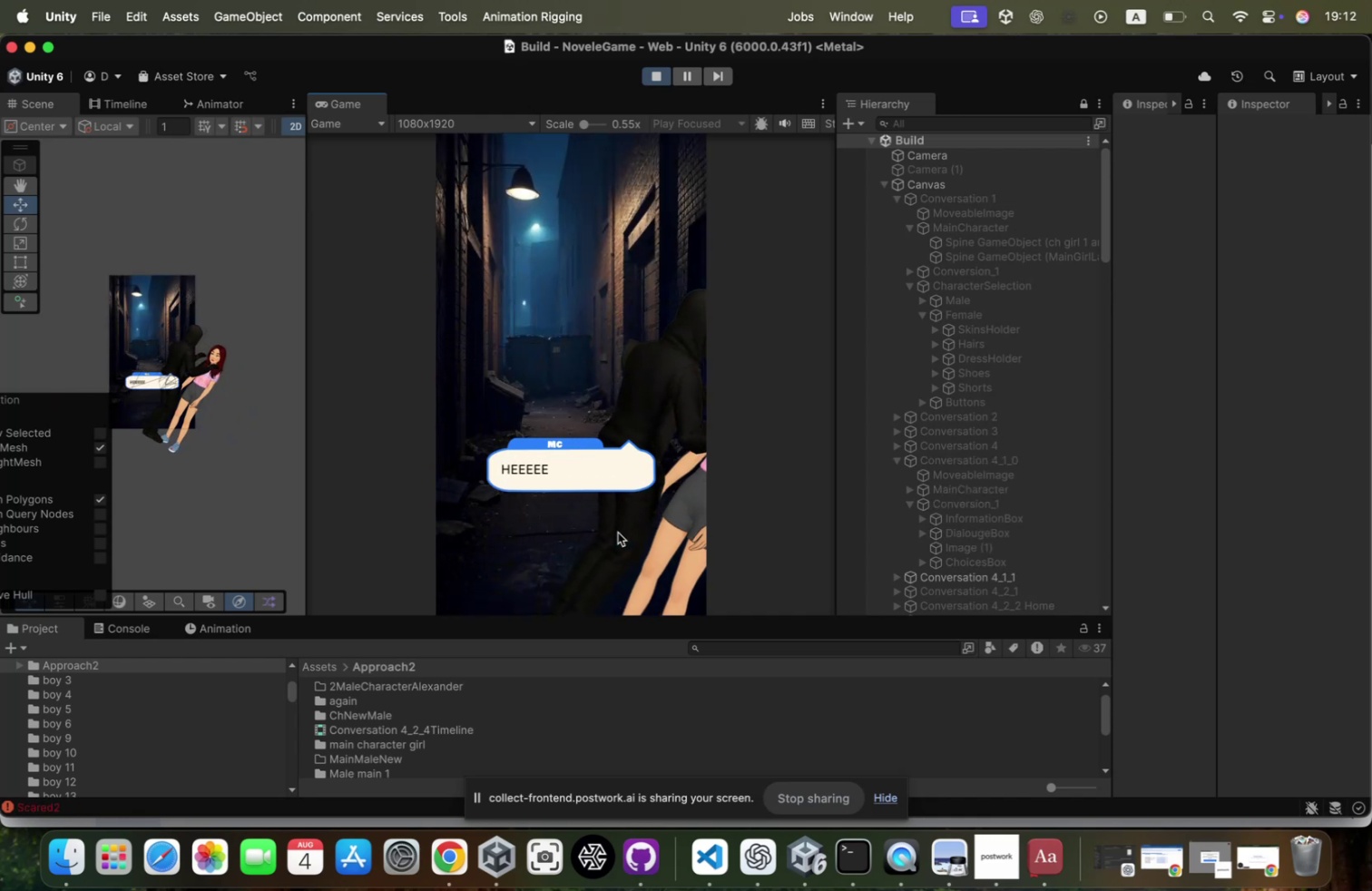 
left_click([618, 532])
 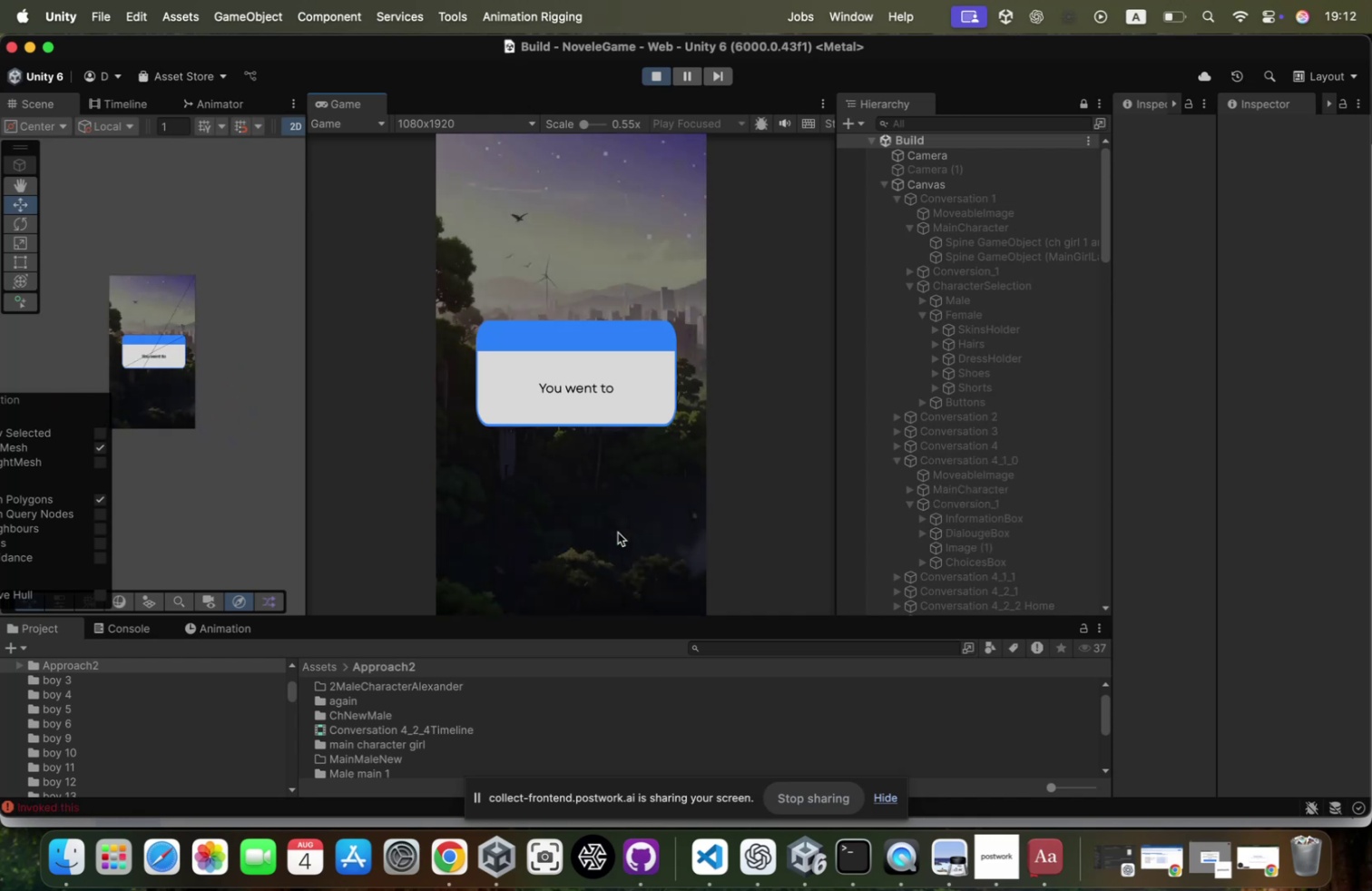 
left_click([618, 532])
 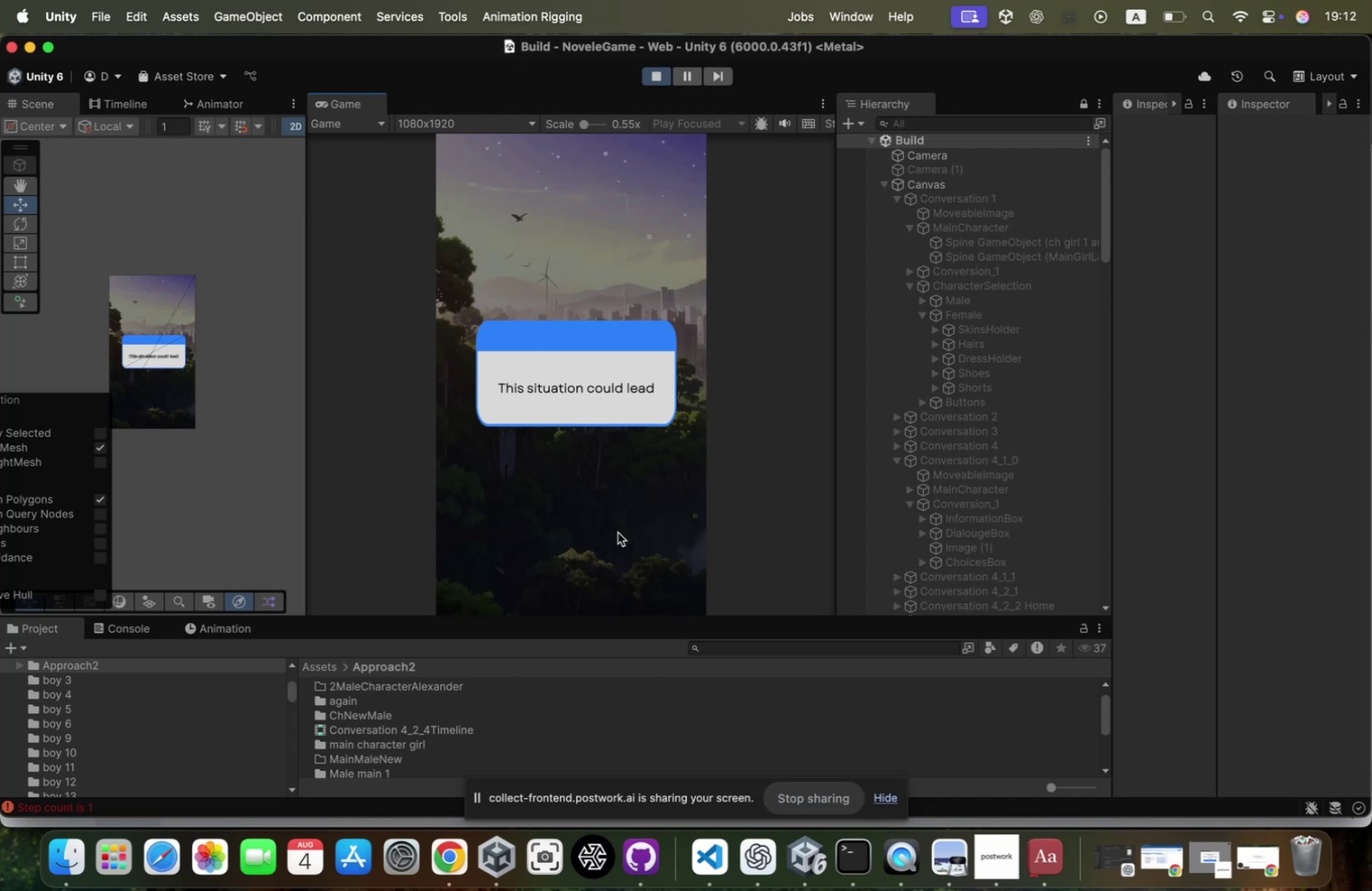 
left_click([618, 532])
 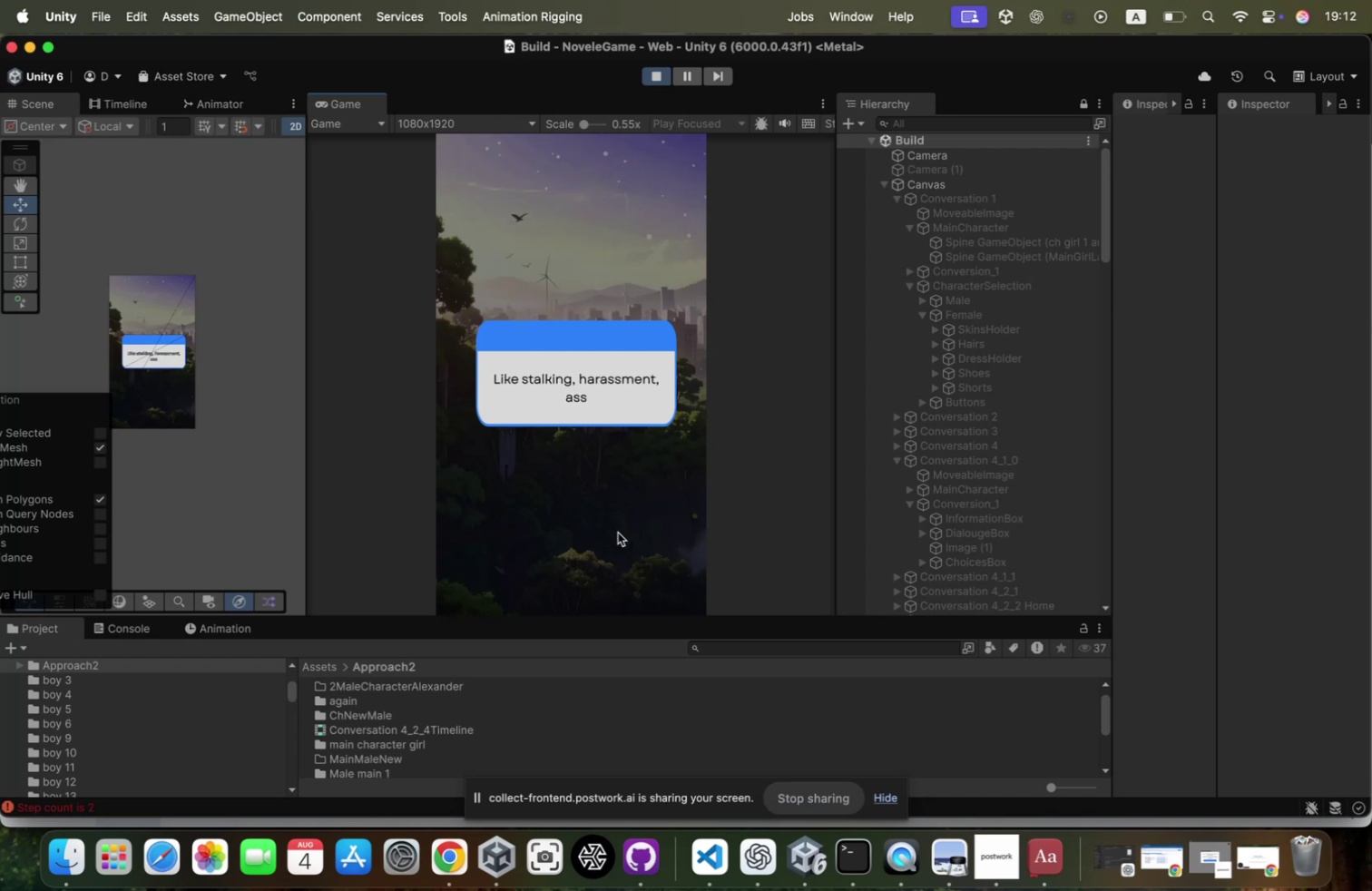 
left_click([618, 532])
 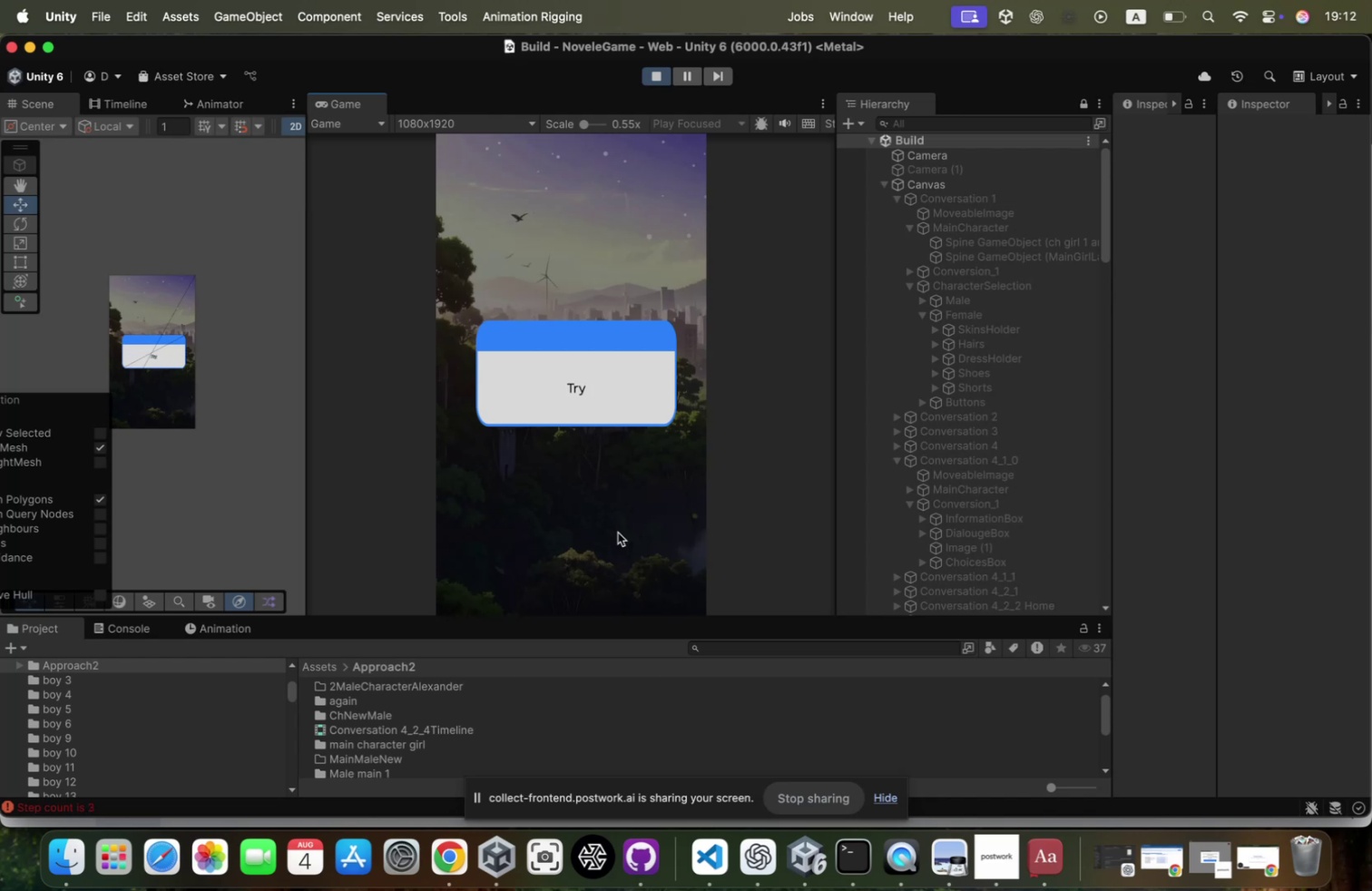 
left_click([618, 532])
 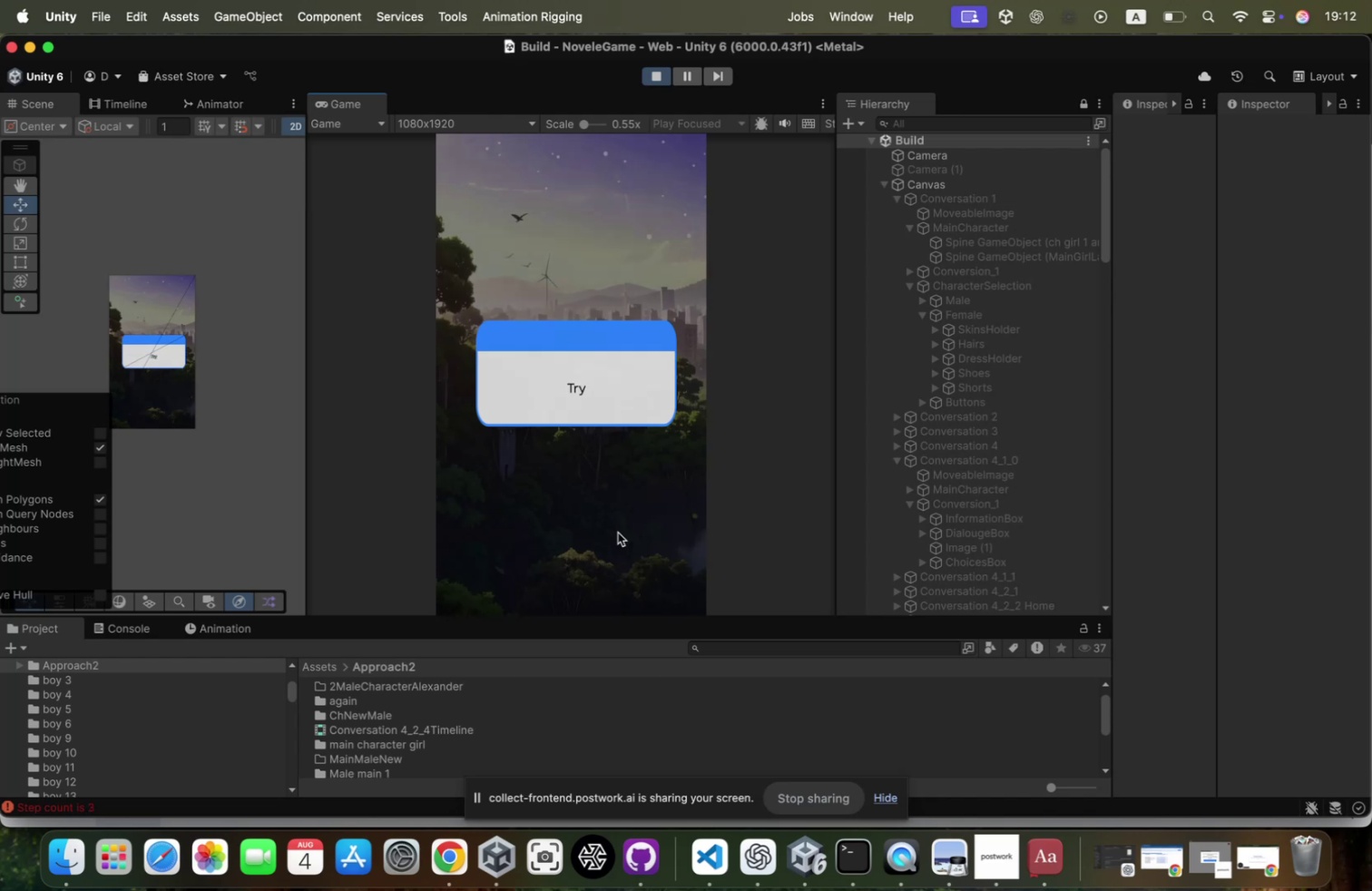 
mouse_move([668, 510])
 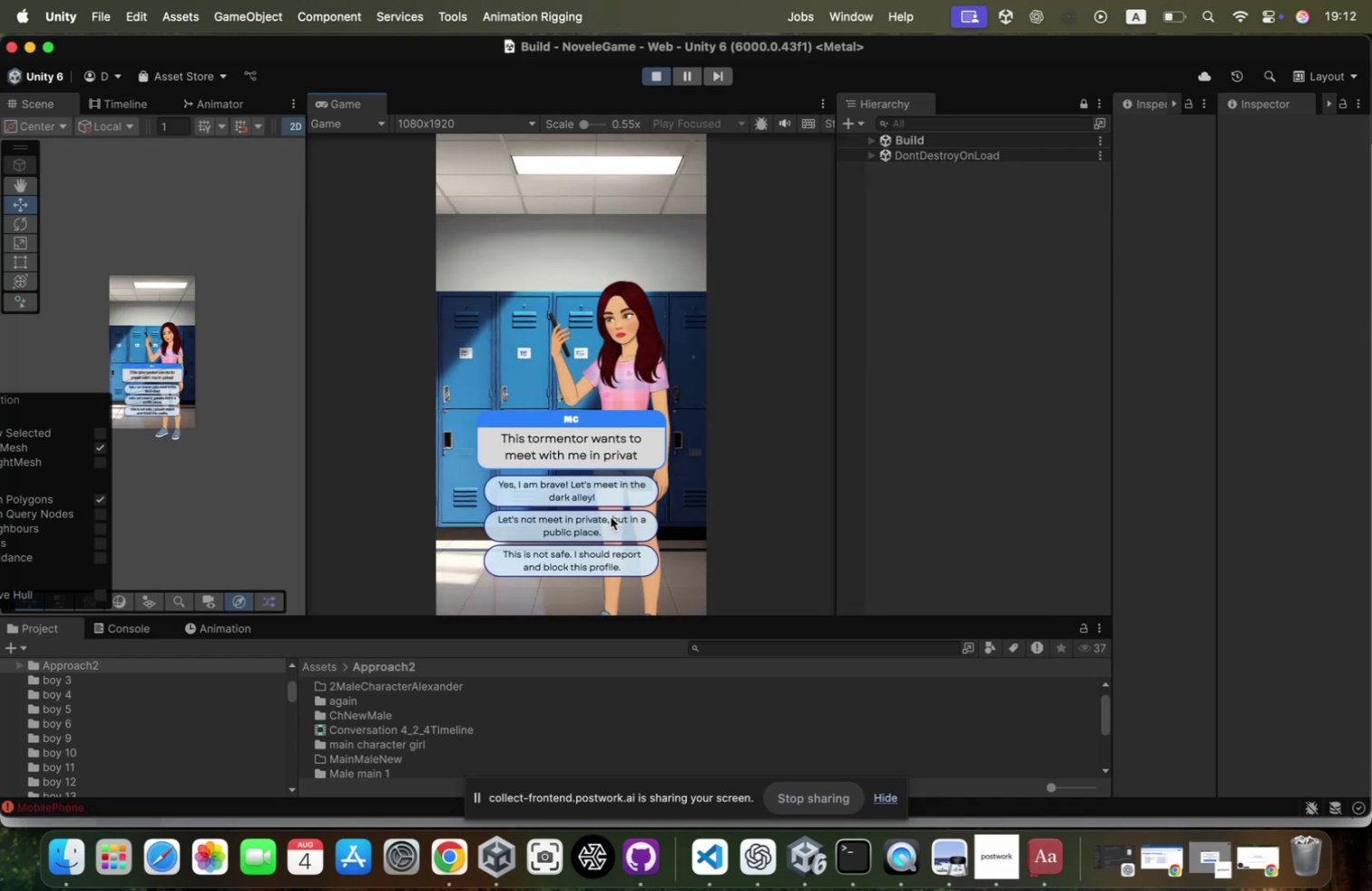 
left_click([611, 516])
 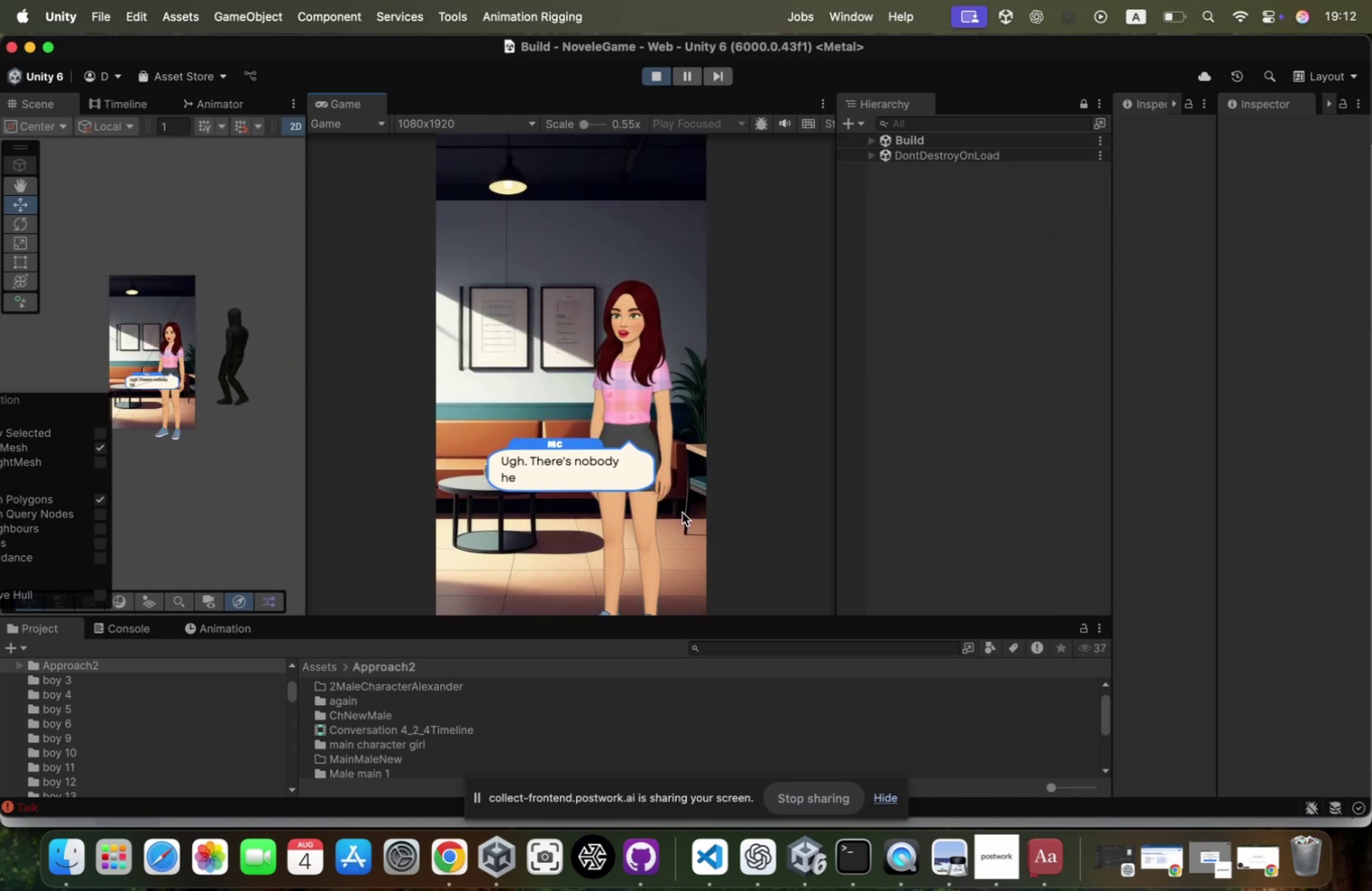 
wait(5.13)
 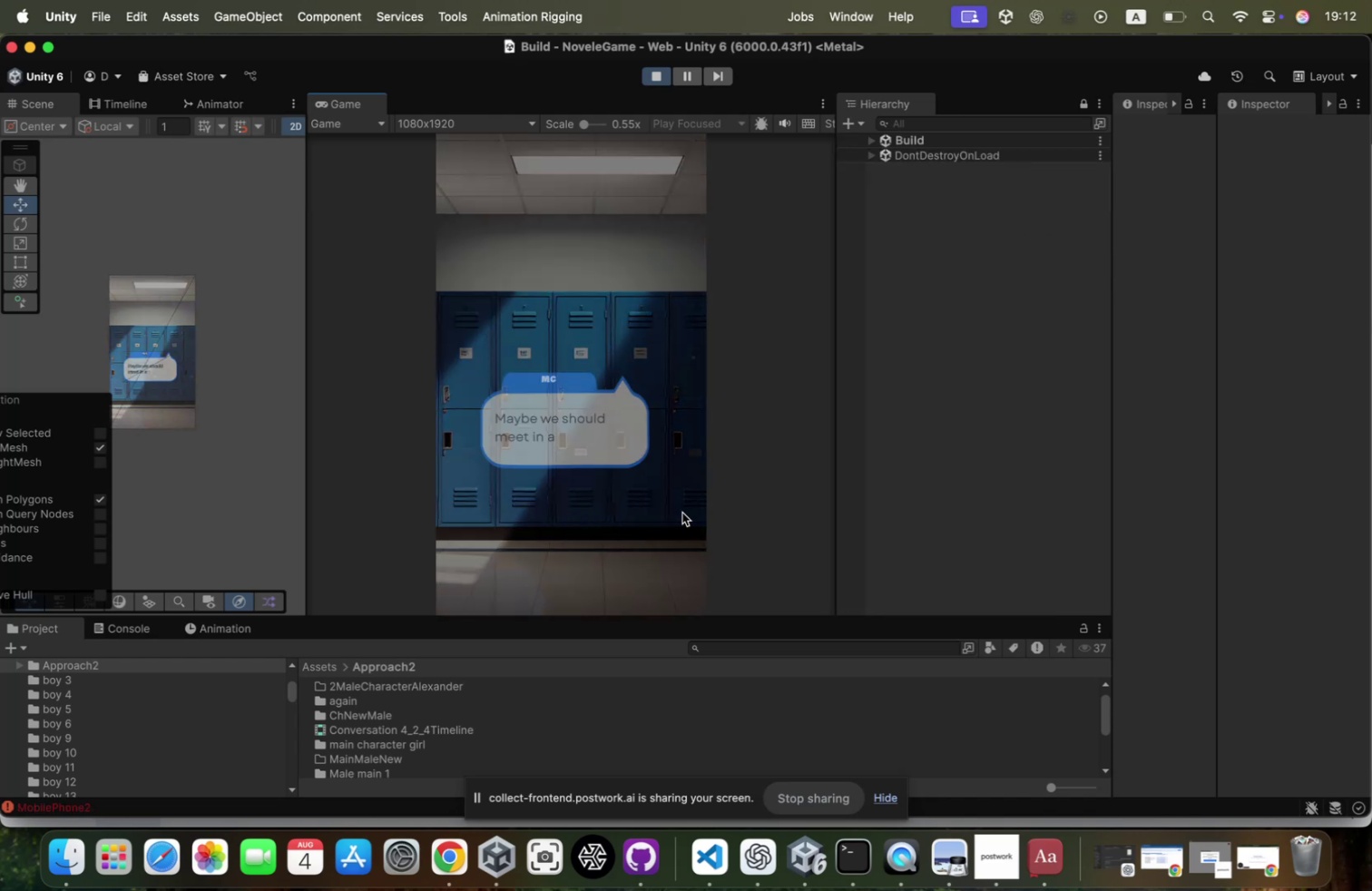 
left_click([682, 512])
 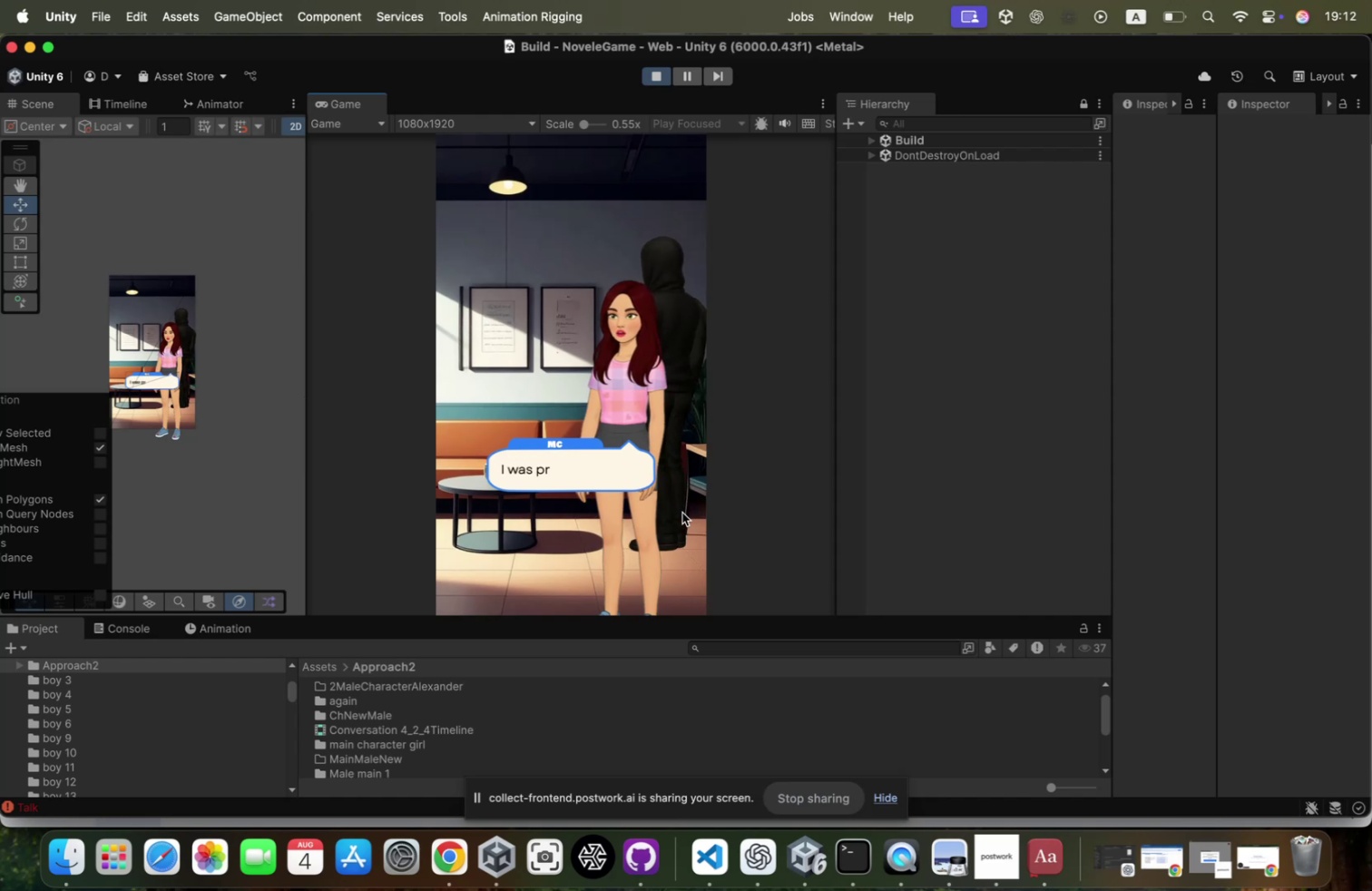 
left_click([682, 512])
 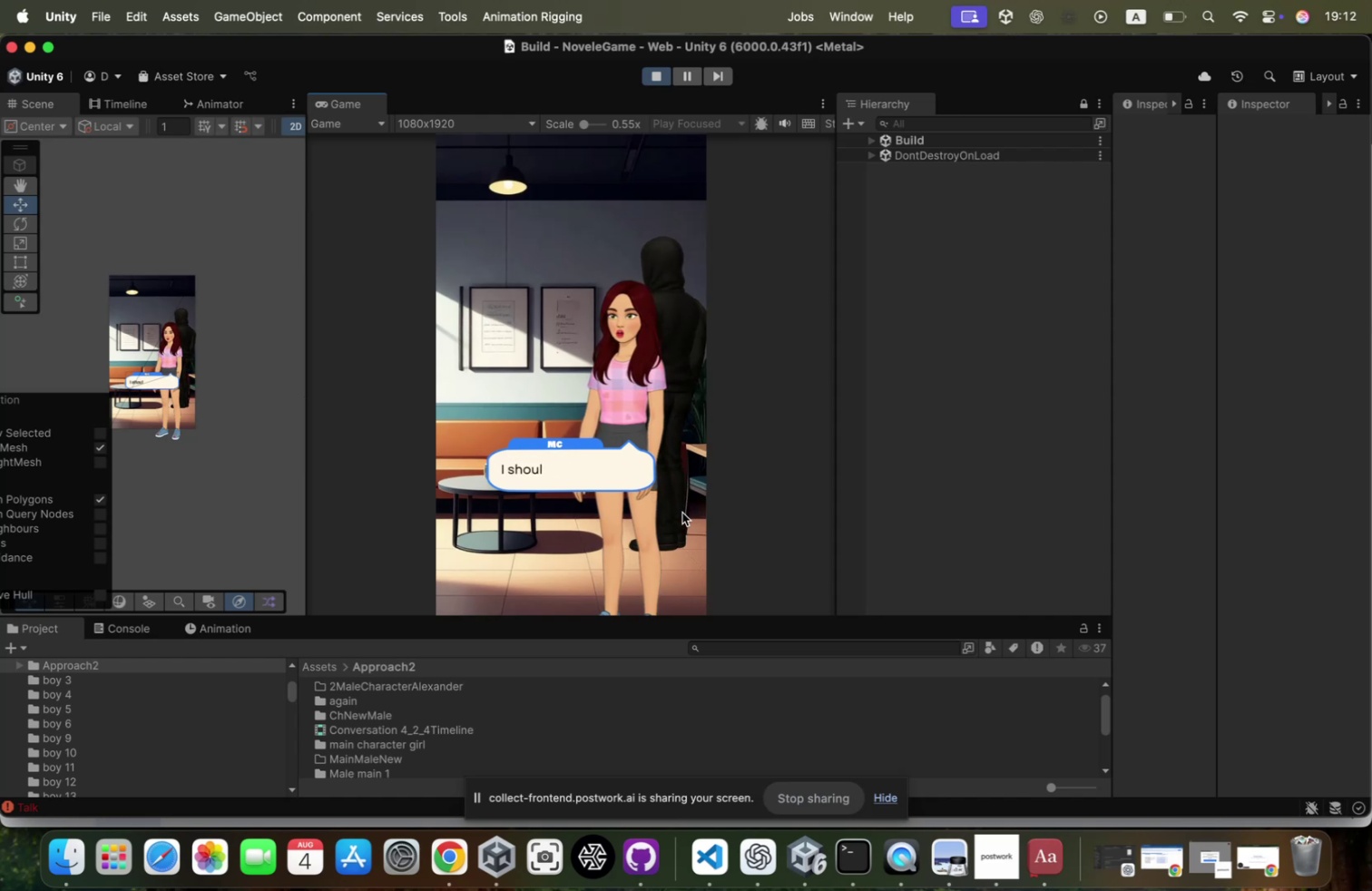 
left_click([681, 512])
 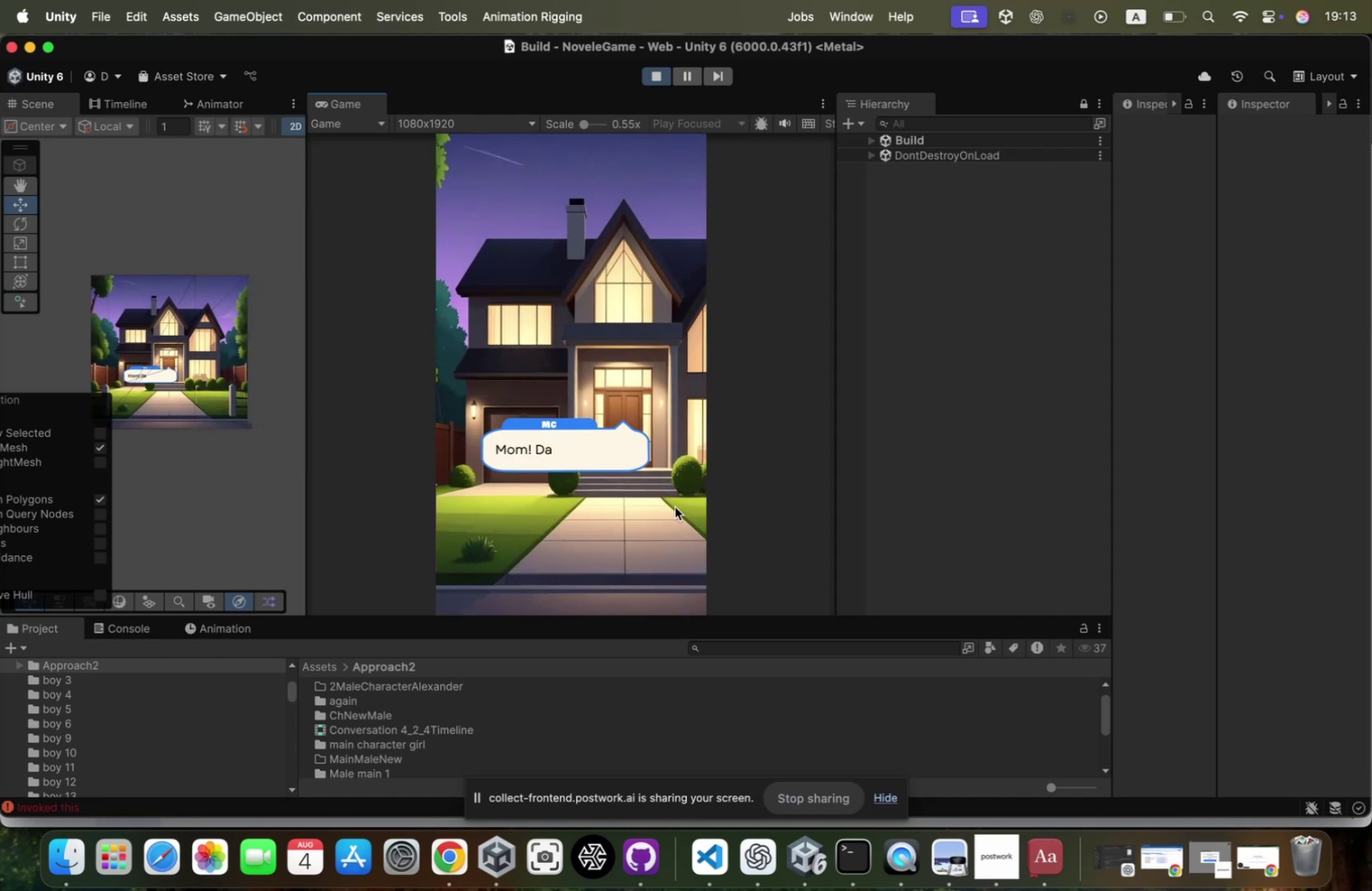 
left_click([675, 506])
 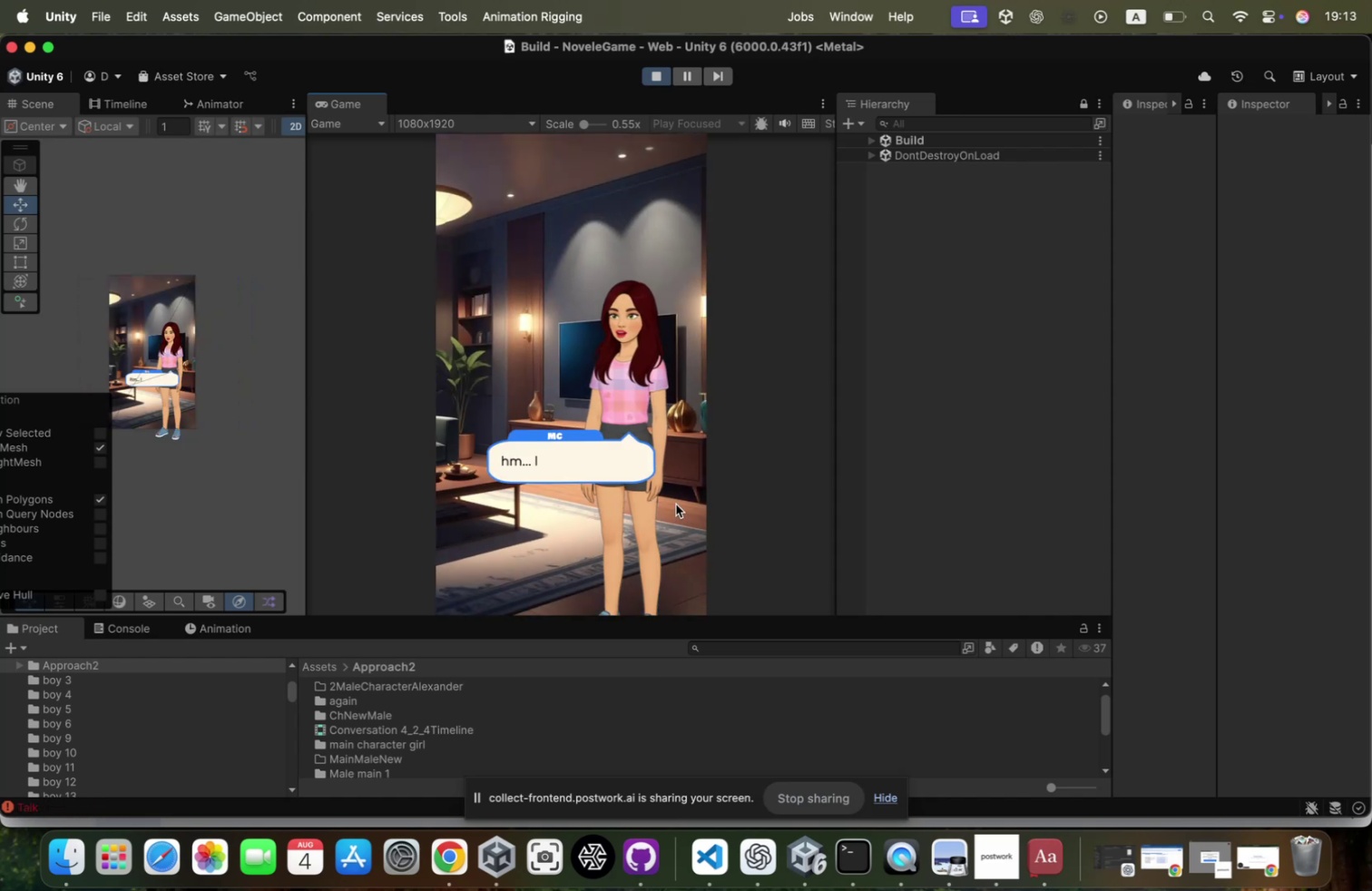 
left_click([676, 504])
 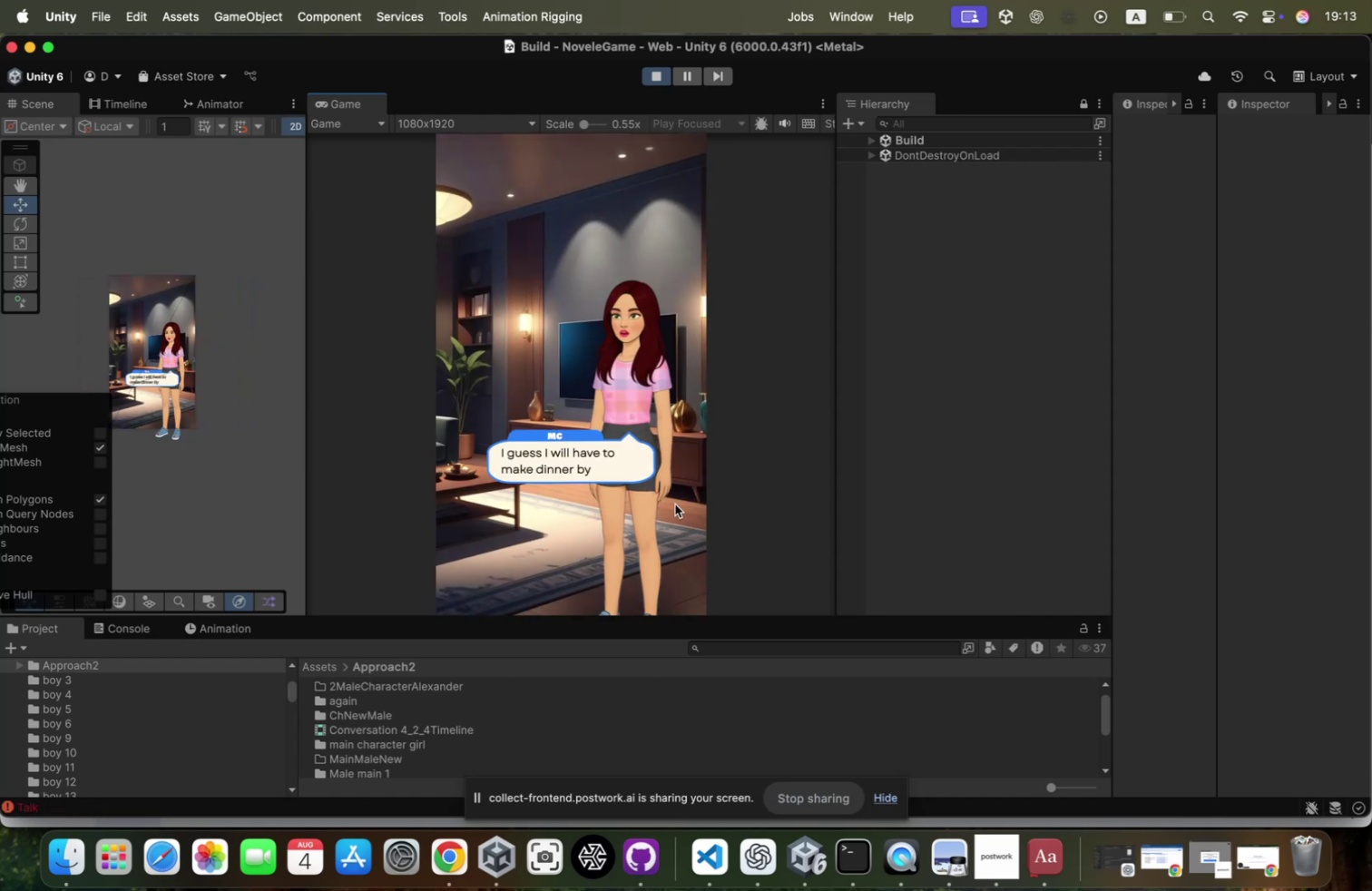 
left_click([675, 504])
 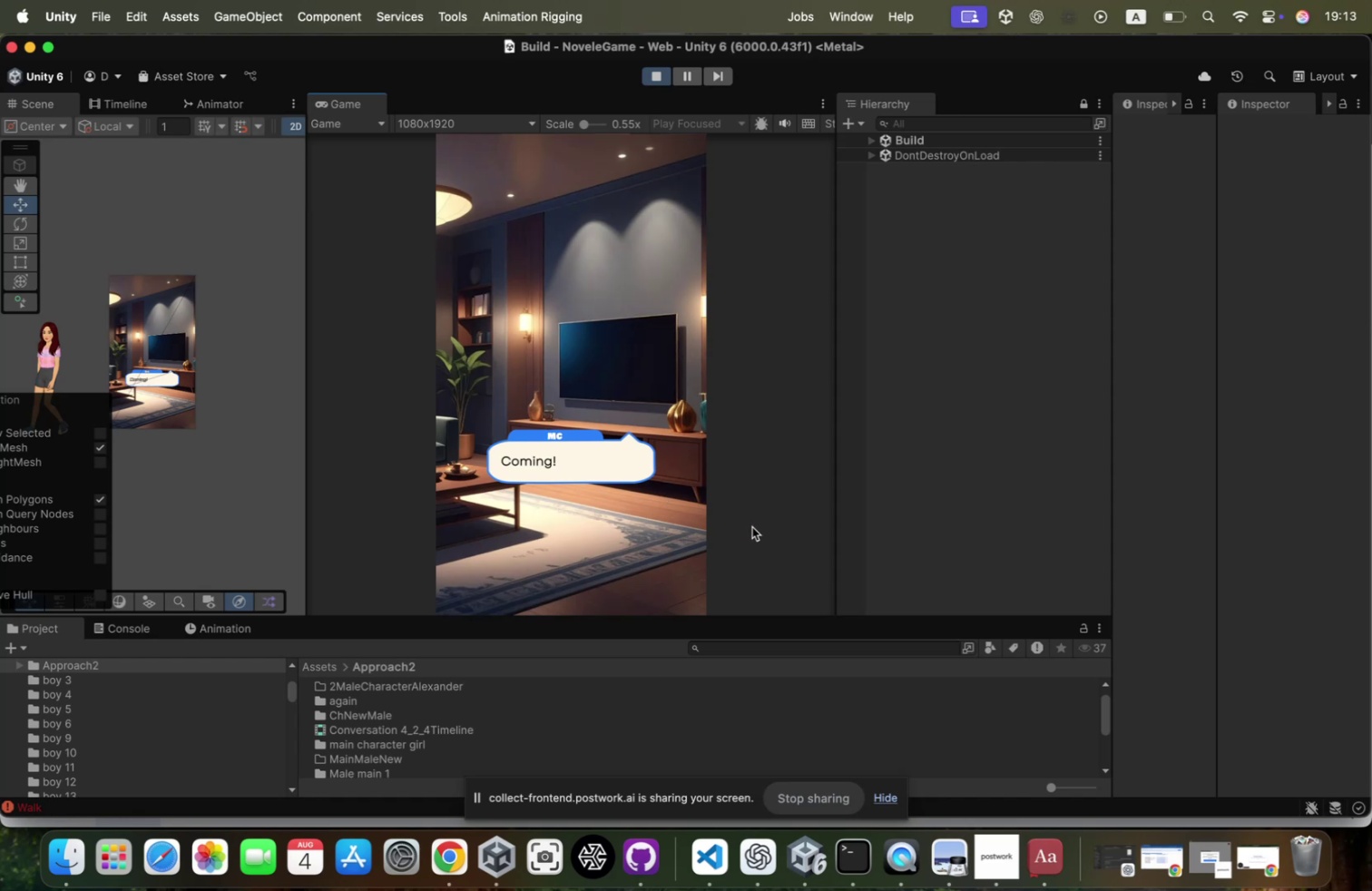 
wait(34.08)
 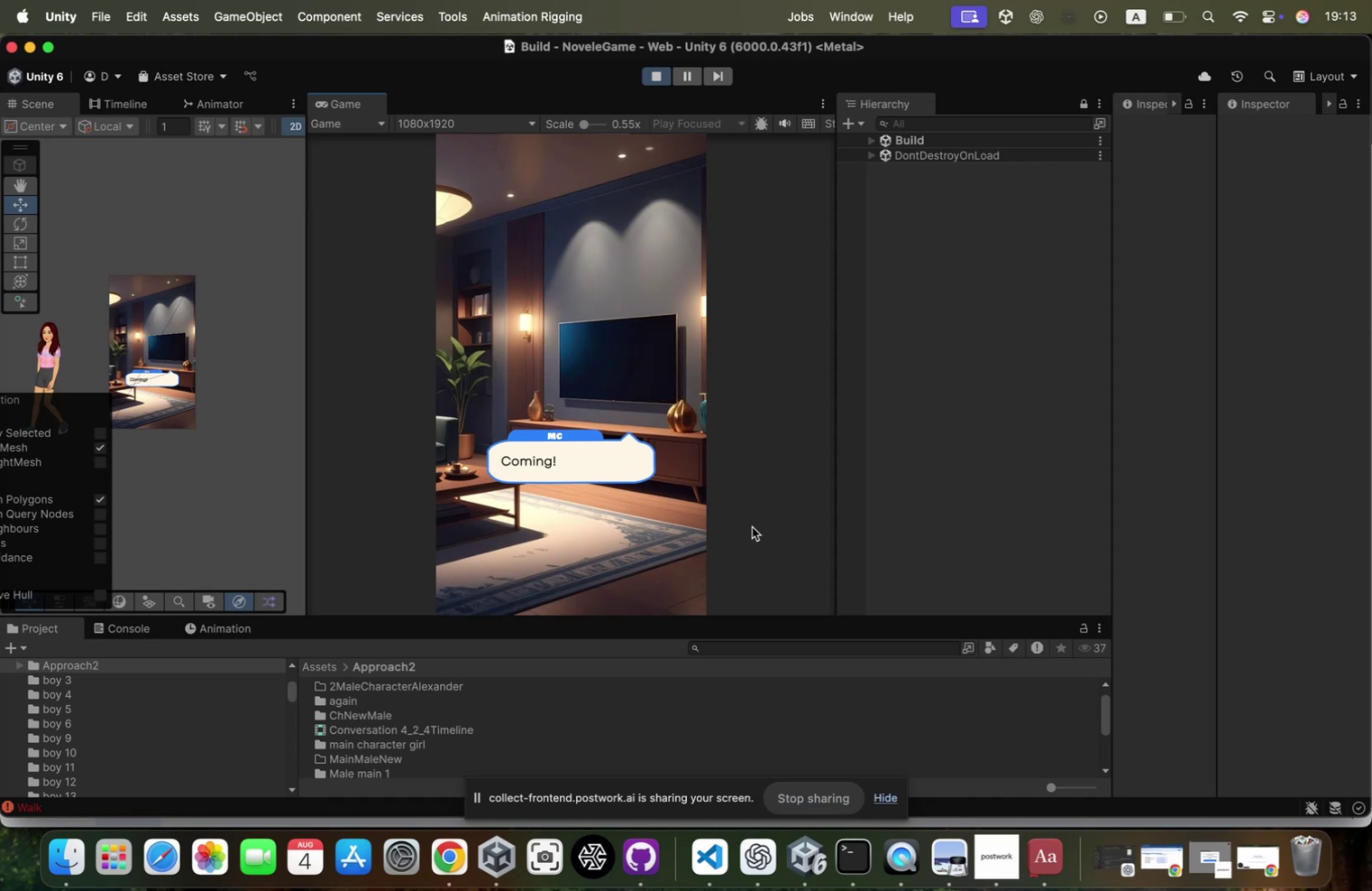 
left_click([694, 408])
 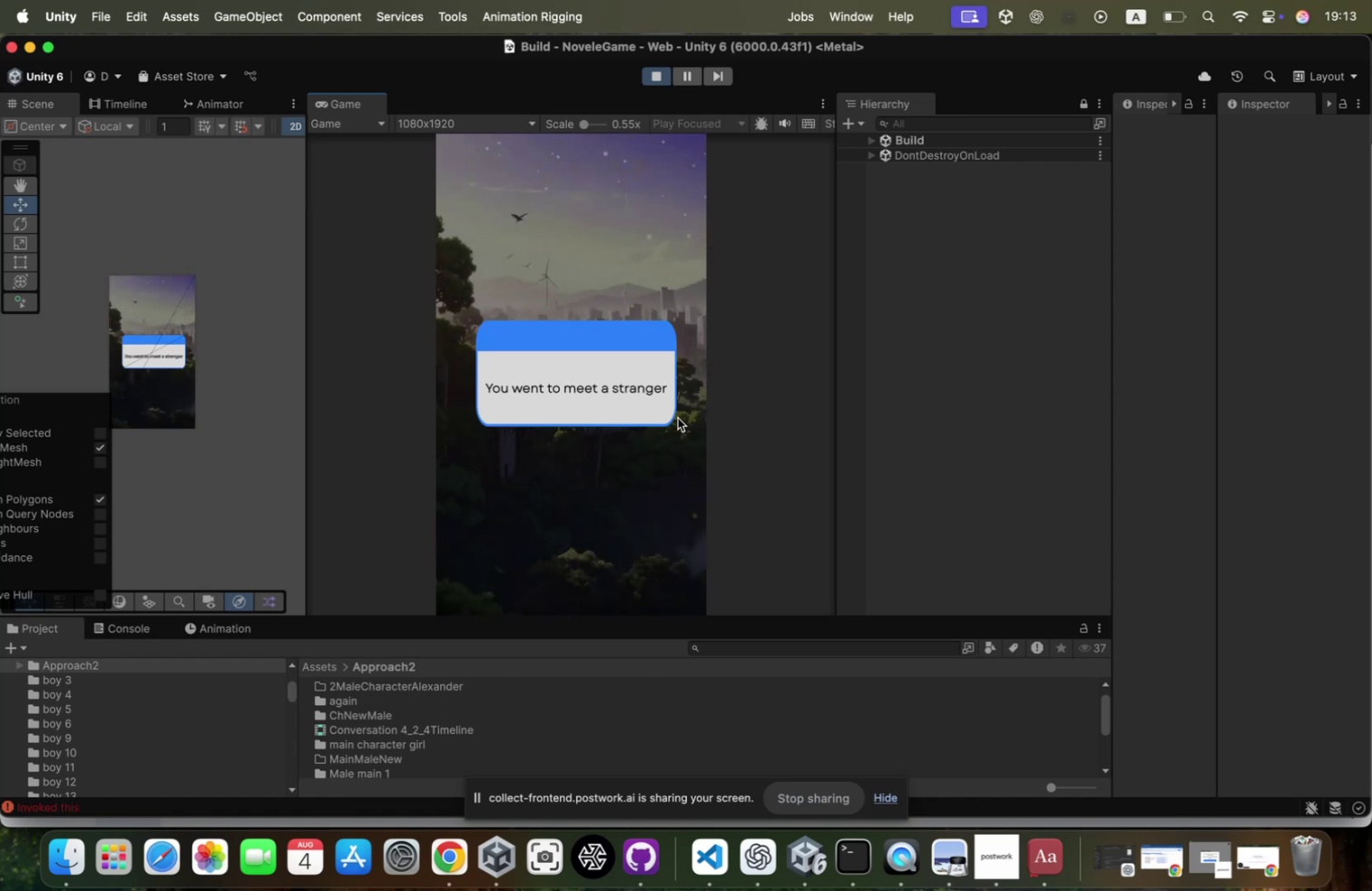 
left_click([660, 485])
 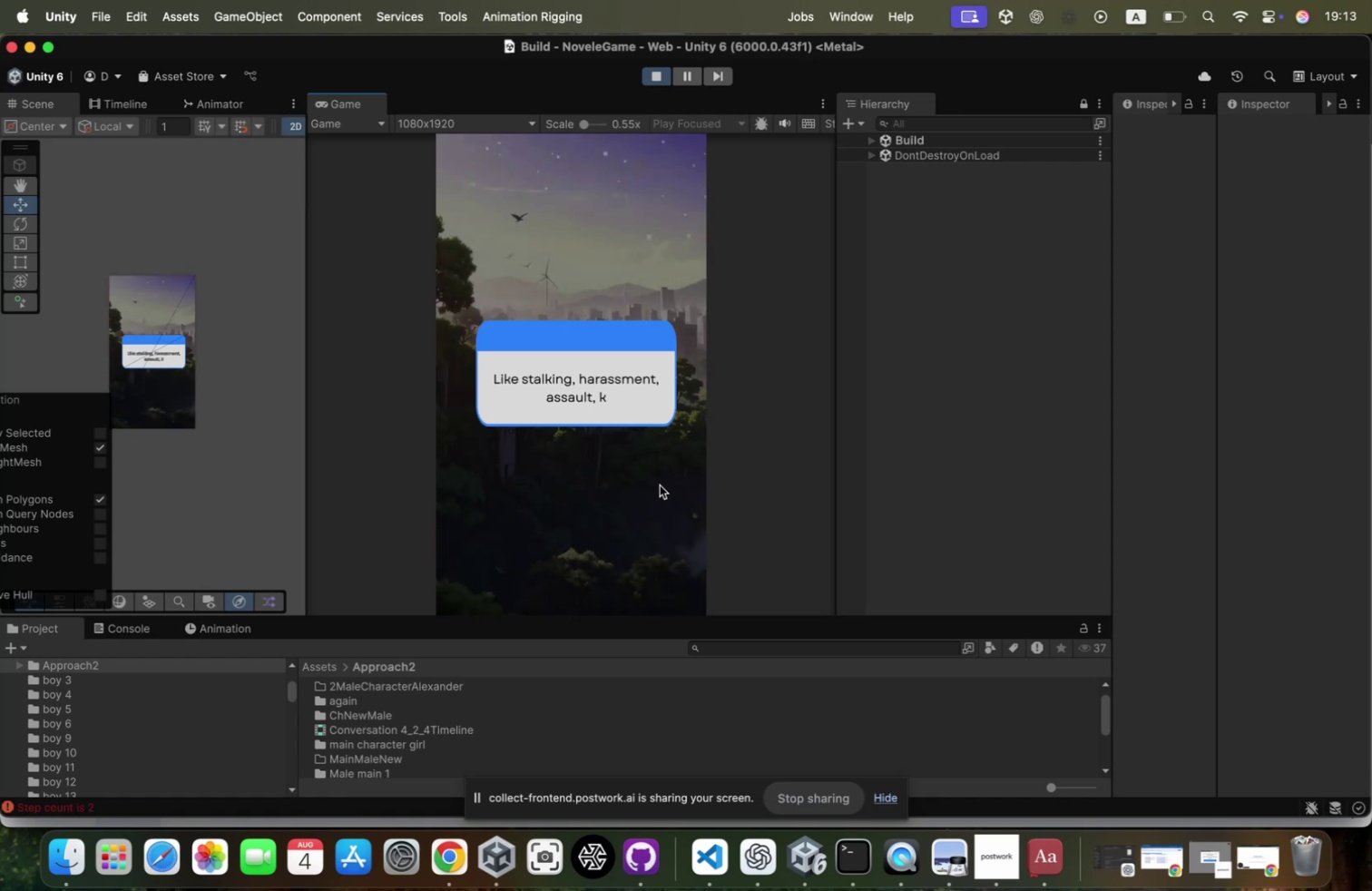 
left_click([660, 485])
 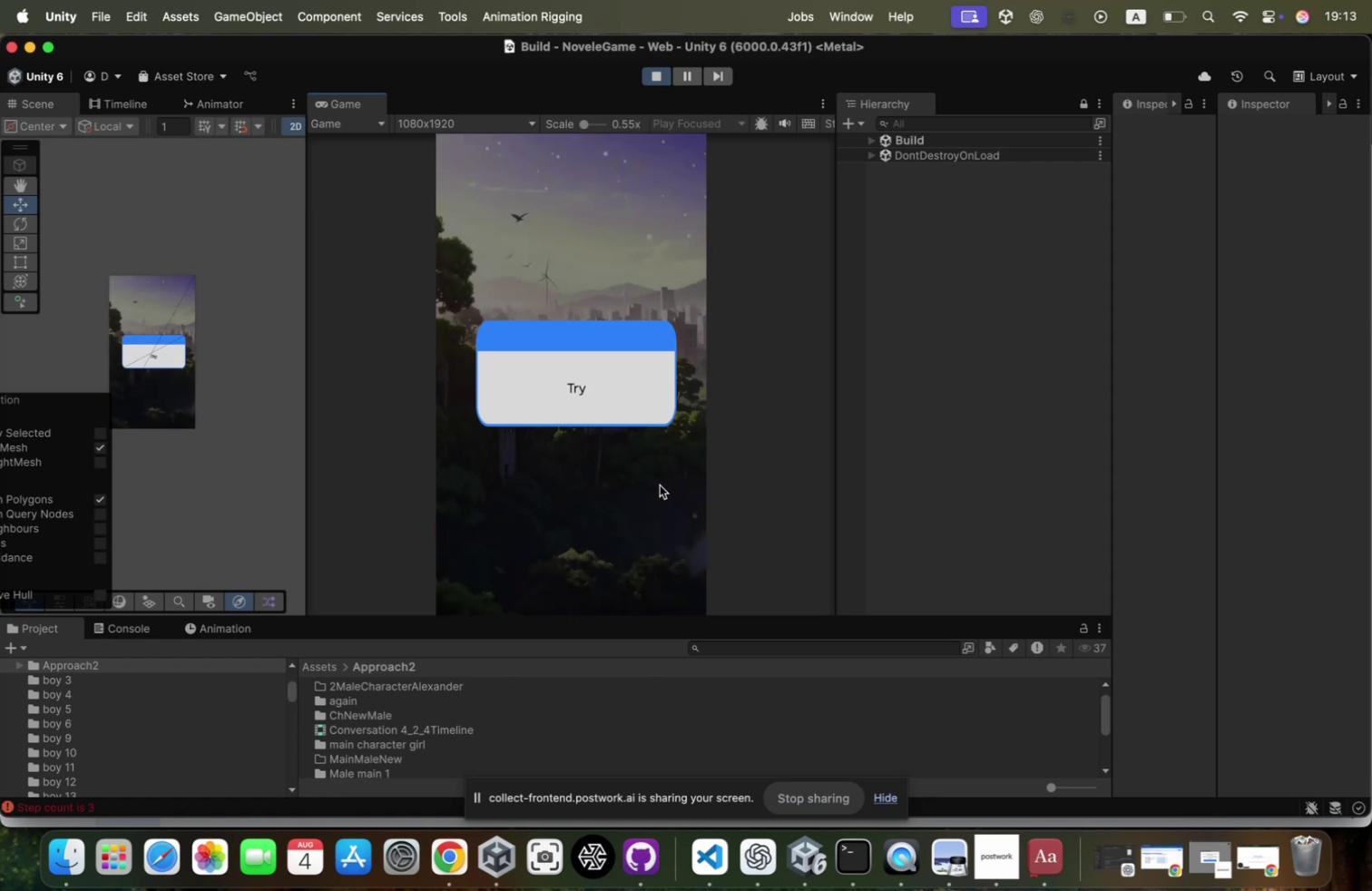 
left_click([660, 485])
 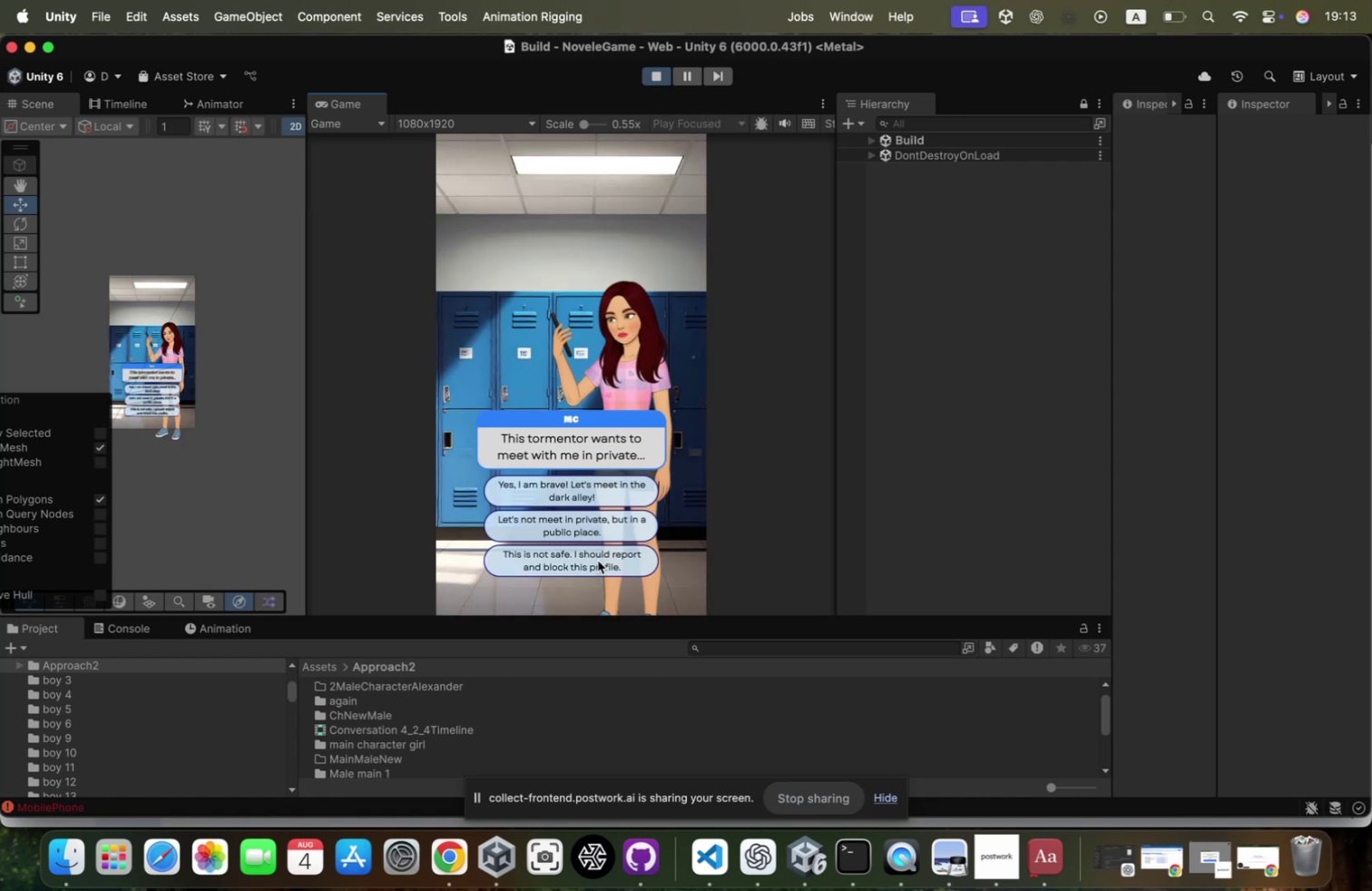 
left_click([662, 502])
 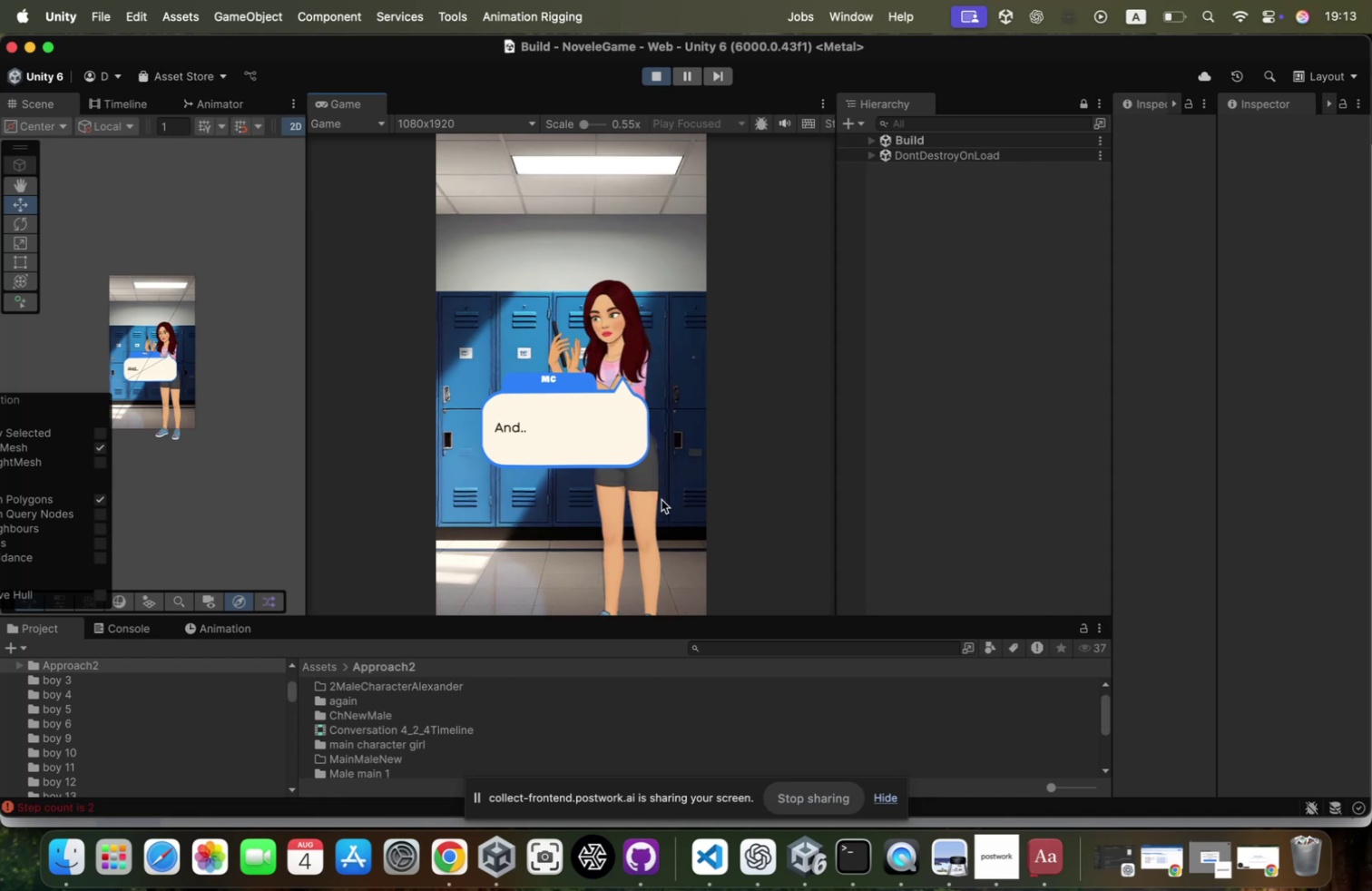 
left_click([662, 495])
 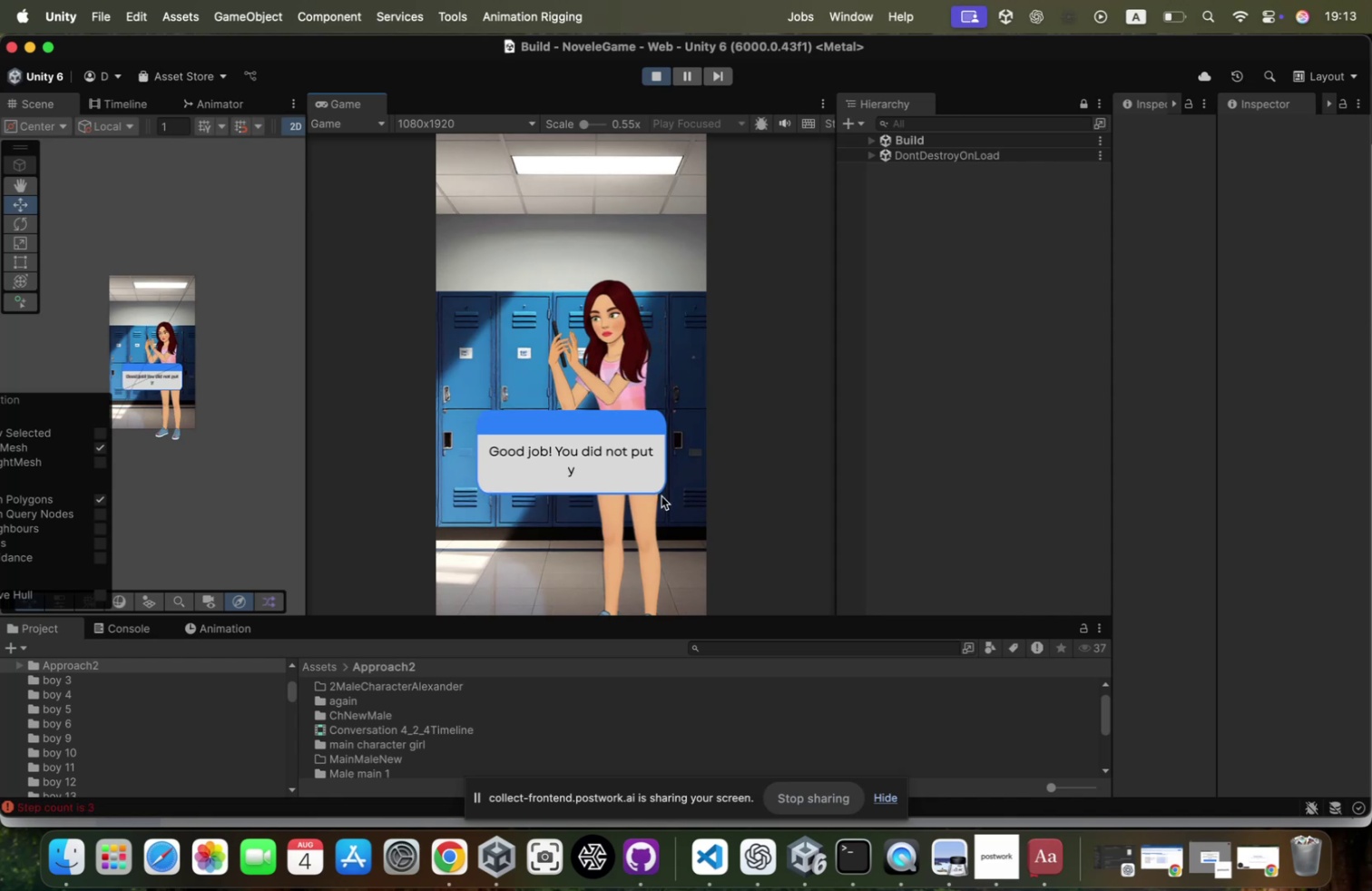 
left_click([686, 508])
 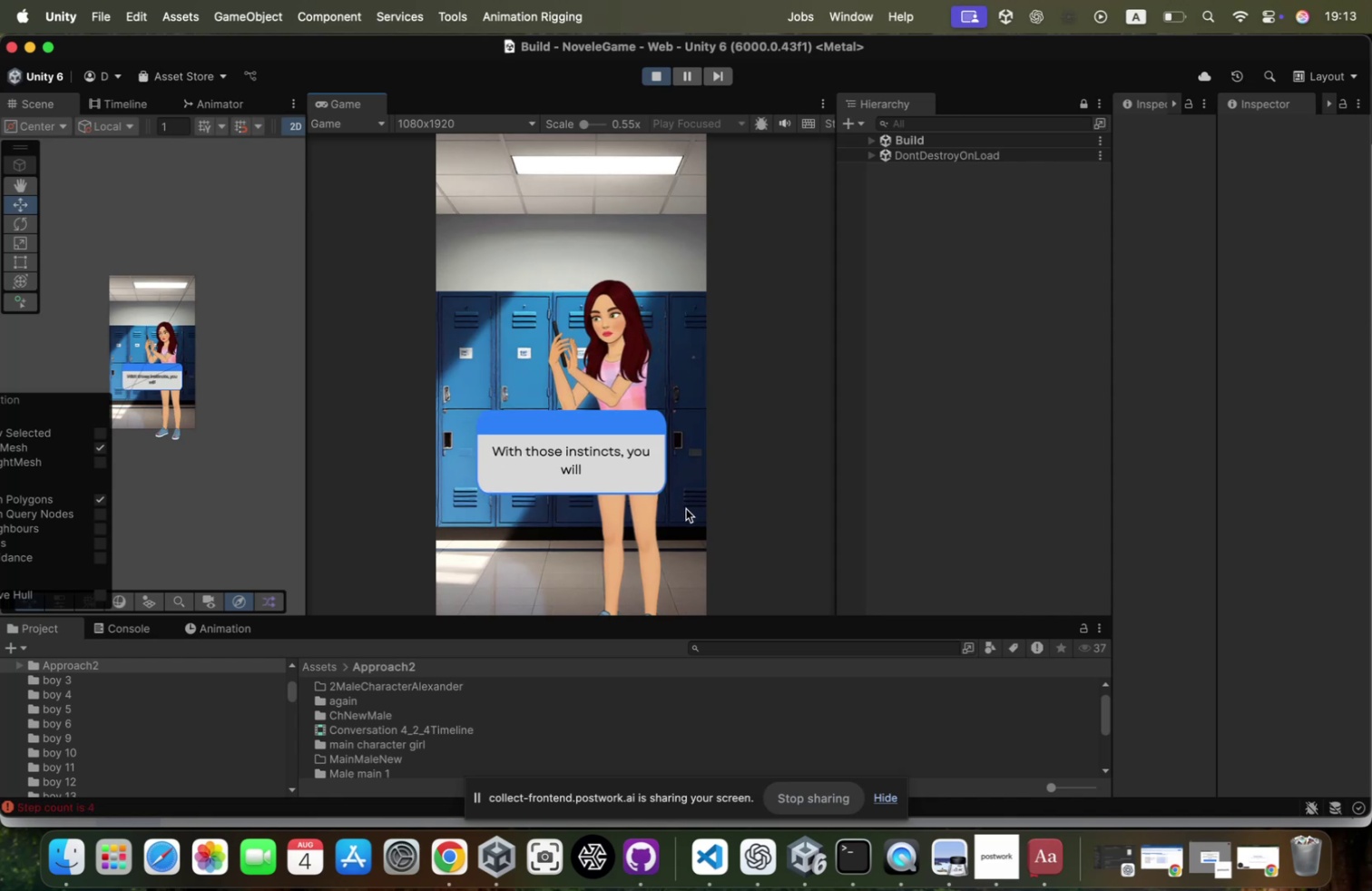 
left_click([686, 508])
 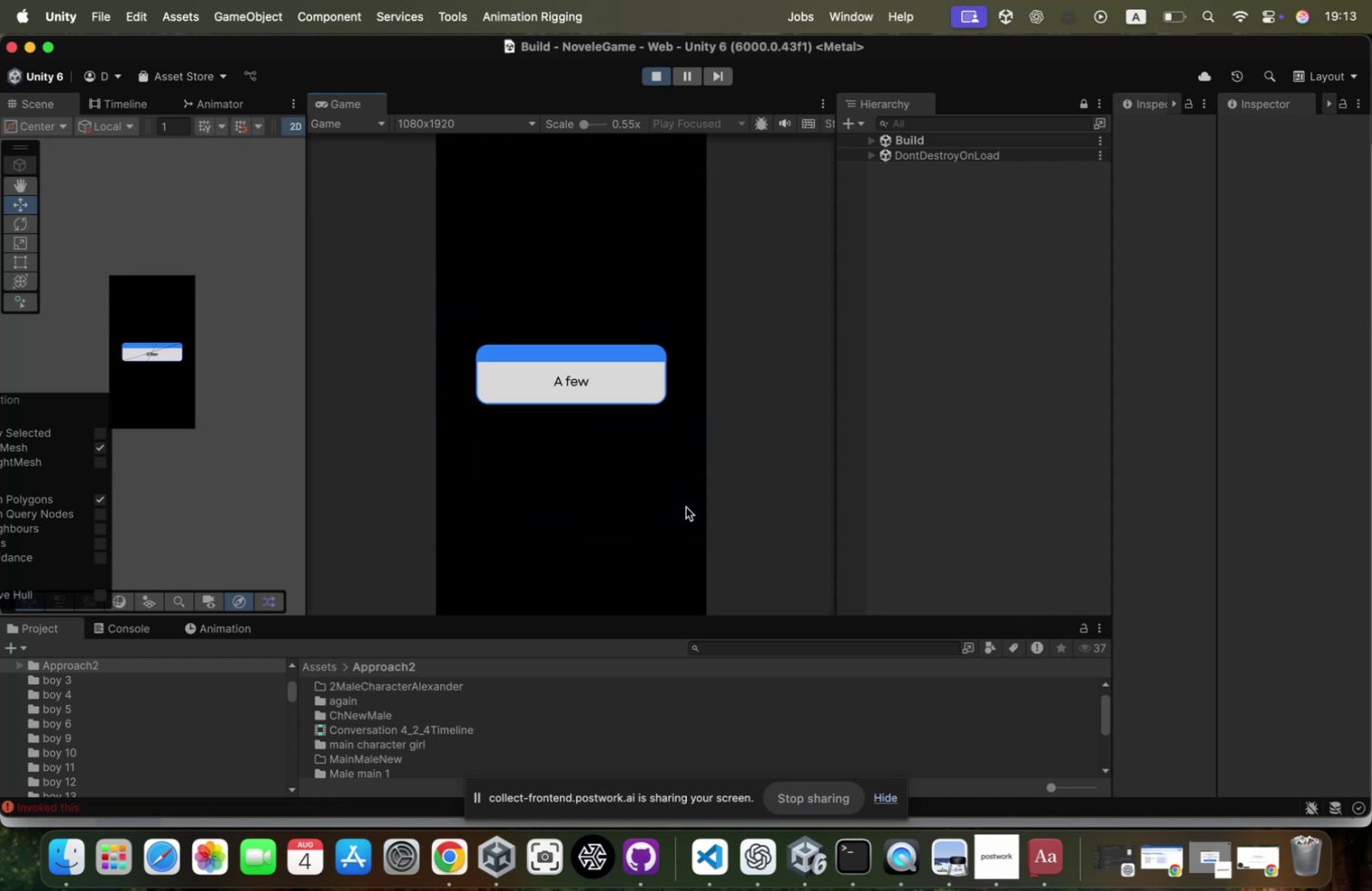 
left_click([687, 505])
 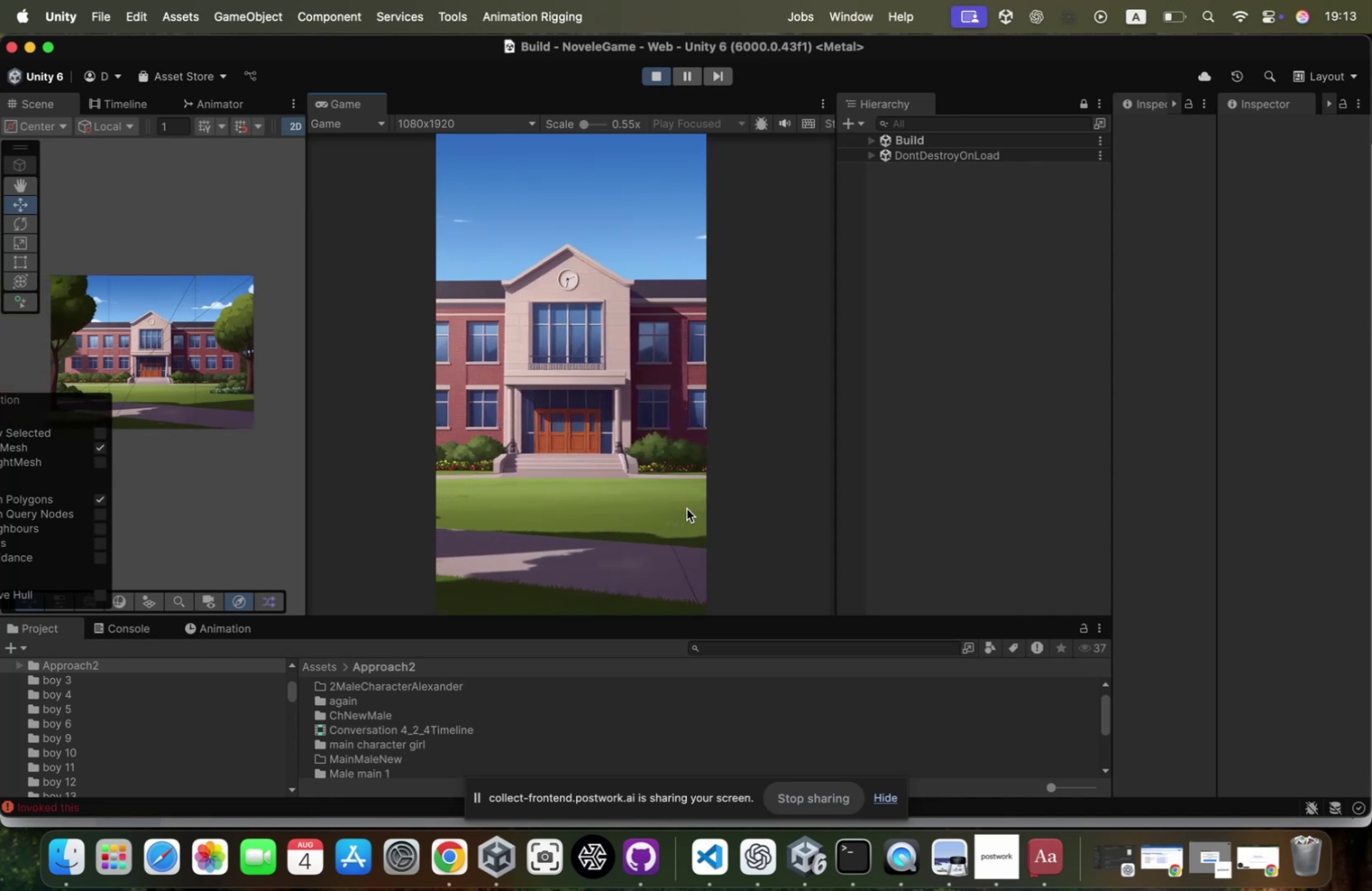 
left_click([666, 465])
 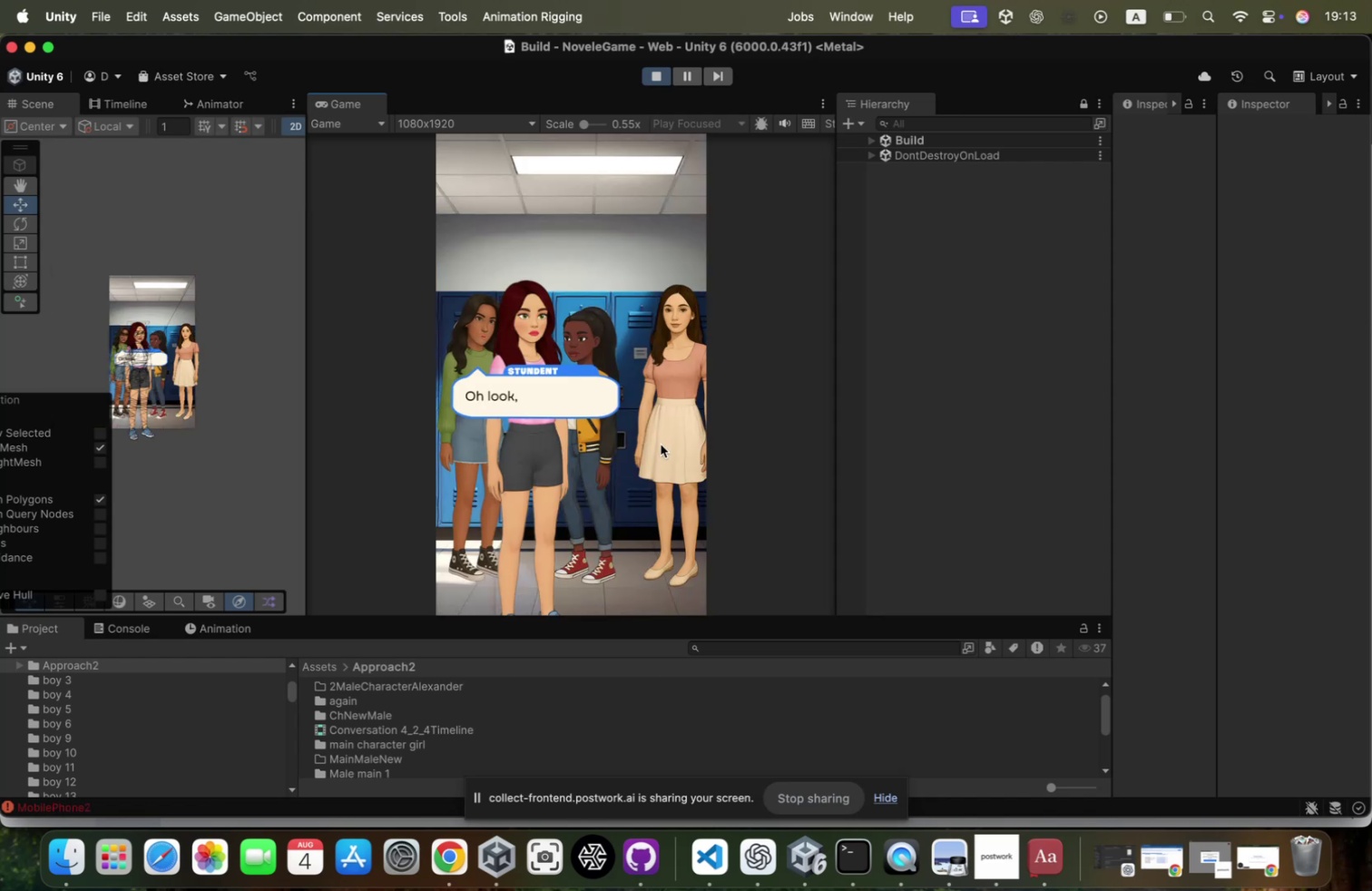 
left_click([661, 444])
 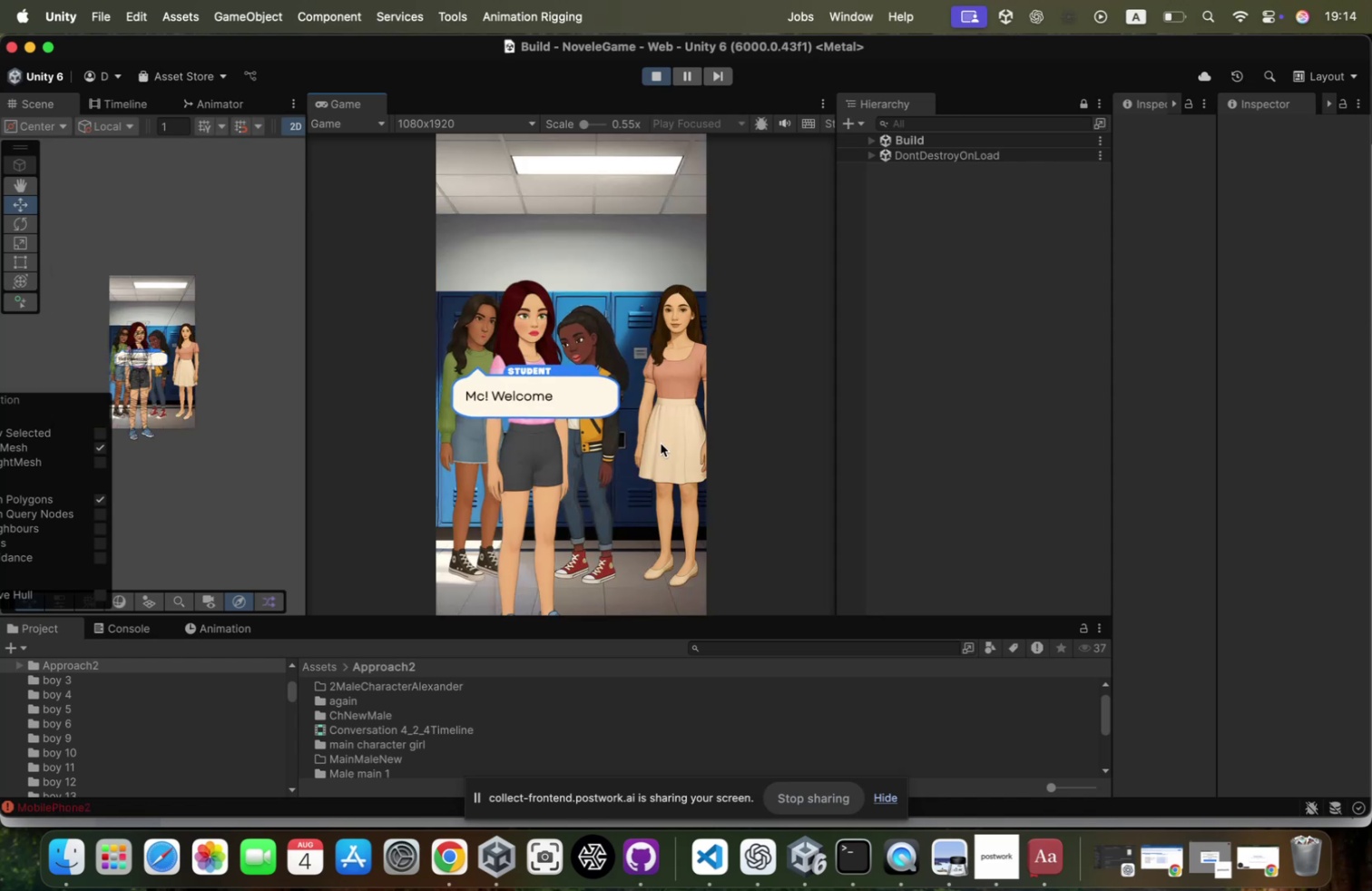 
left_click([660, 443])
 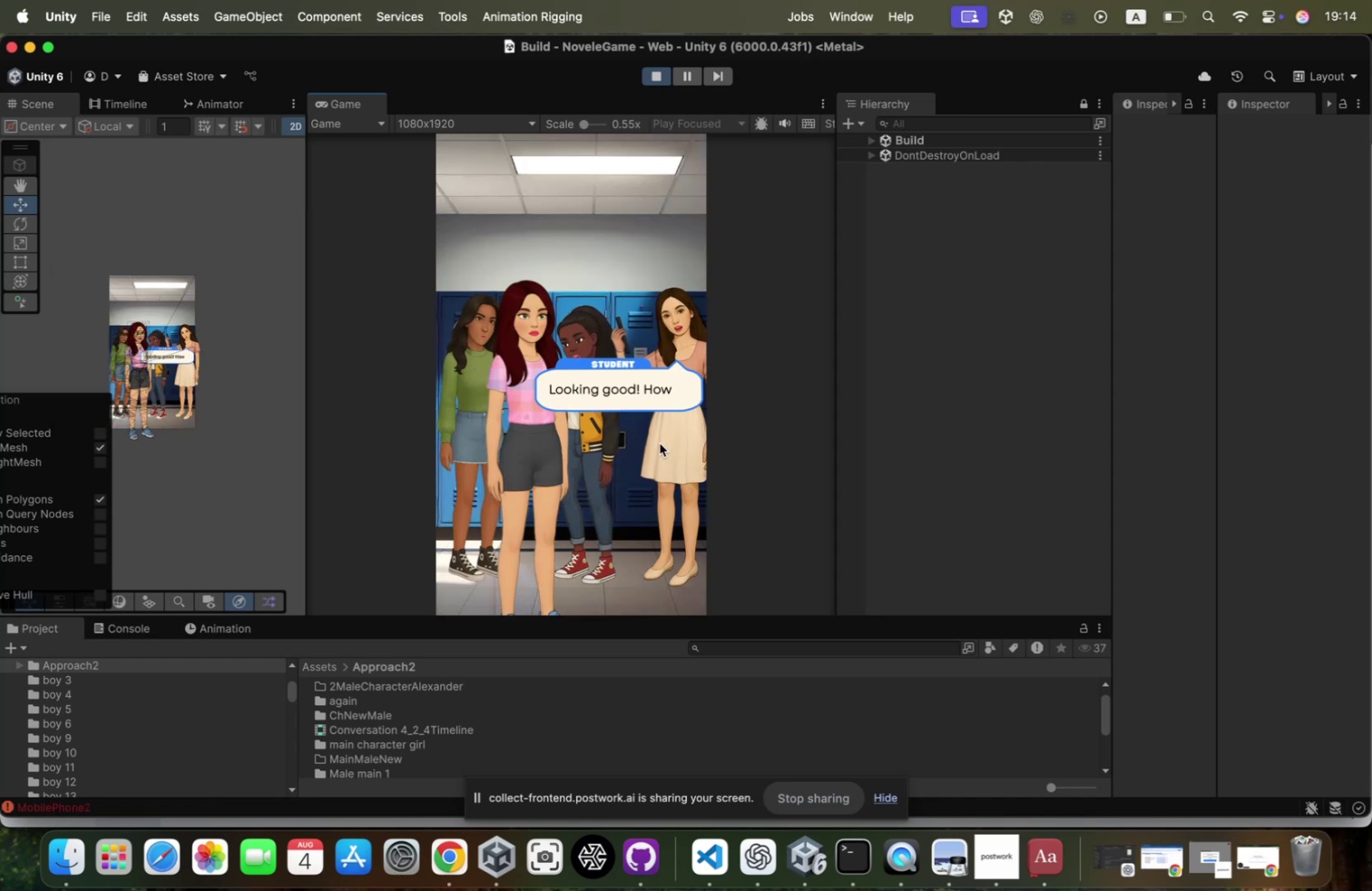 
left_click([660, 443])
 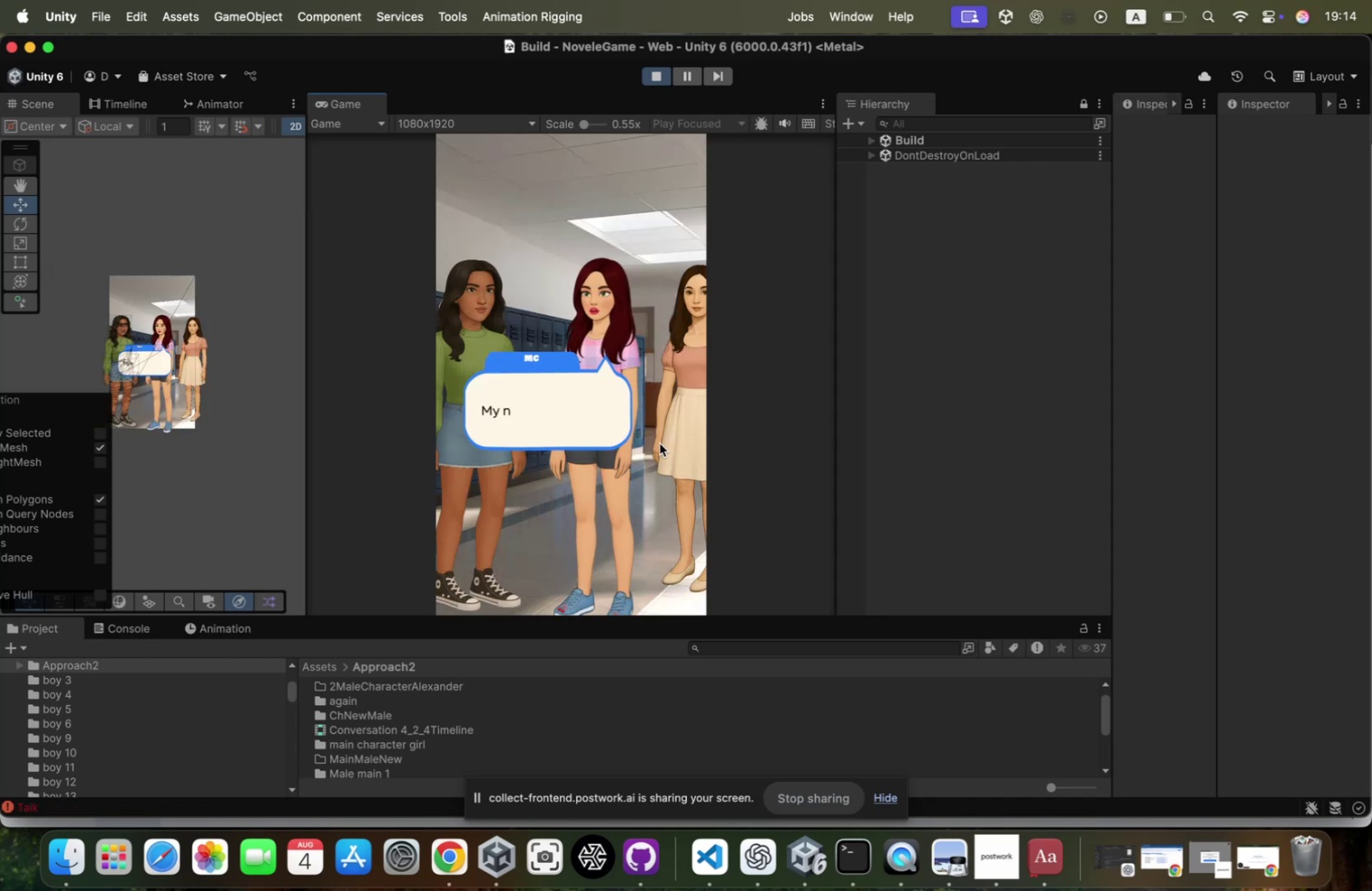 
left_click([660, 443])
 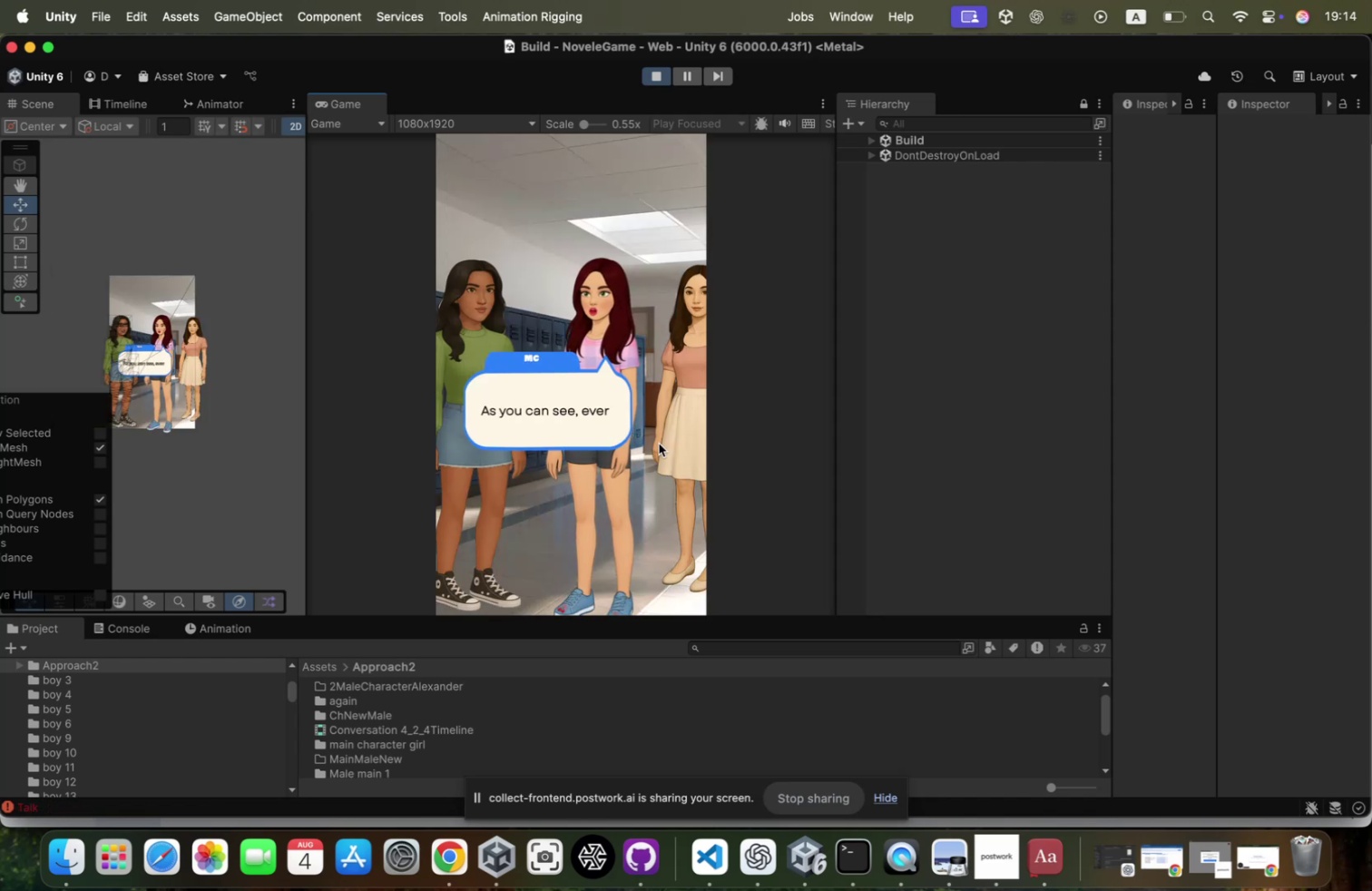 
left_click([659, 443])
 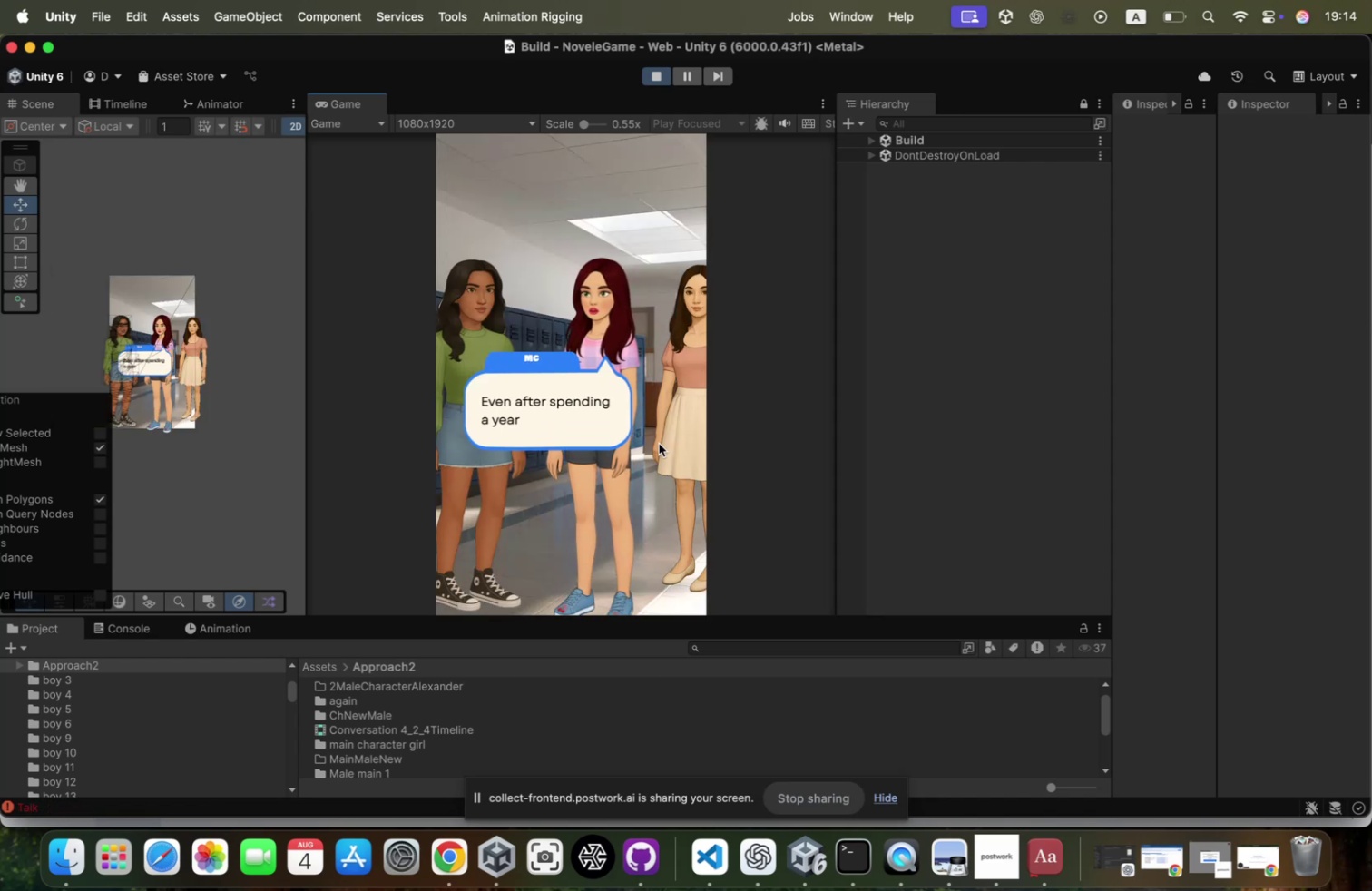 
left_click([659, 443])
 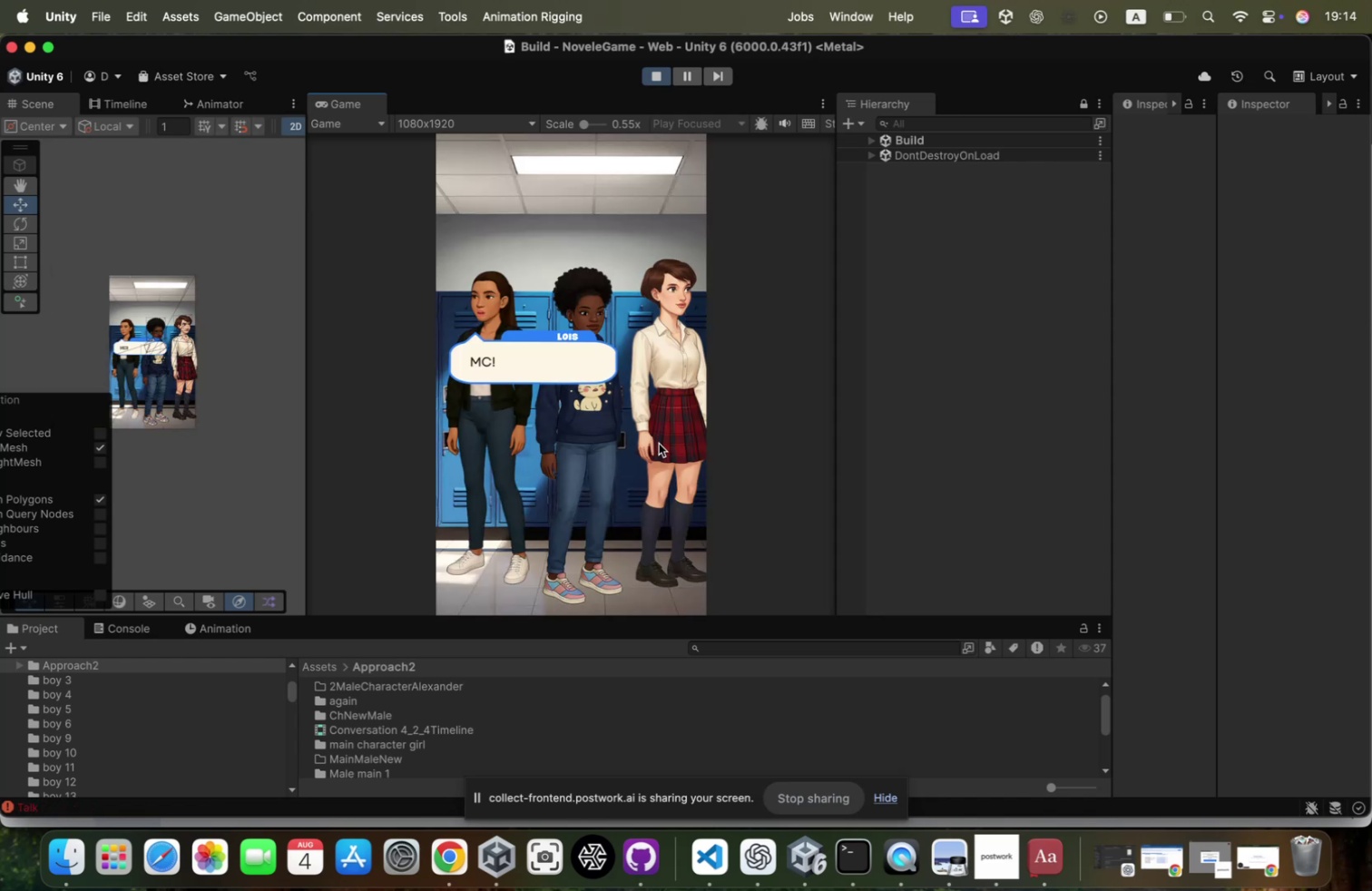 
left_click([659, 443])
 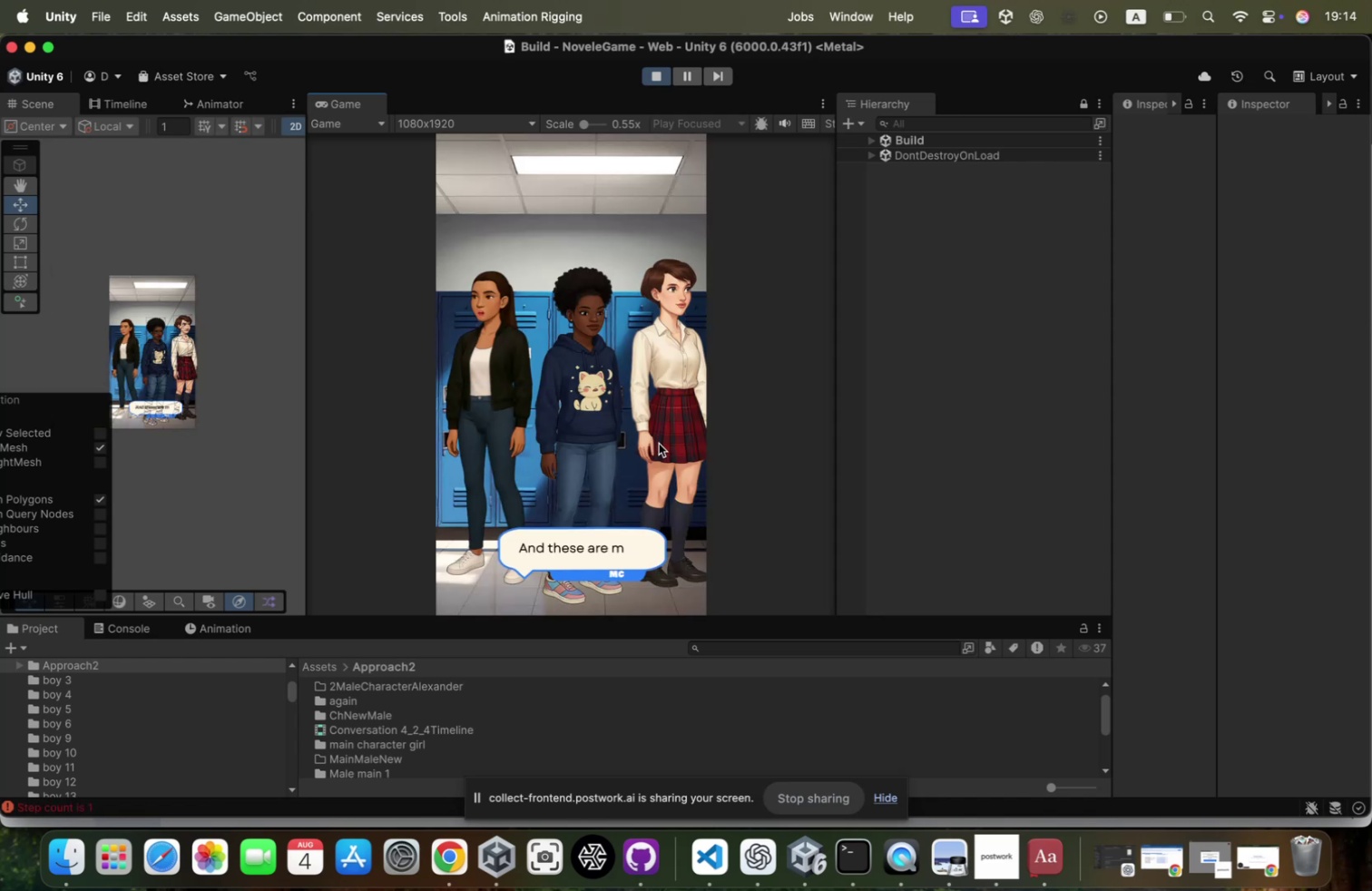 
left_click([658, 443])
 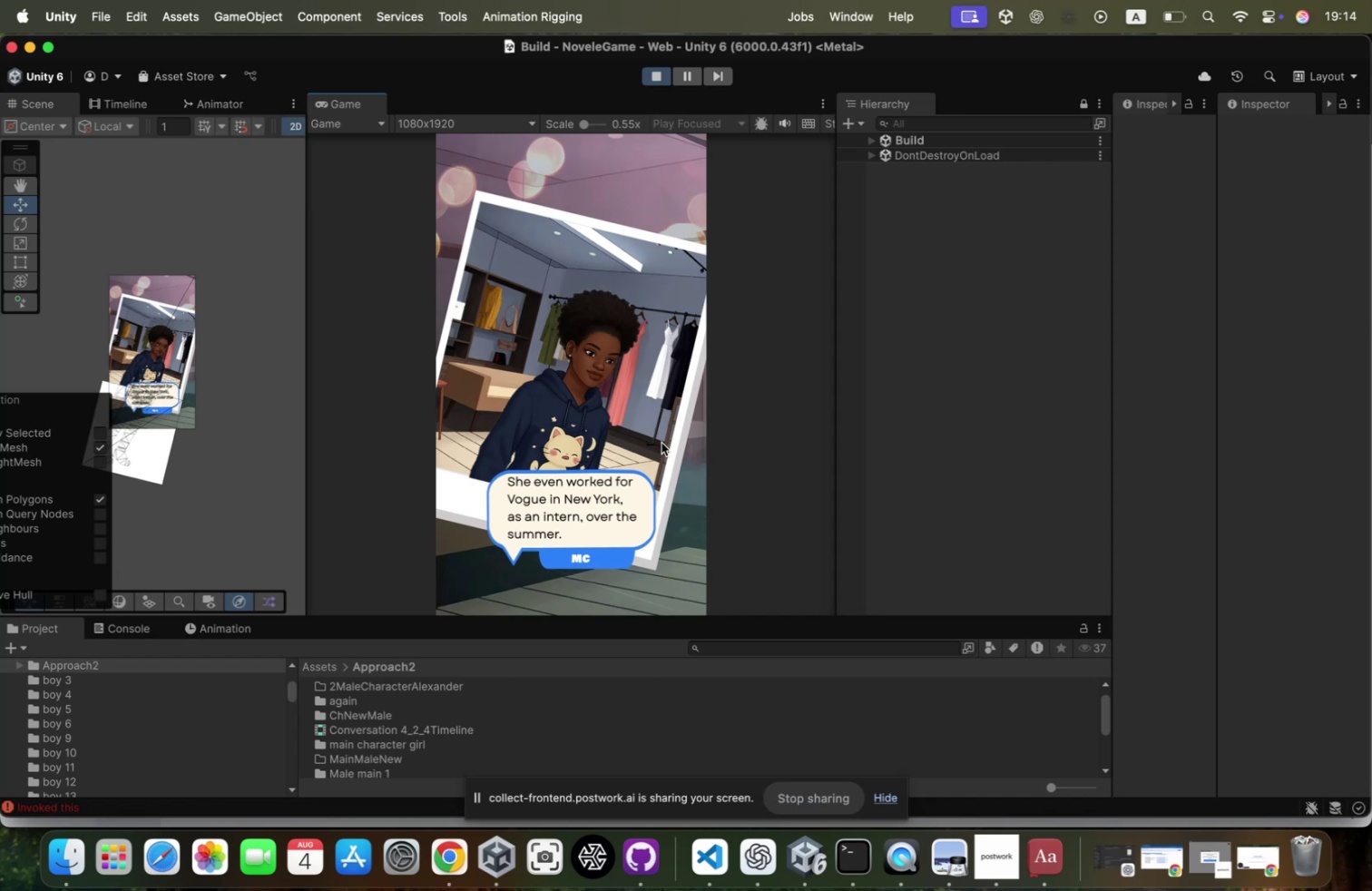 
wait(36.47)
 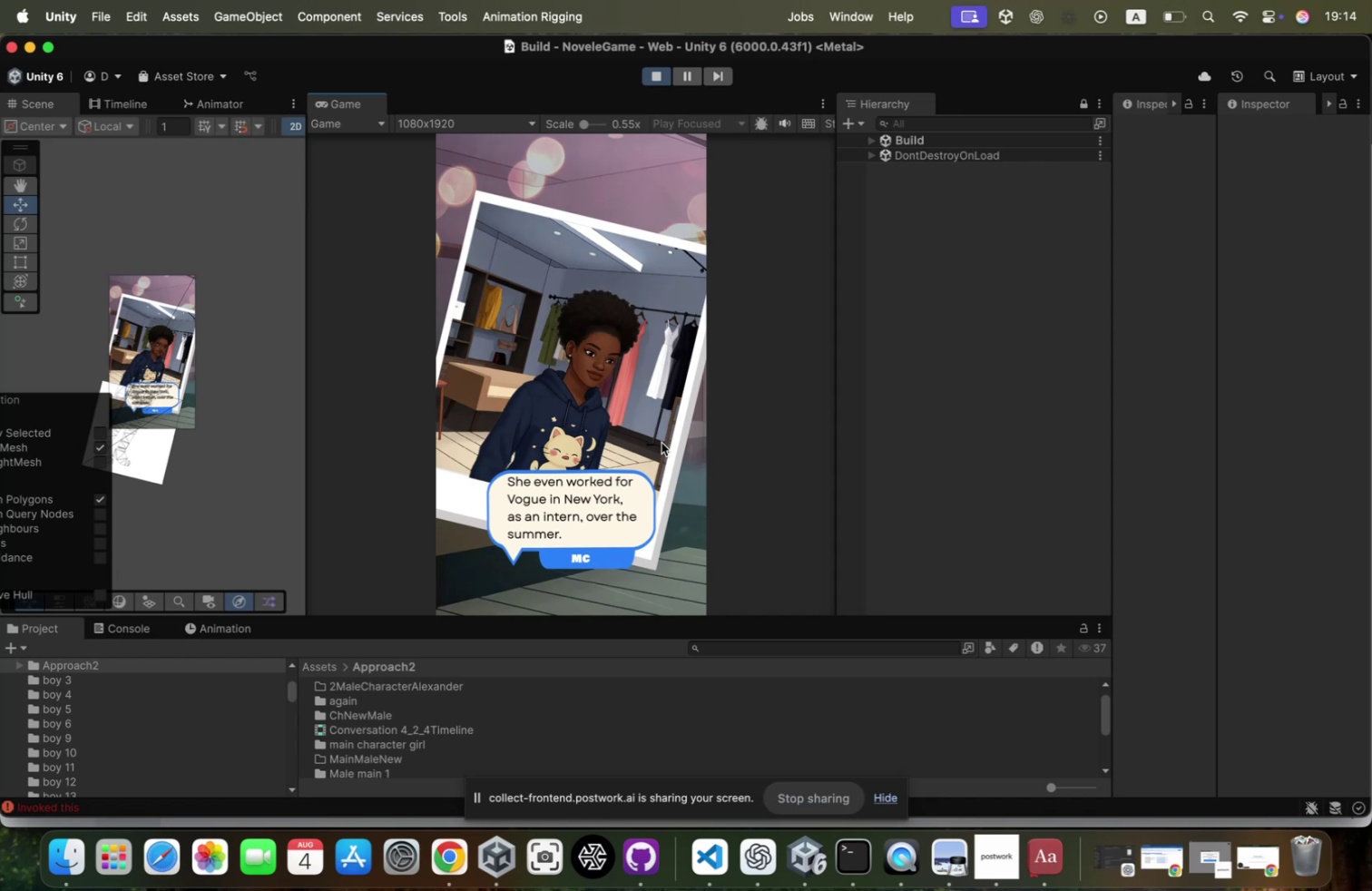 
left_click([604, 408])
 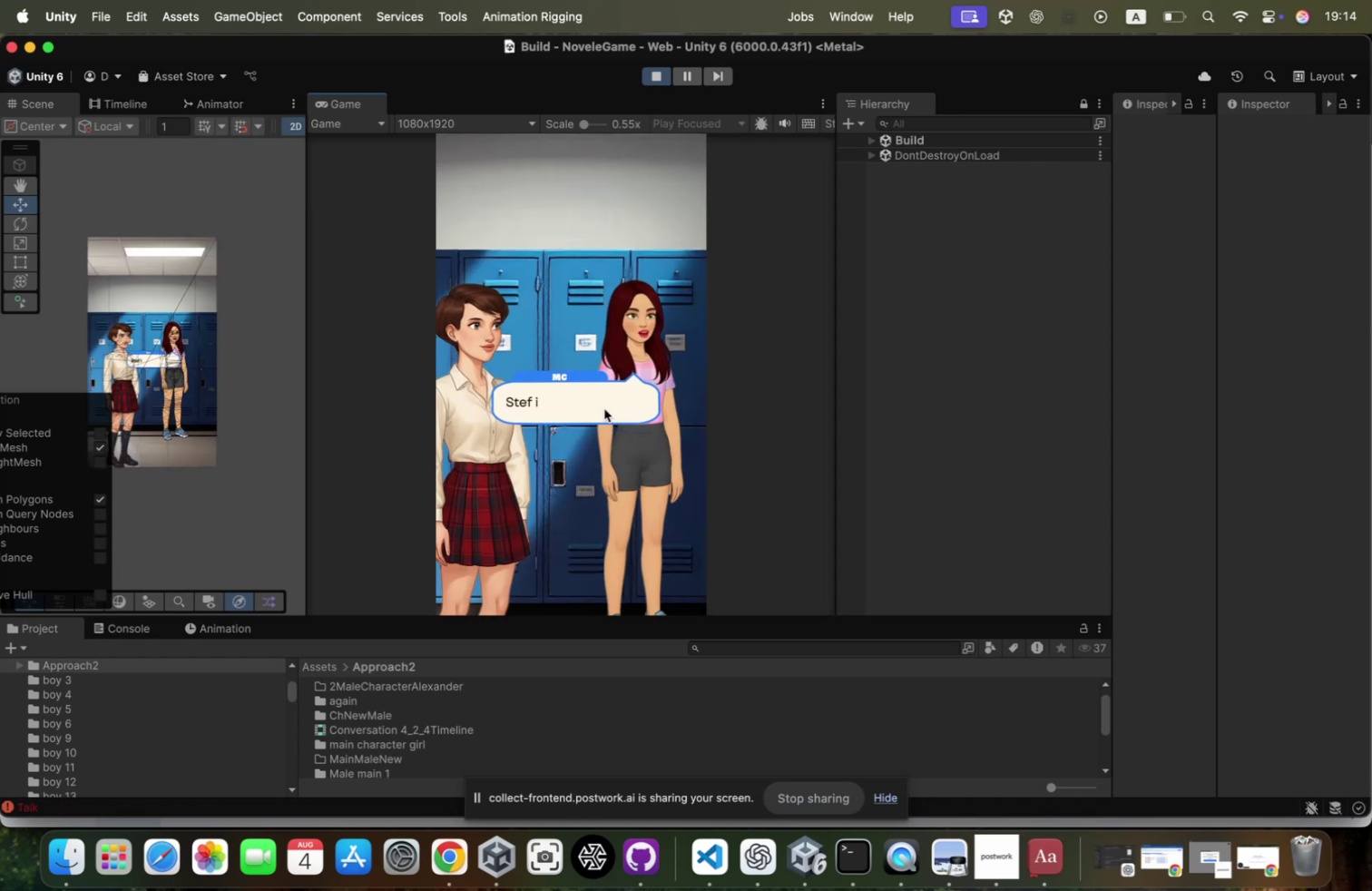 
left_click([604, 408])
 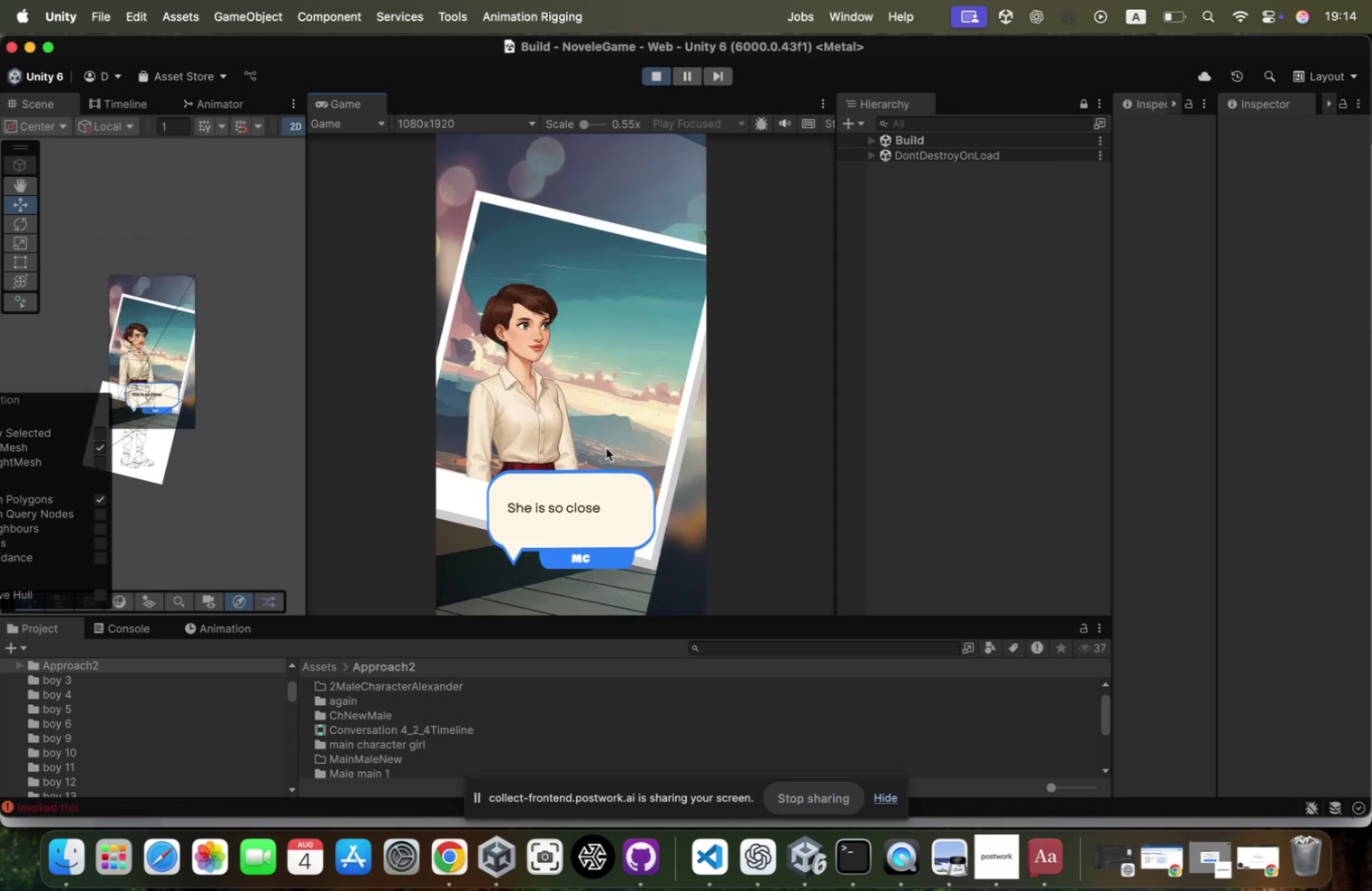 
left_click([605, 447])
 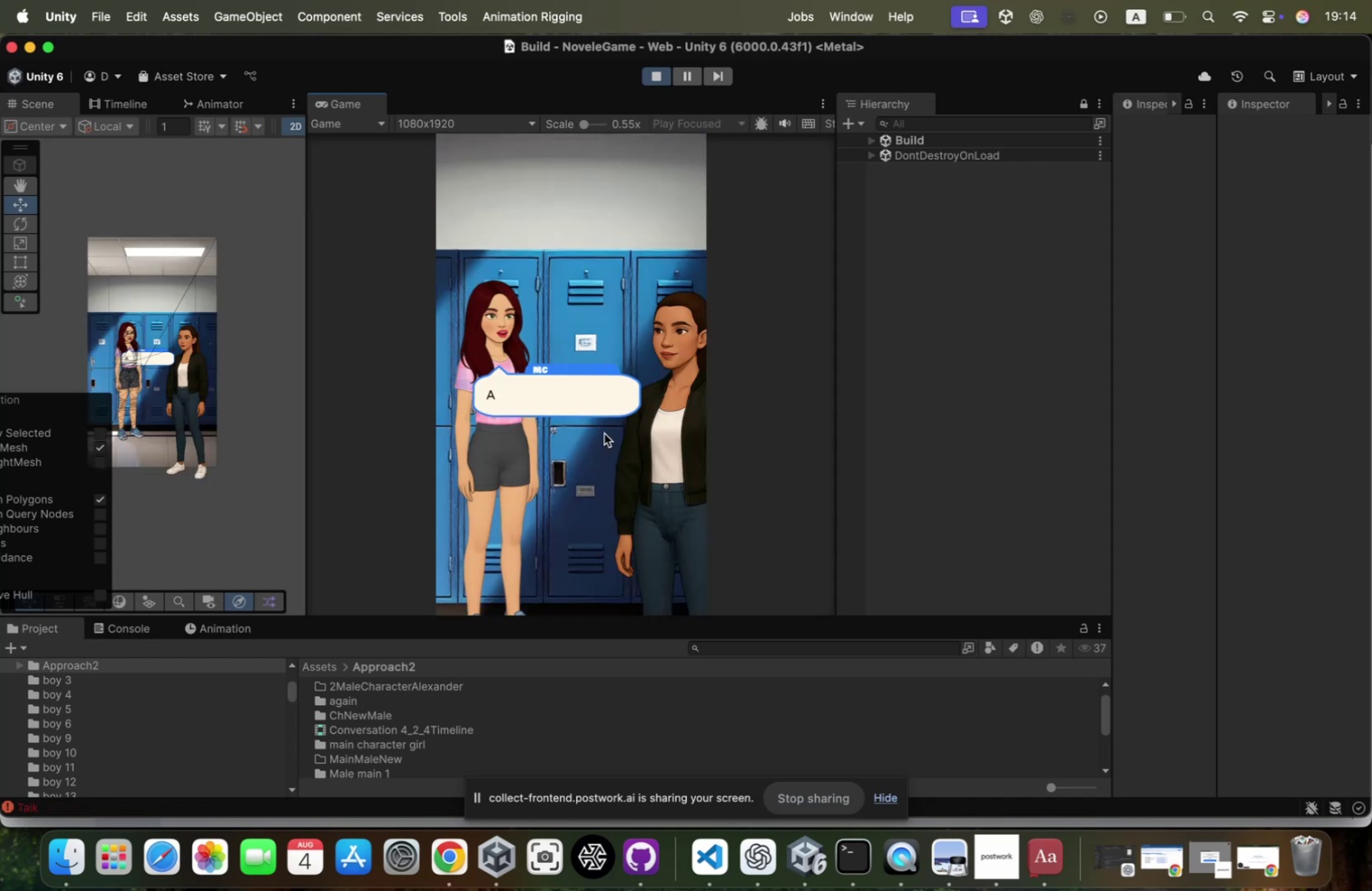 
left_click([573, 532])
 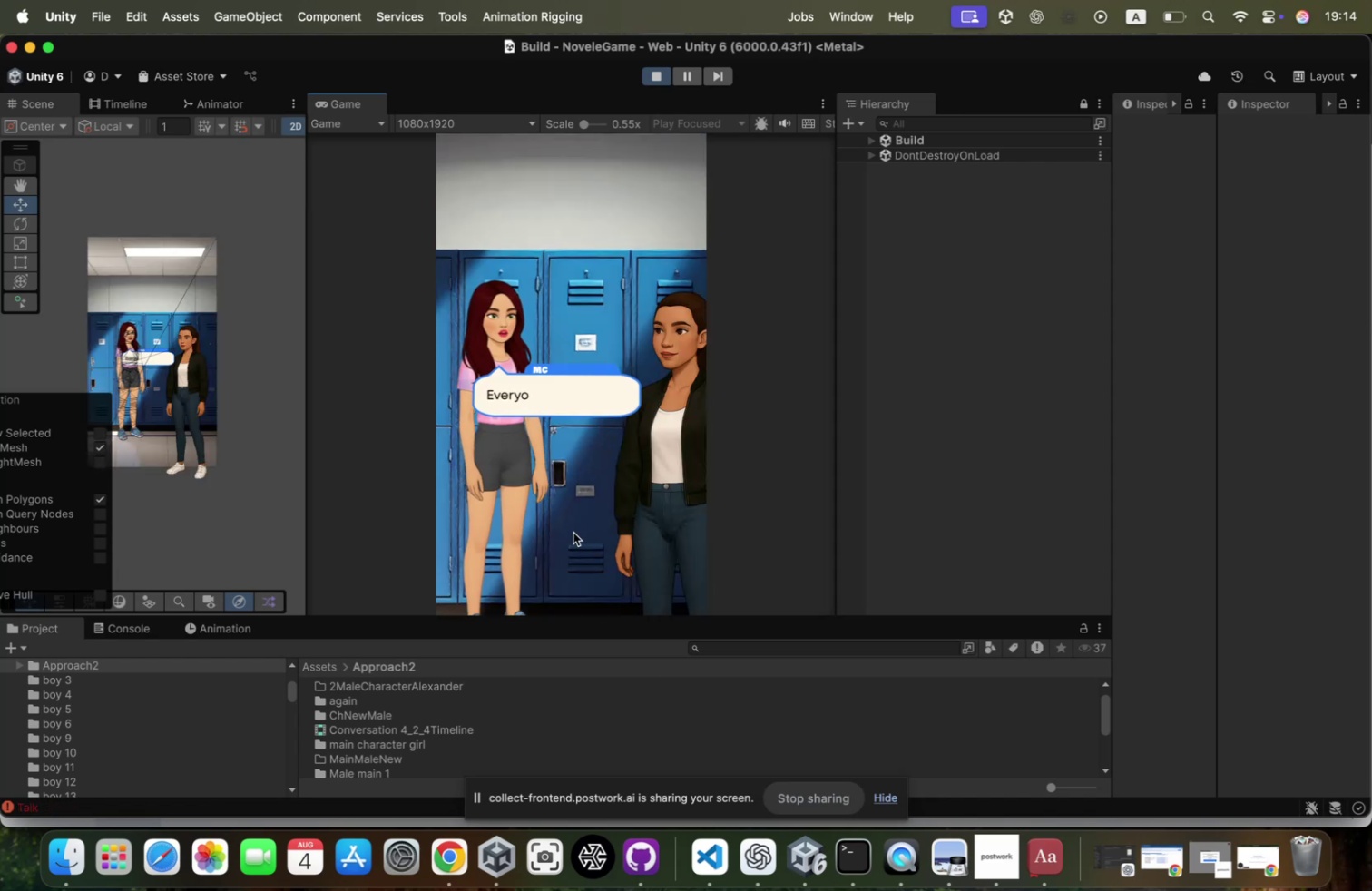 
left_click([573, 532])
 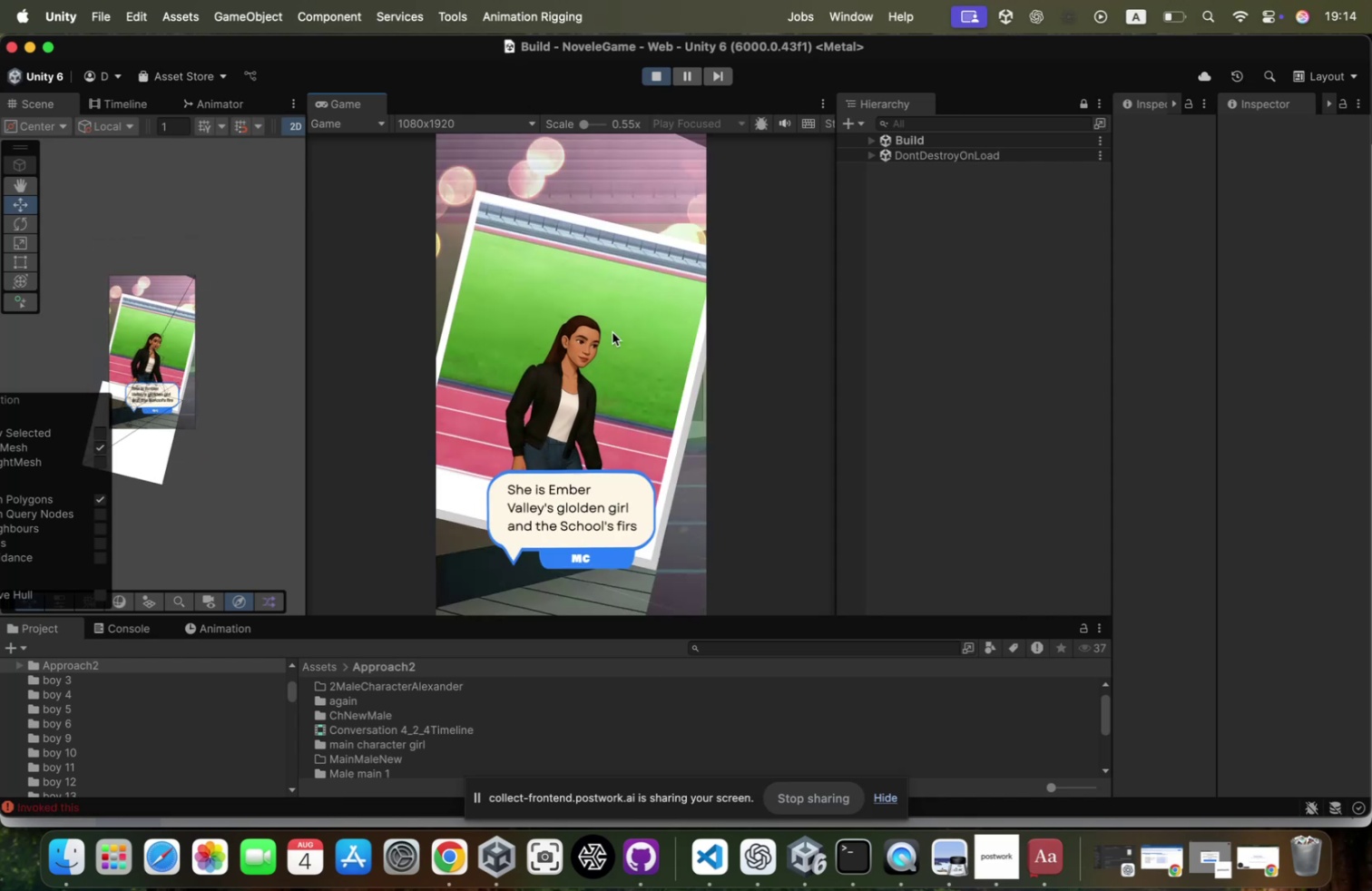 
left_click([612, 333])
 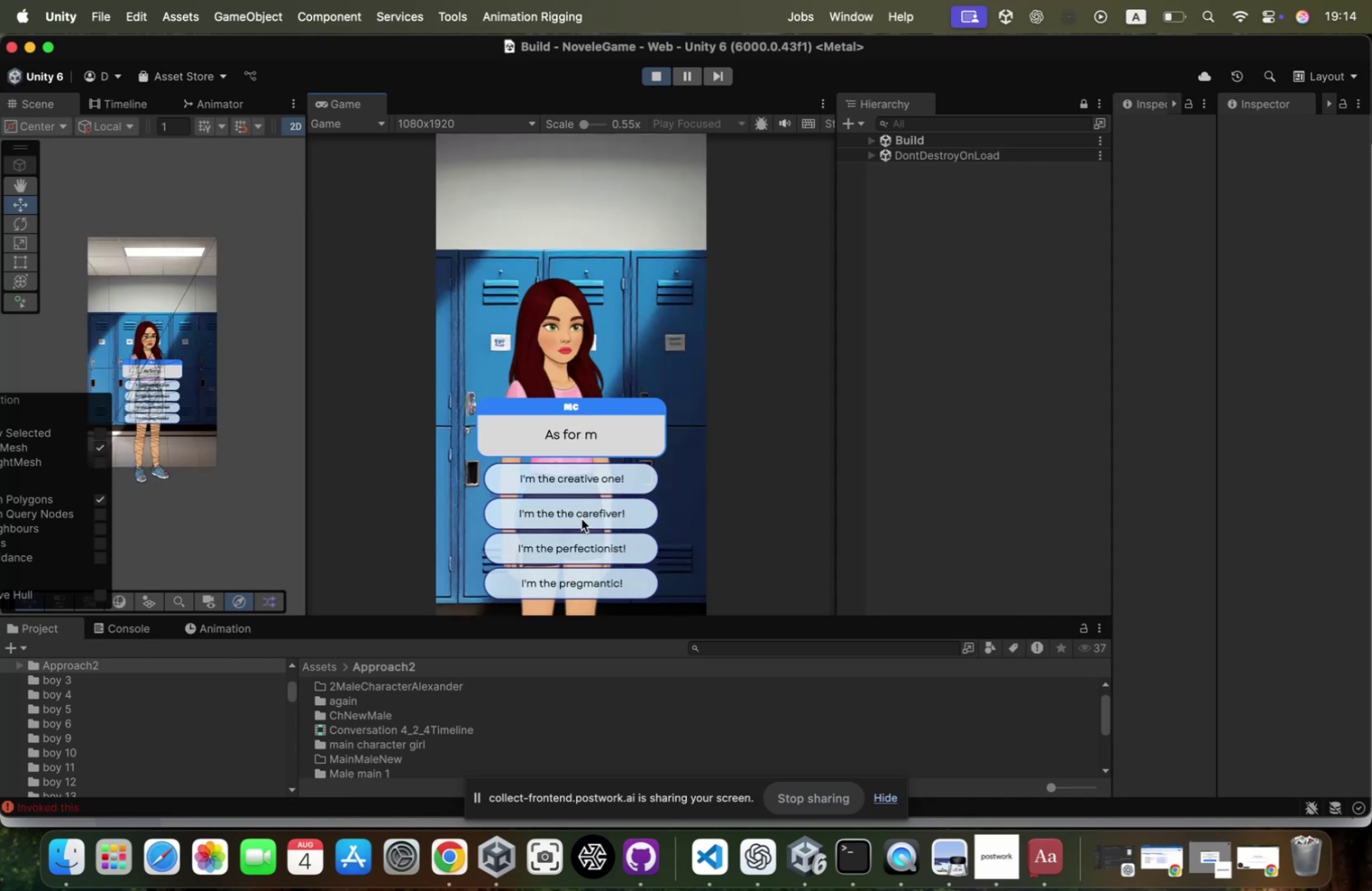 
left_click([595, 475])
 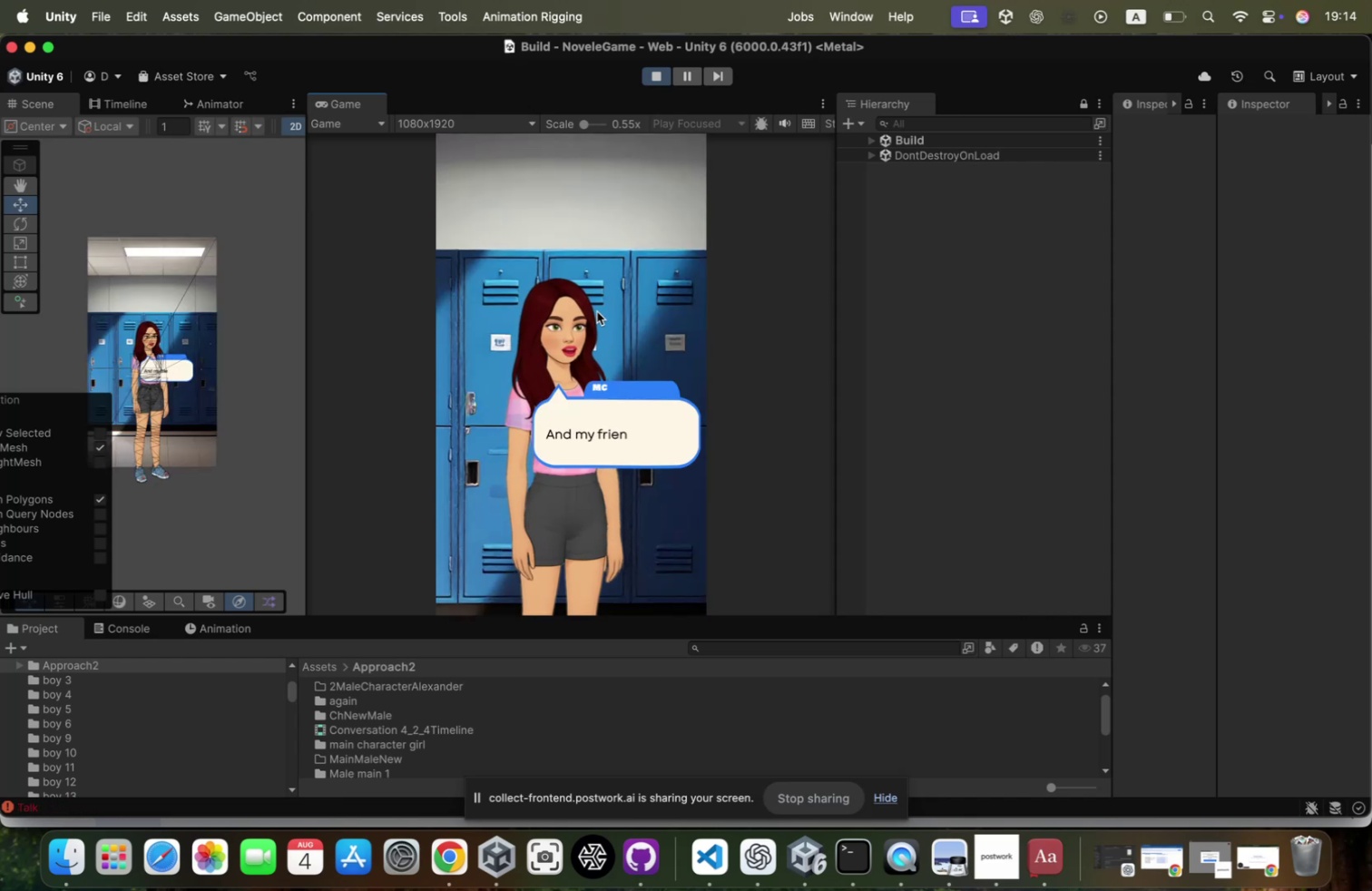 
left_click([597, 311])
 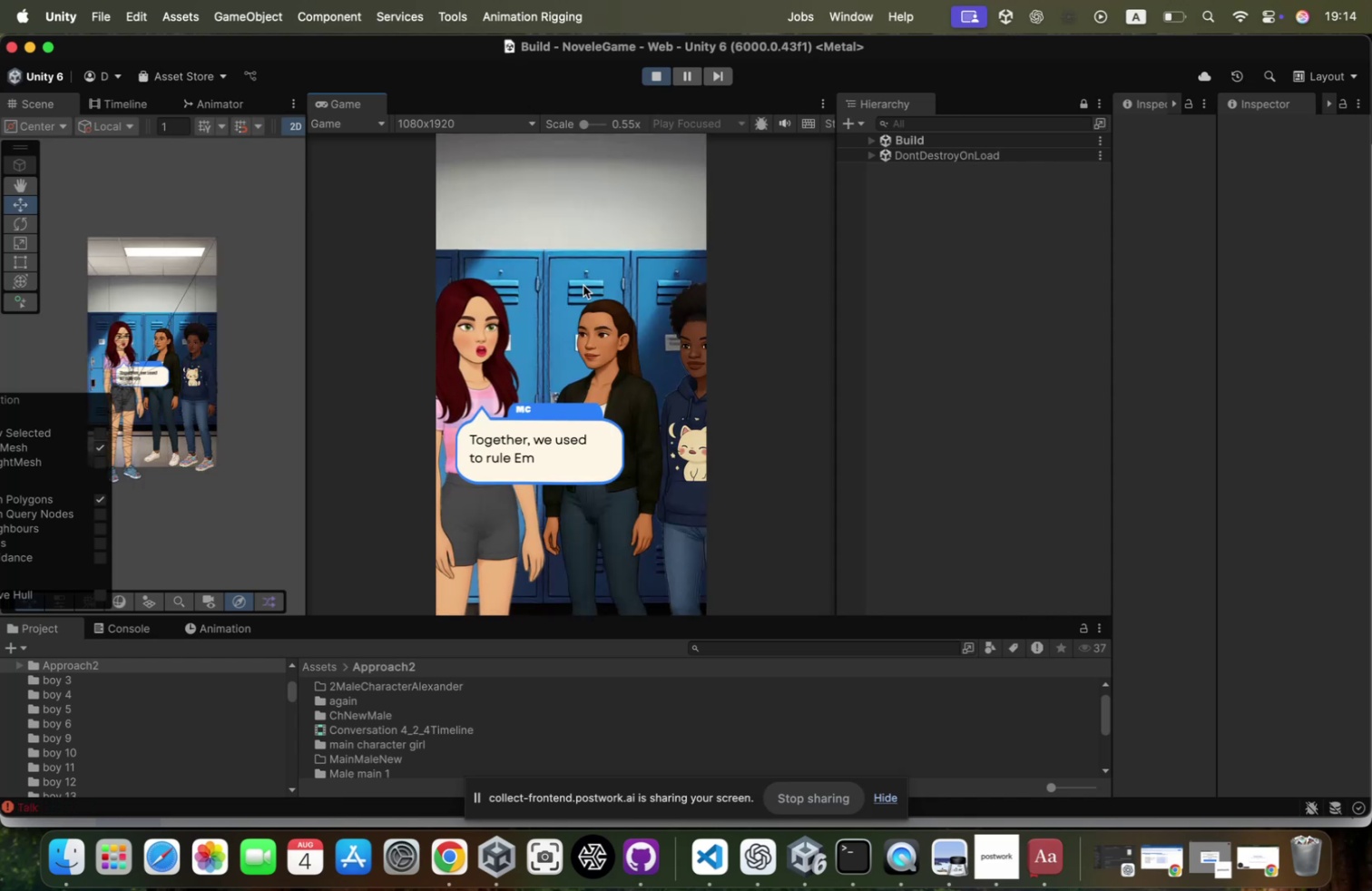 
left_click([583, 285])
 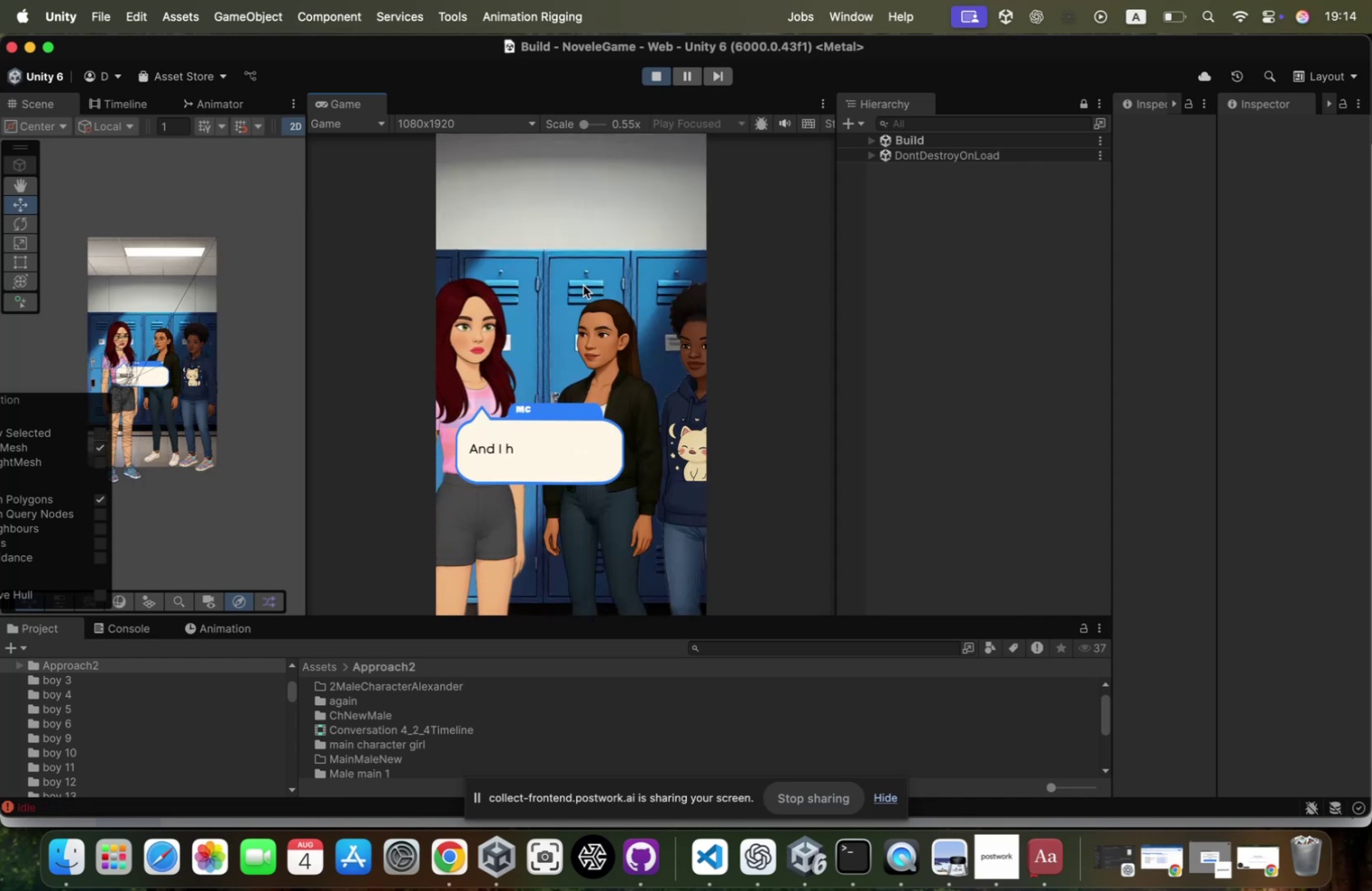 
left_click([583, 285])
 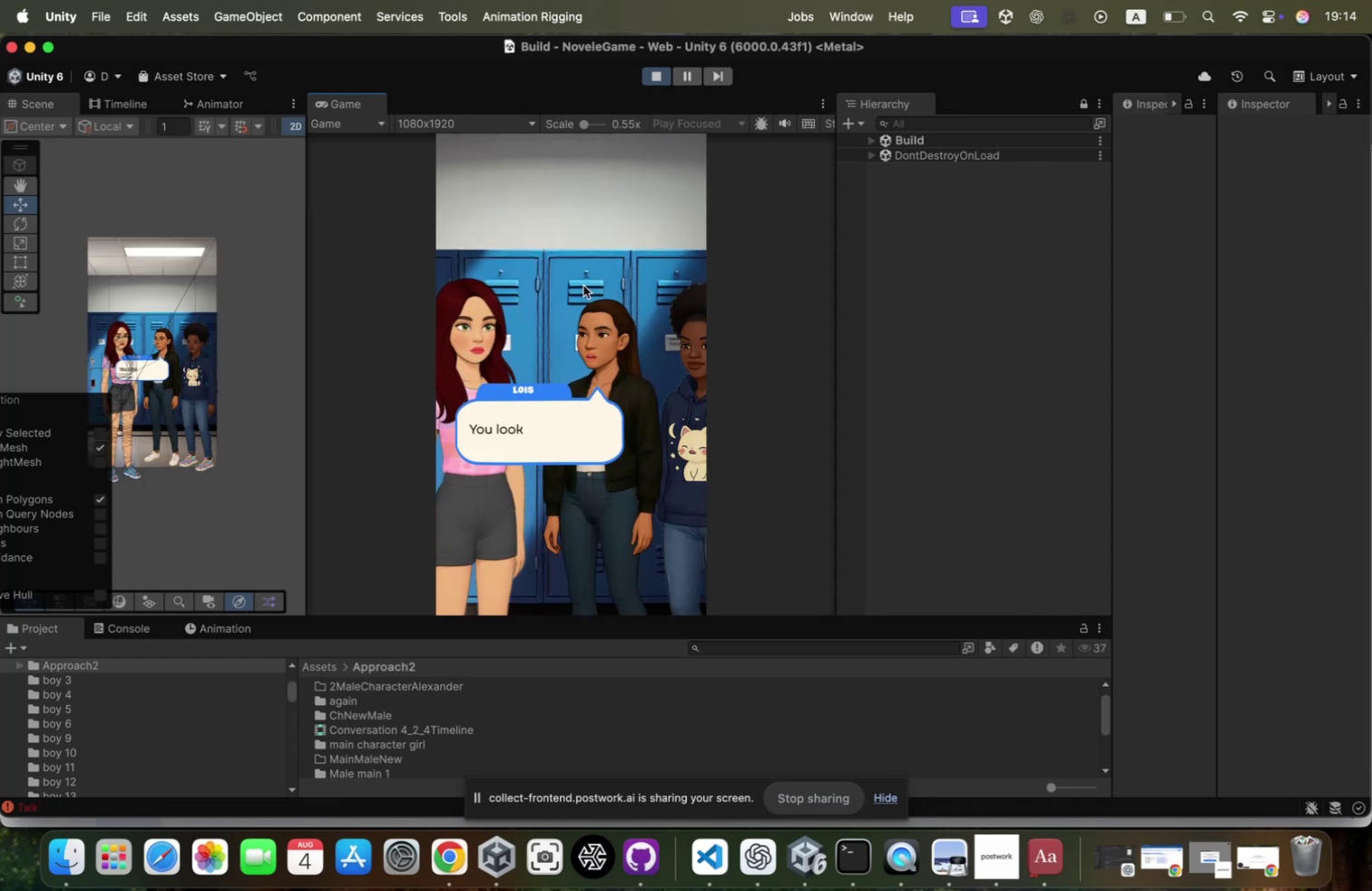 
left_click([583, 285])
 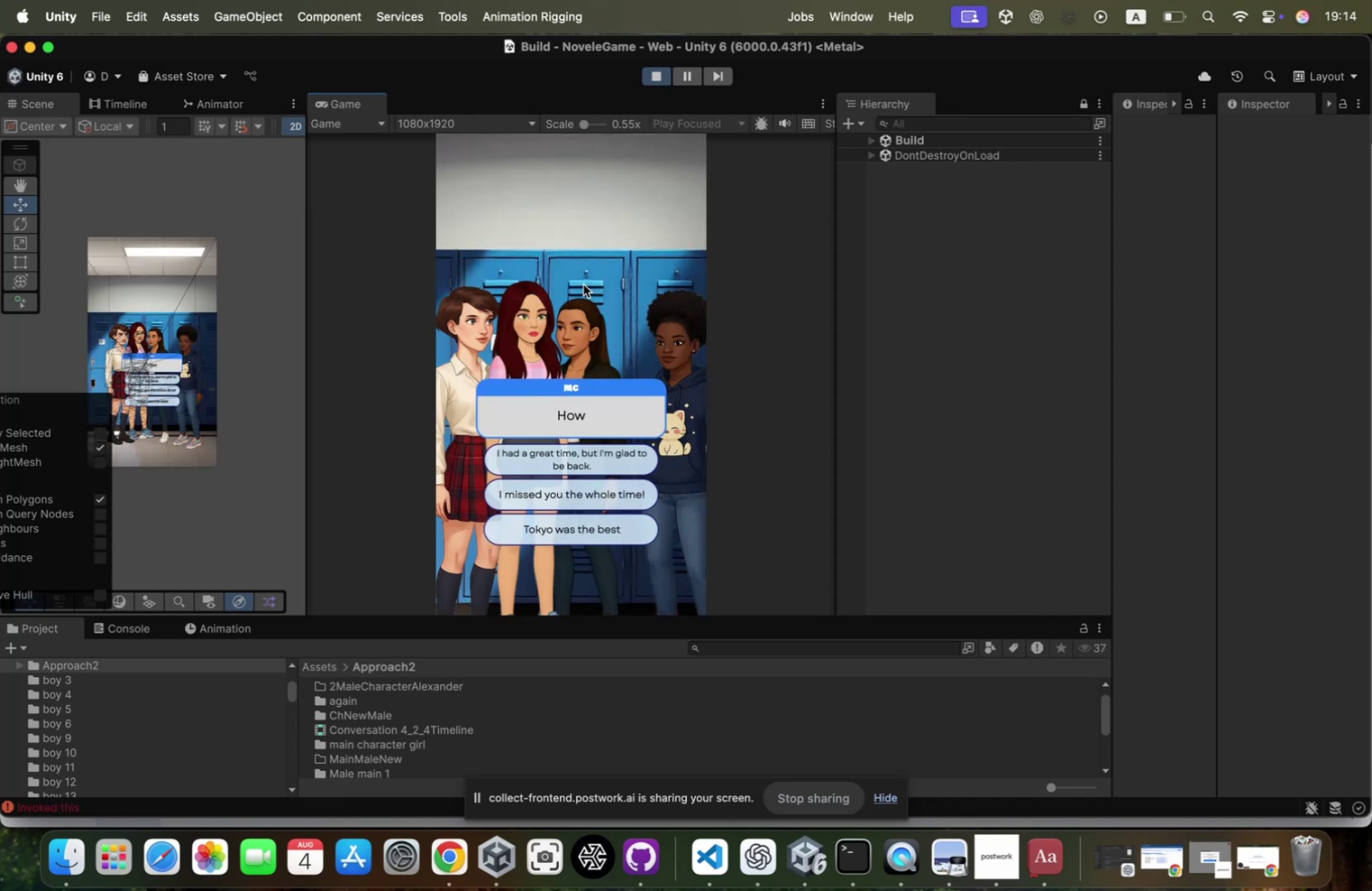 
left_click([583, 284])
 